 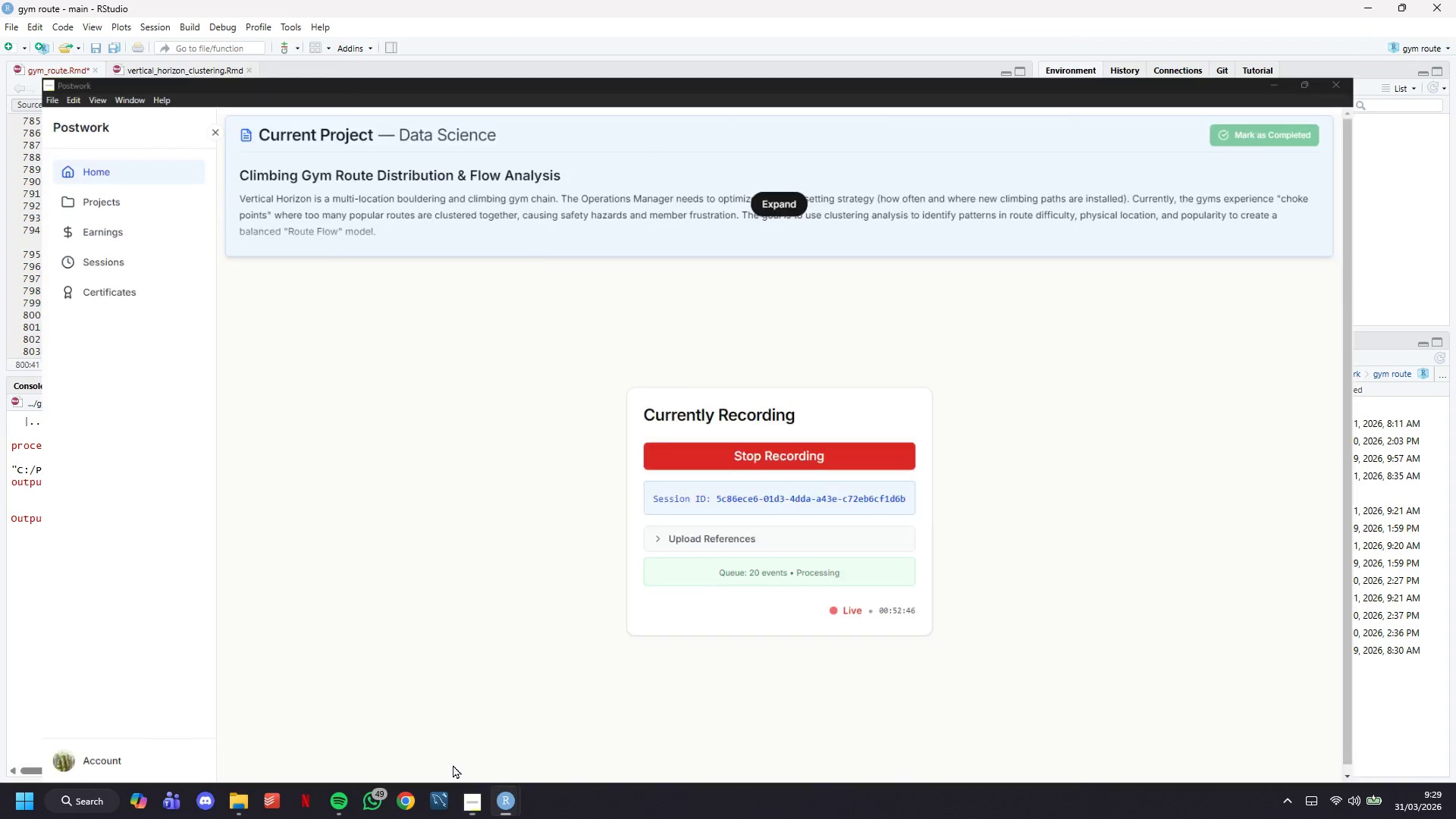 
scroll: coordinate [387, 259], scroll_direction: down, amount: 3.0
 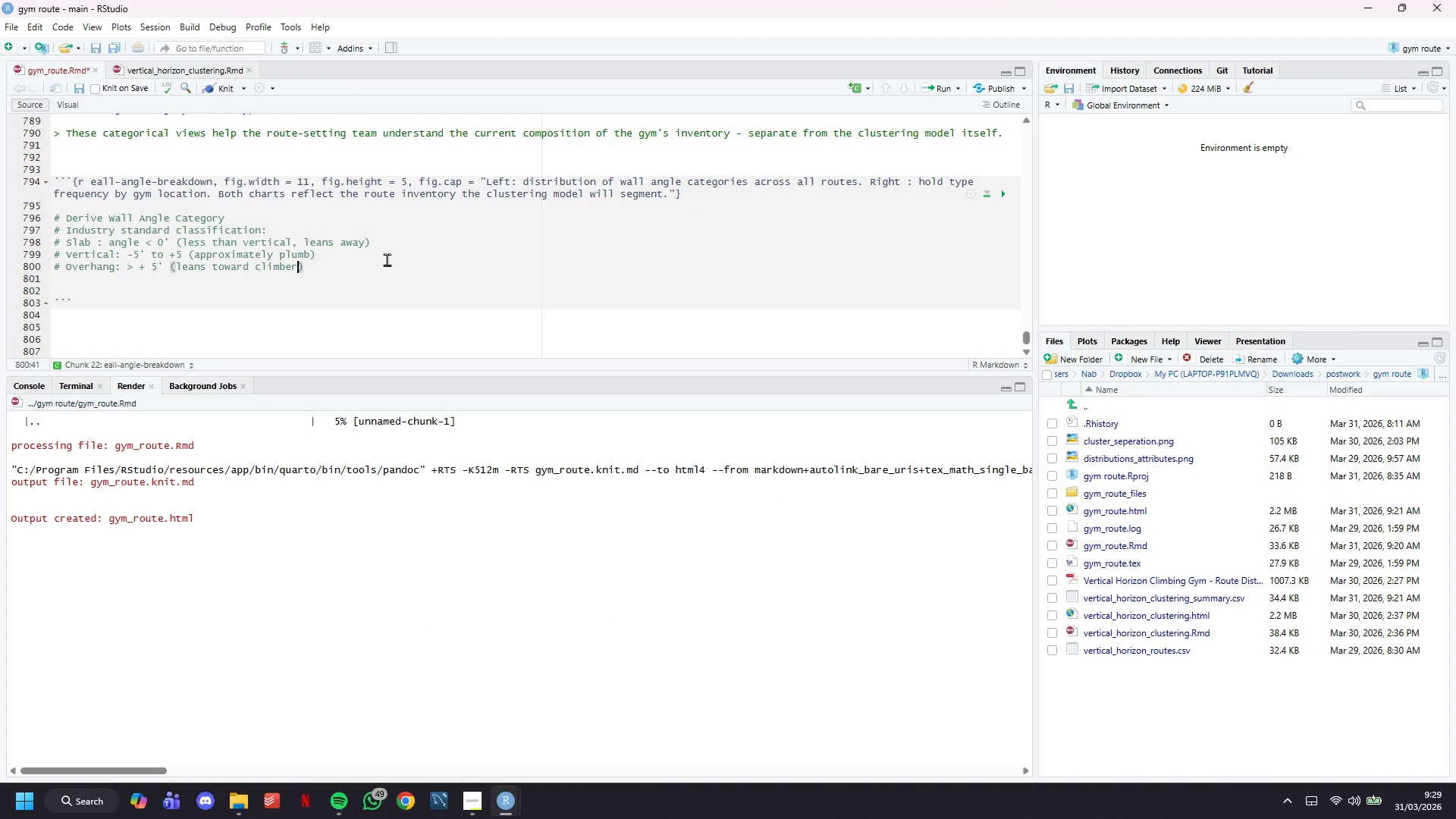 
key(ArrowDown)
 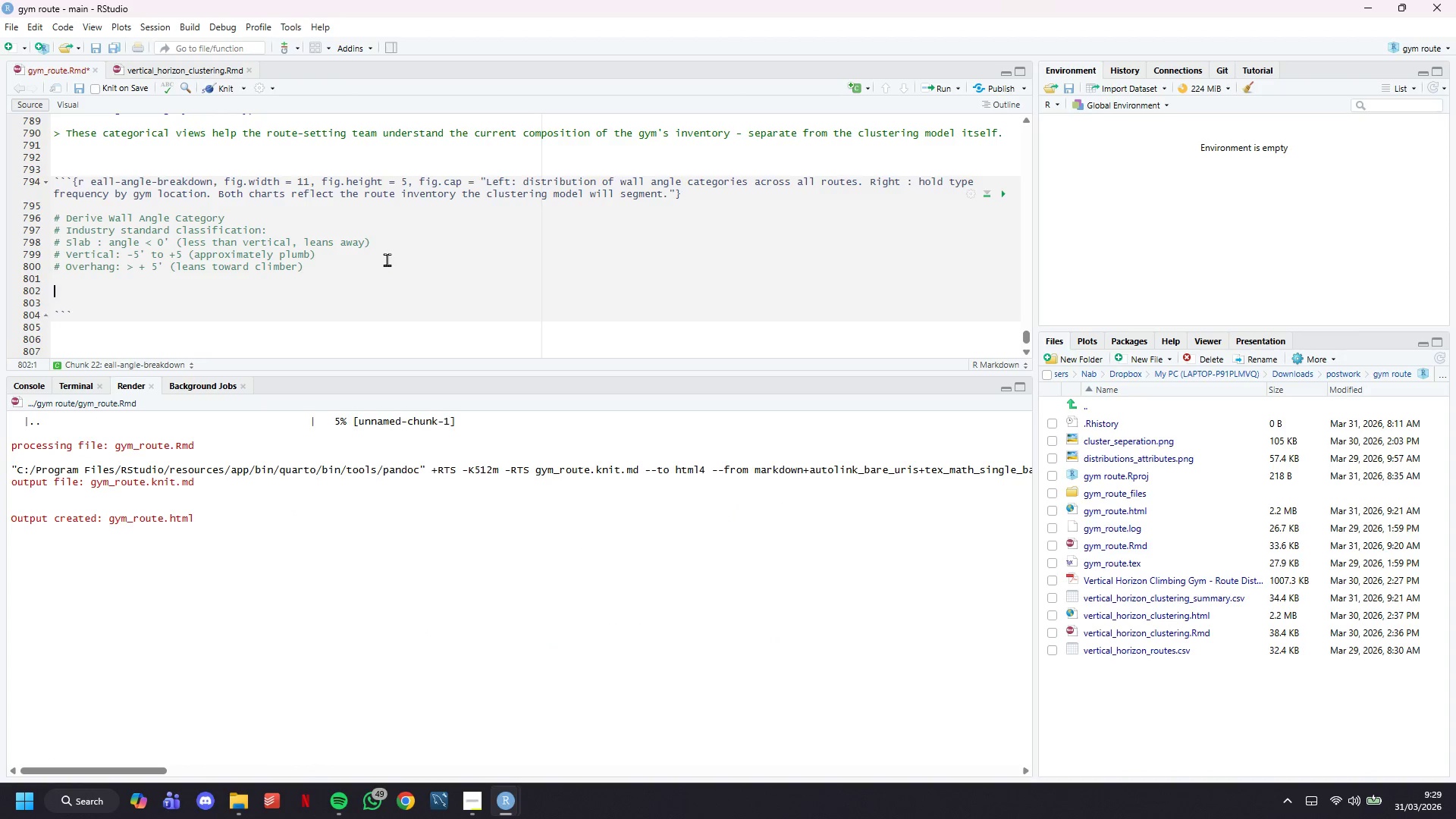 
key(Enter)
 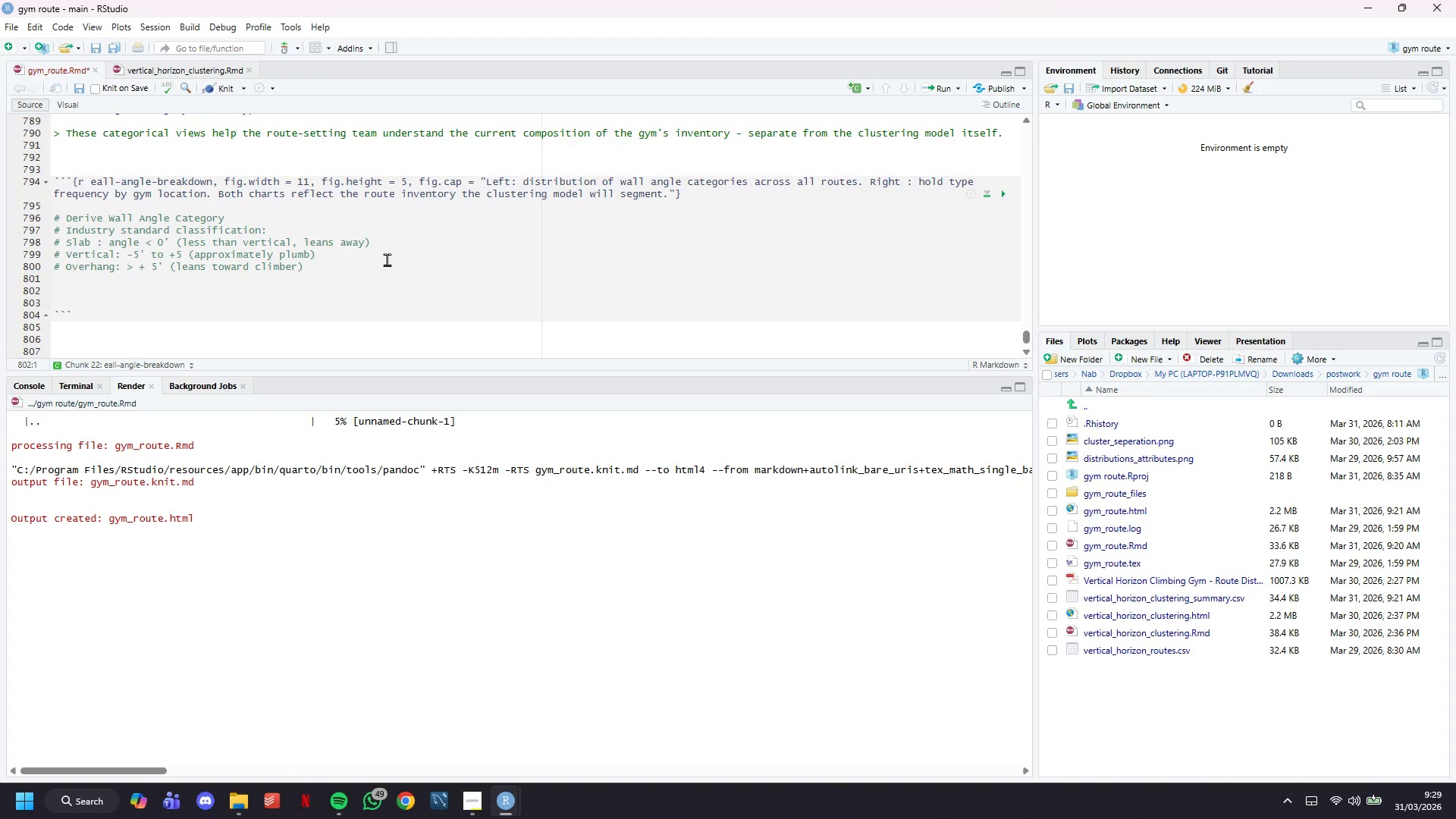 
wait(8.81)
 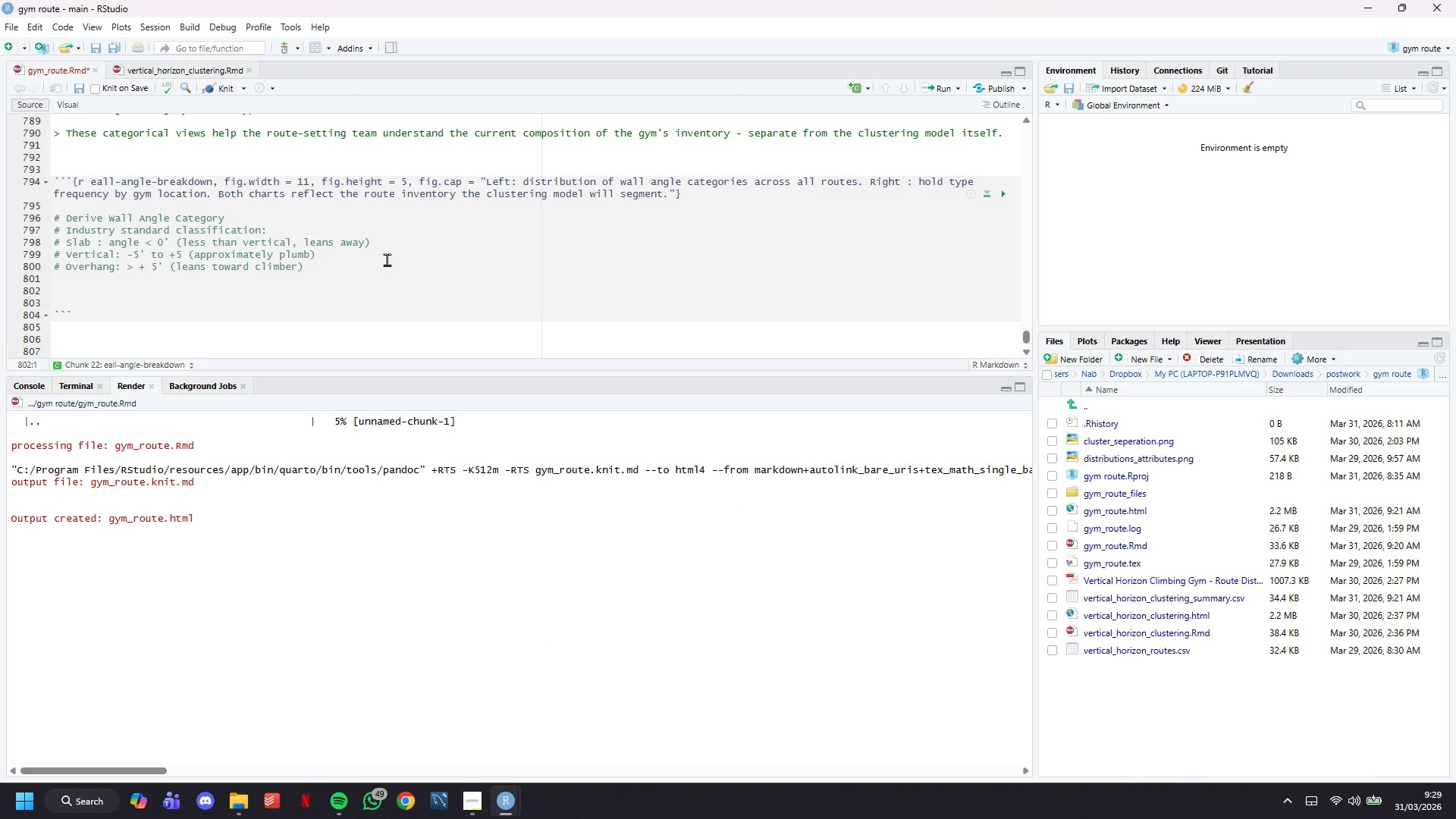 
type(routes_raw <- routes_raw %>%)
 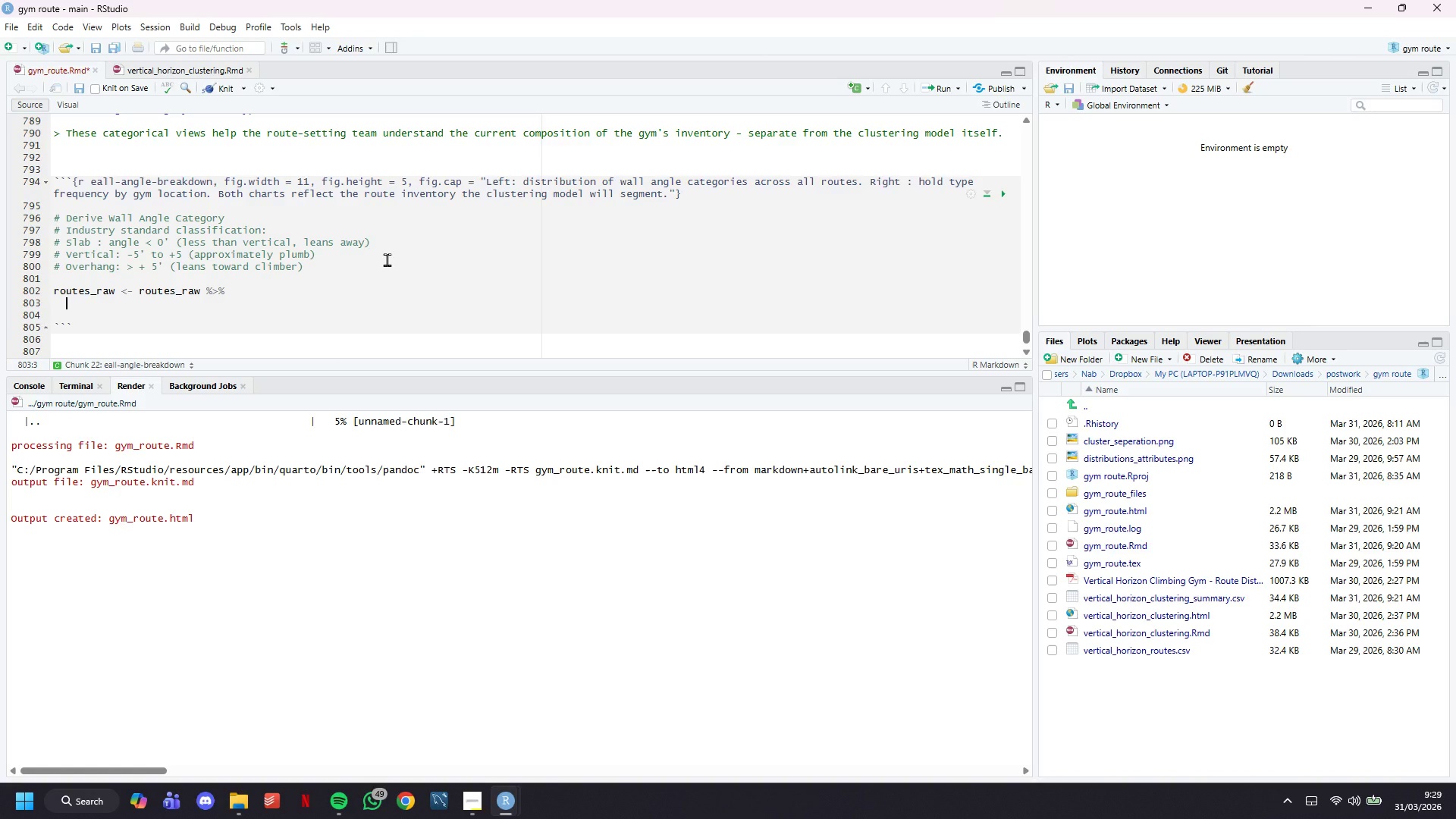 
 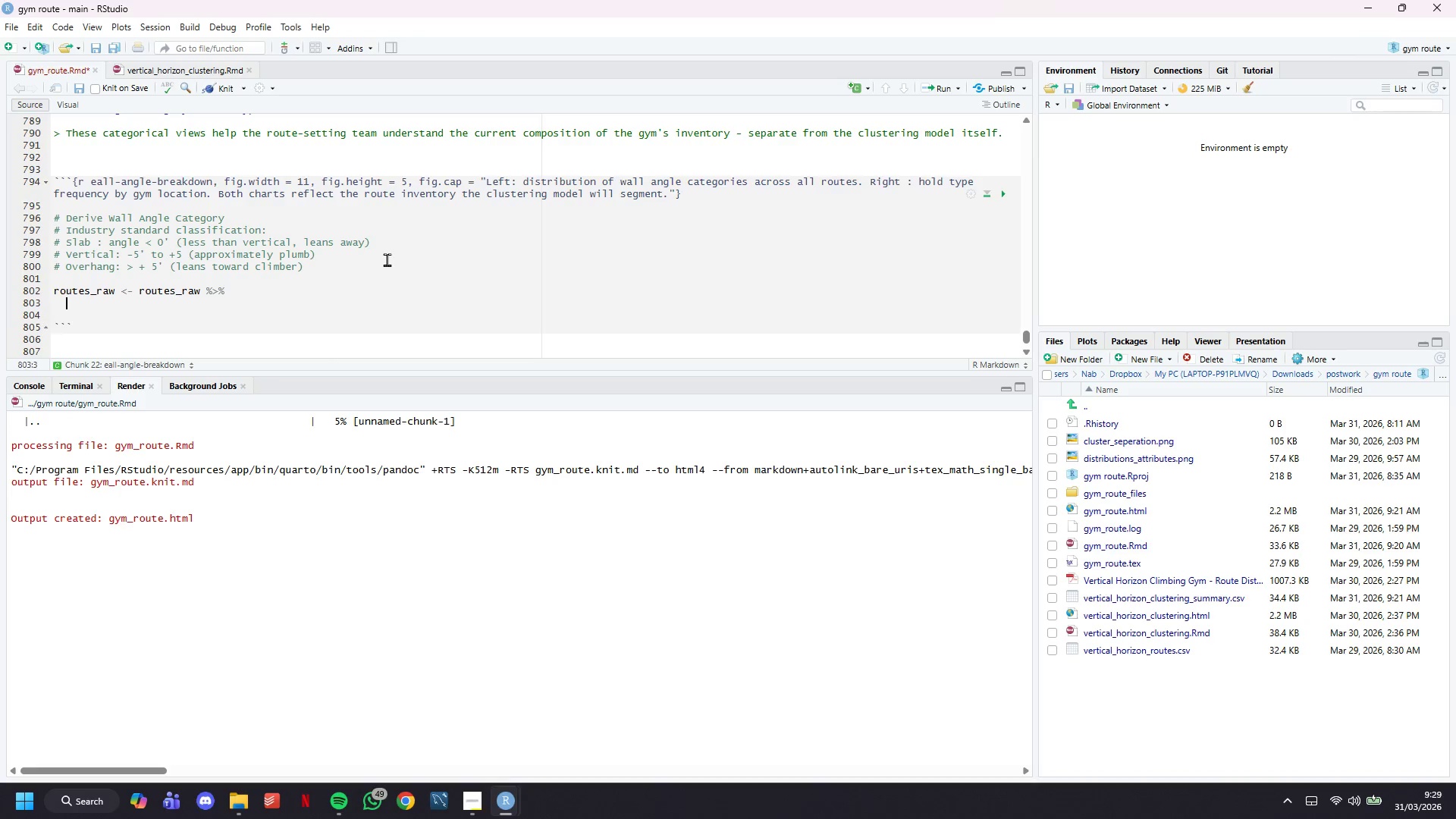 
key(Enter)
 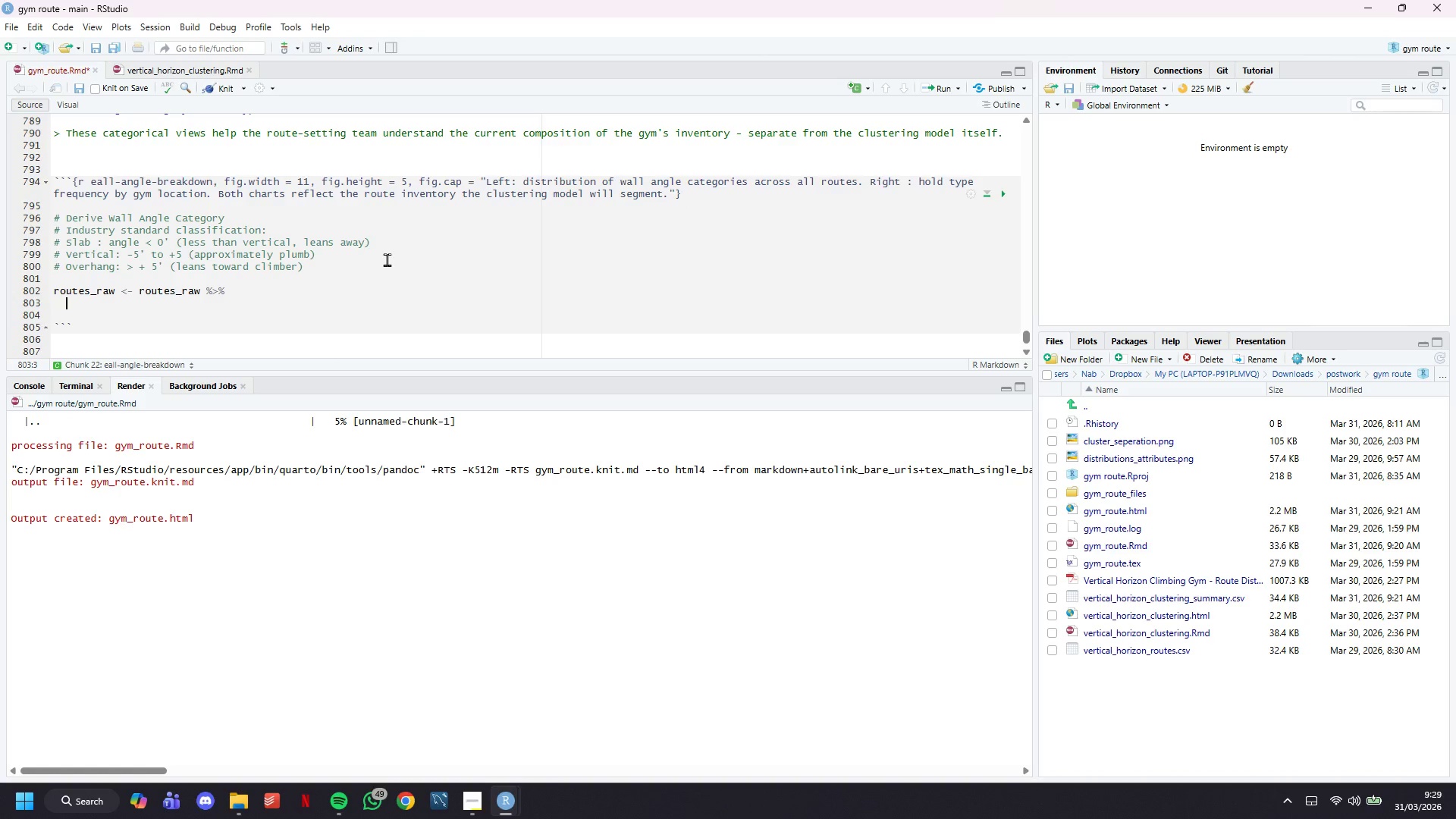 
type(mutate()
 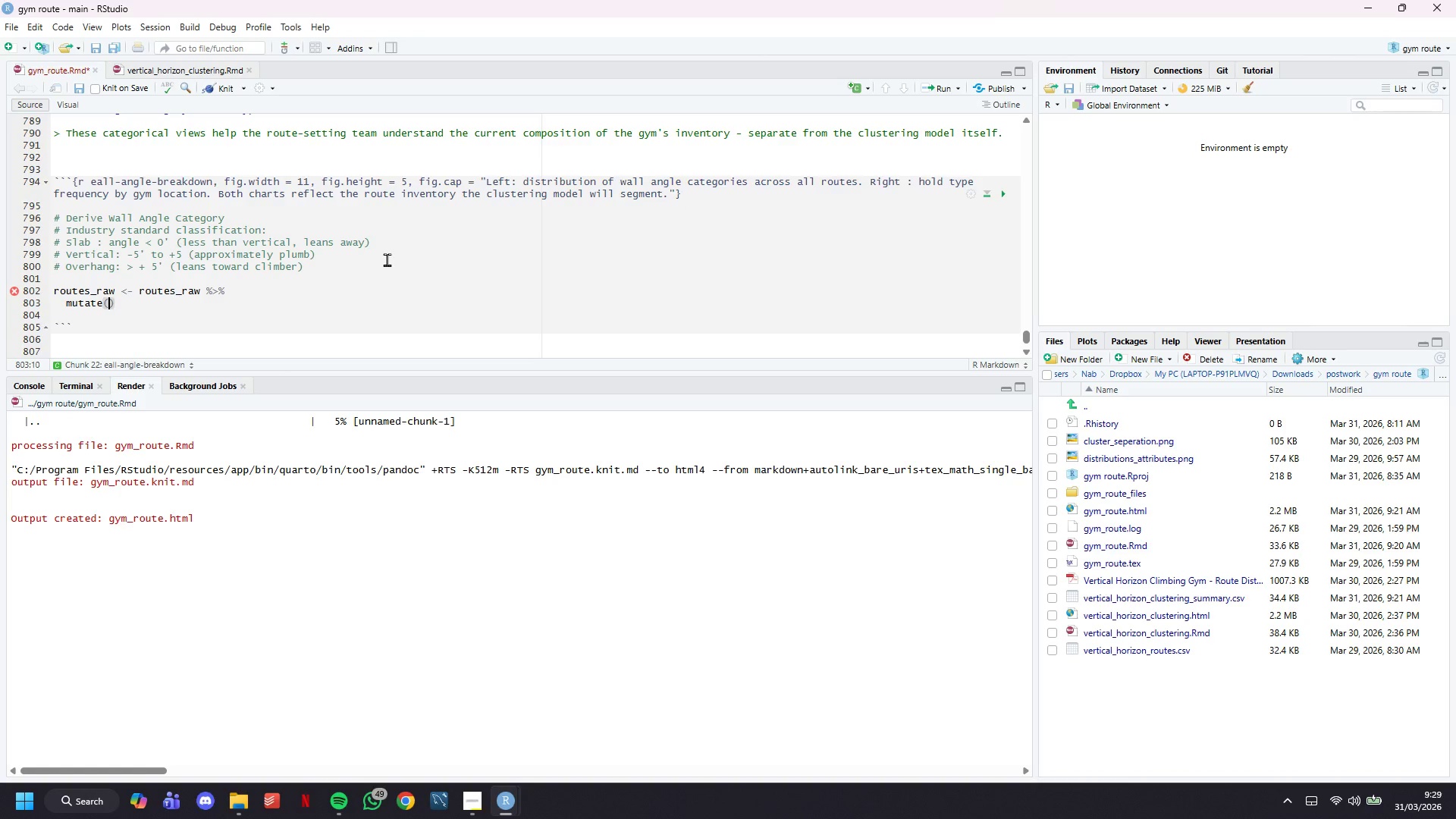 
key(Enter)
 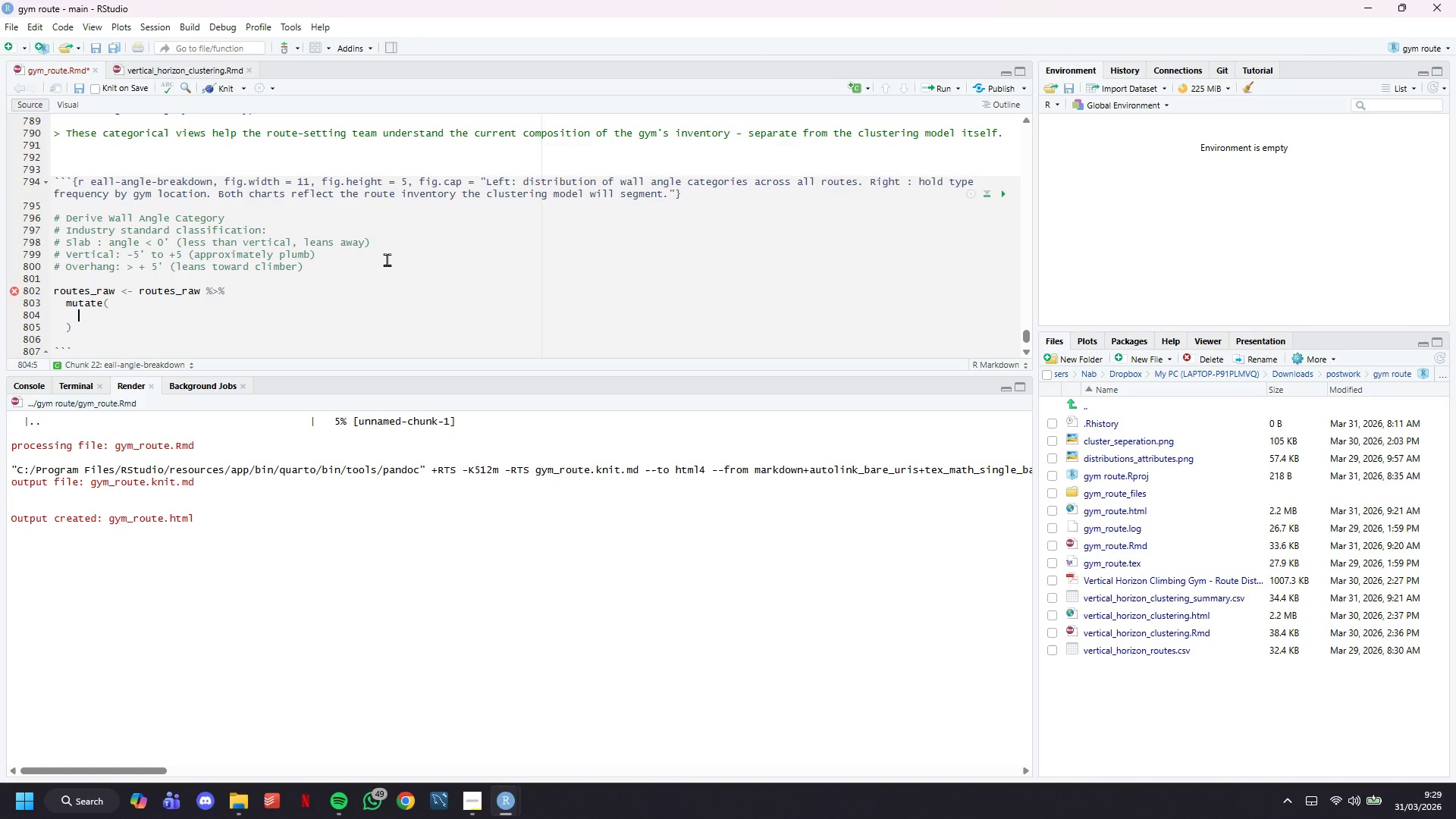 
type(wall_angle_cat = case_whem()
 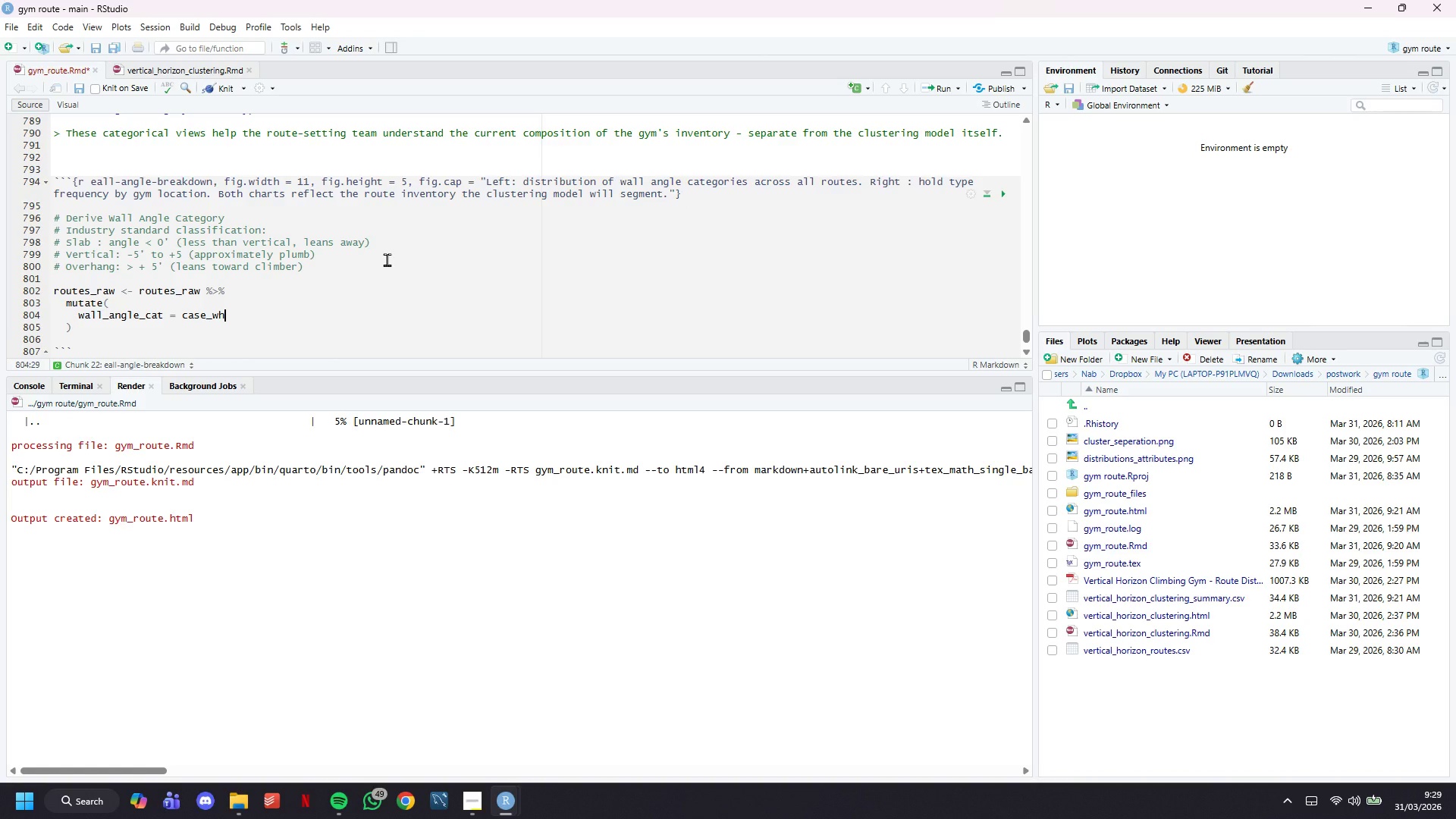 
key(ArrowLeft)
 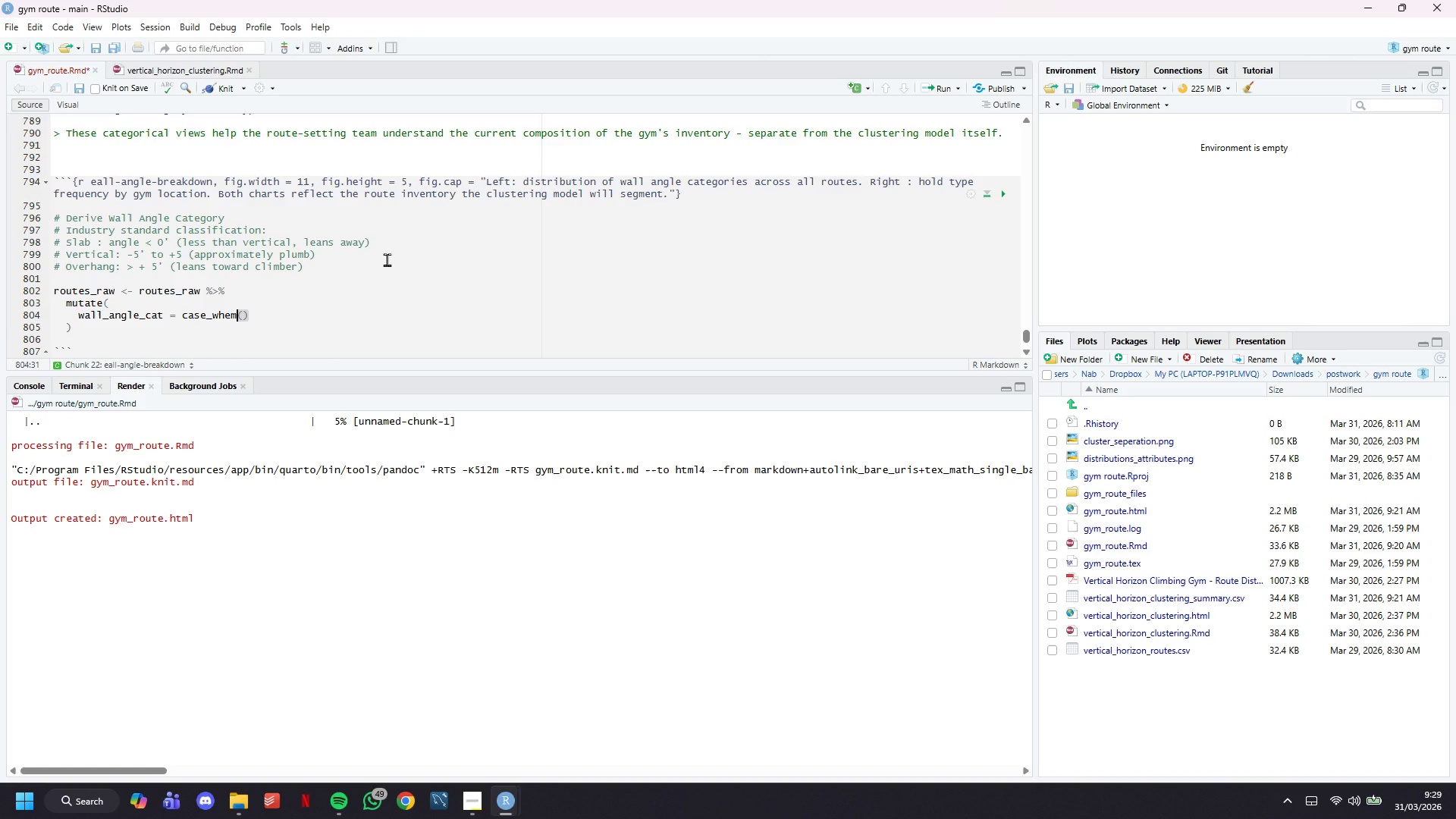 
key(Backspace)
 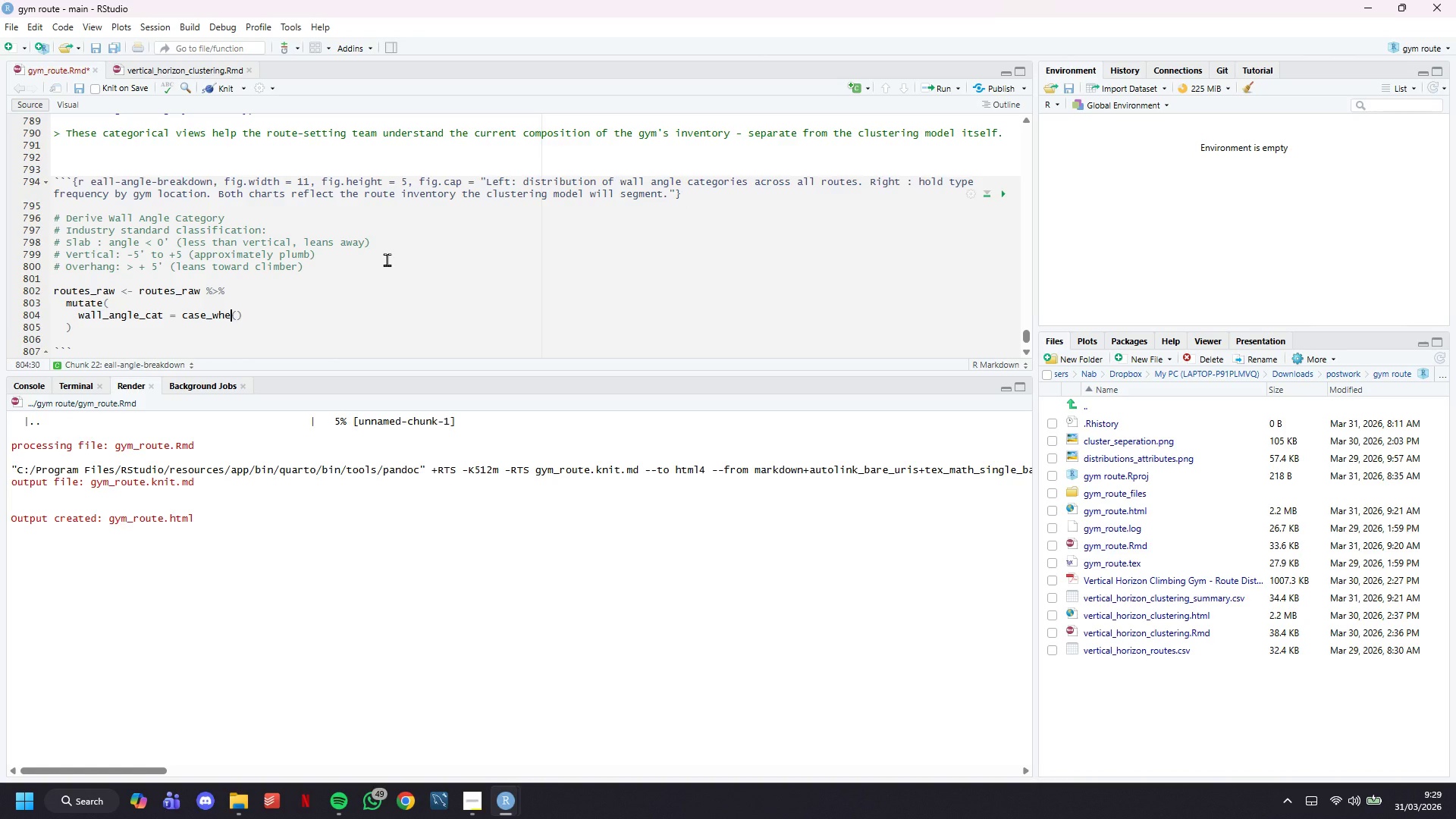 
key(N)
 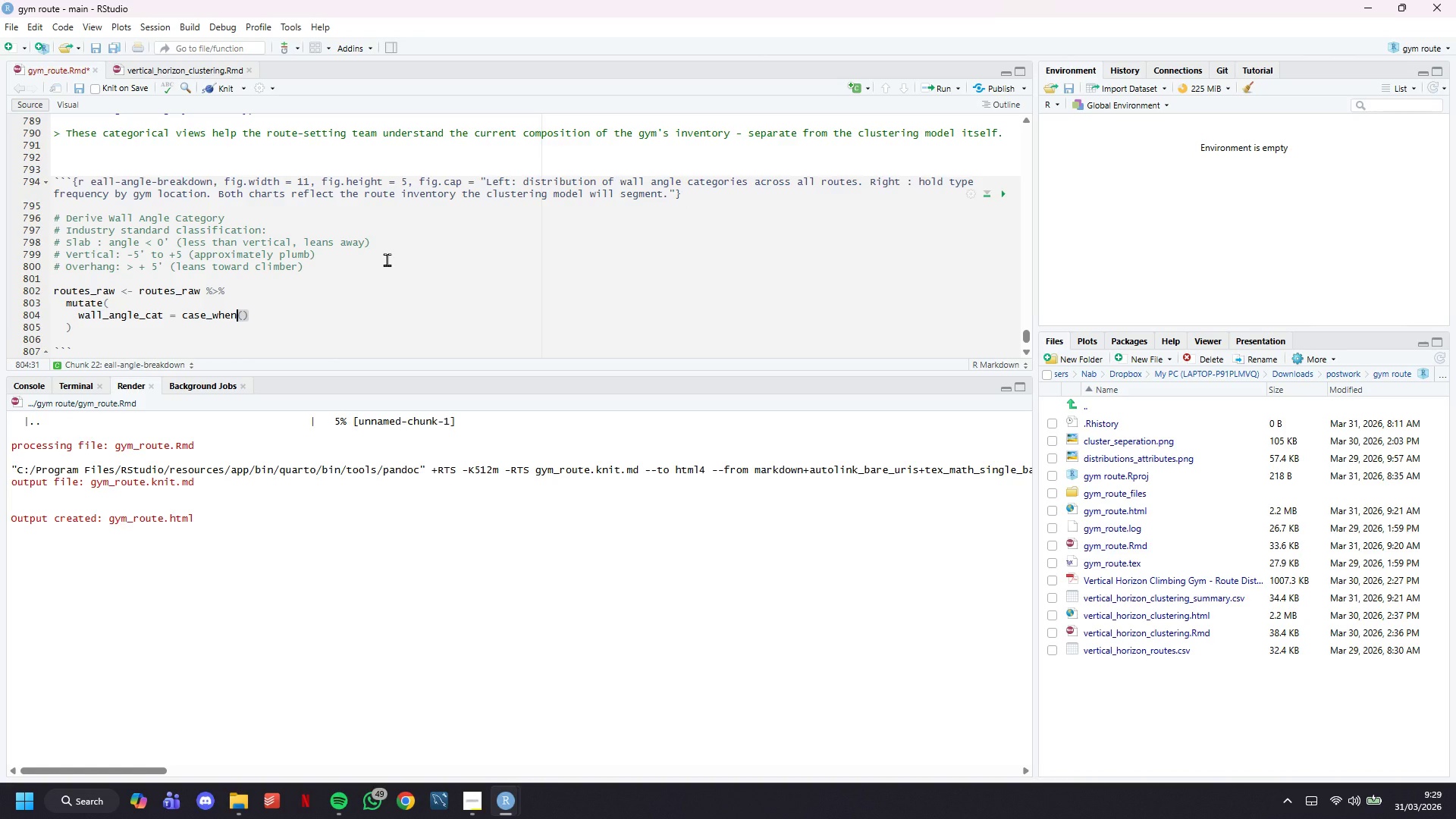 
key(ArrowRight)
 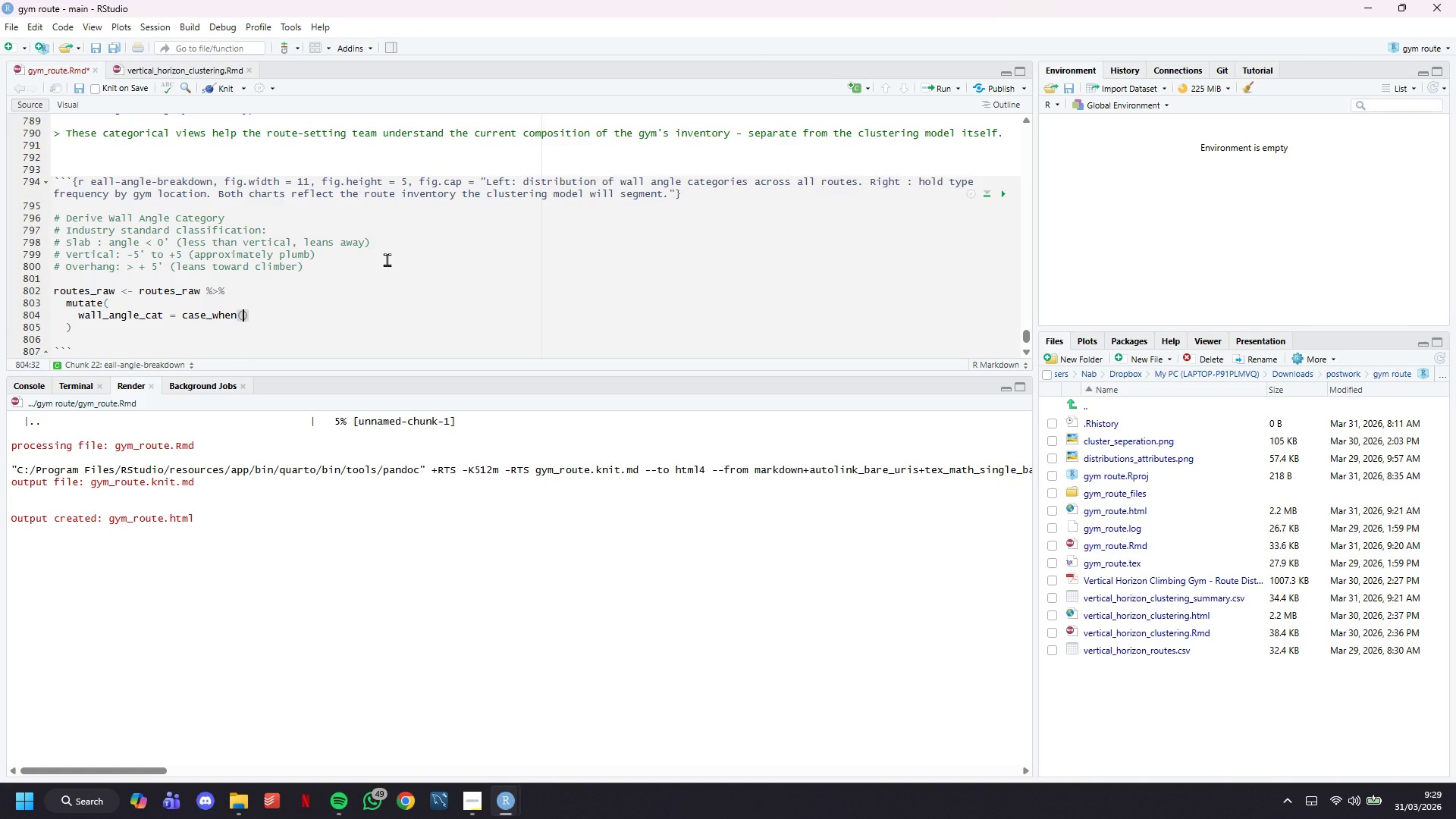 
key(Enter)
 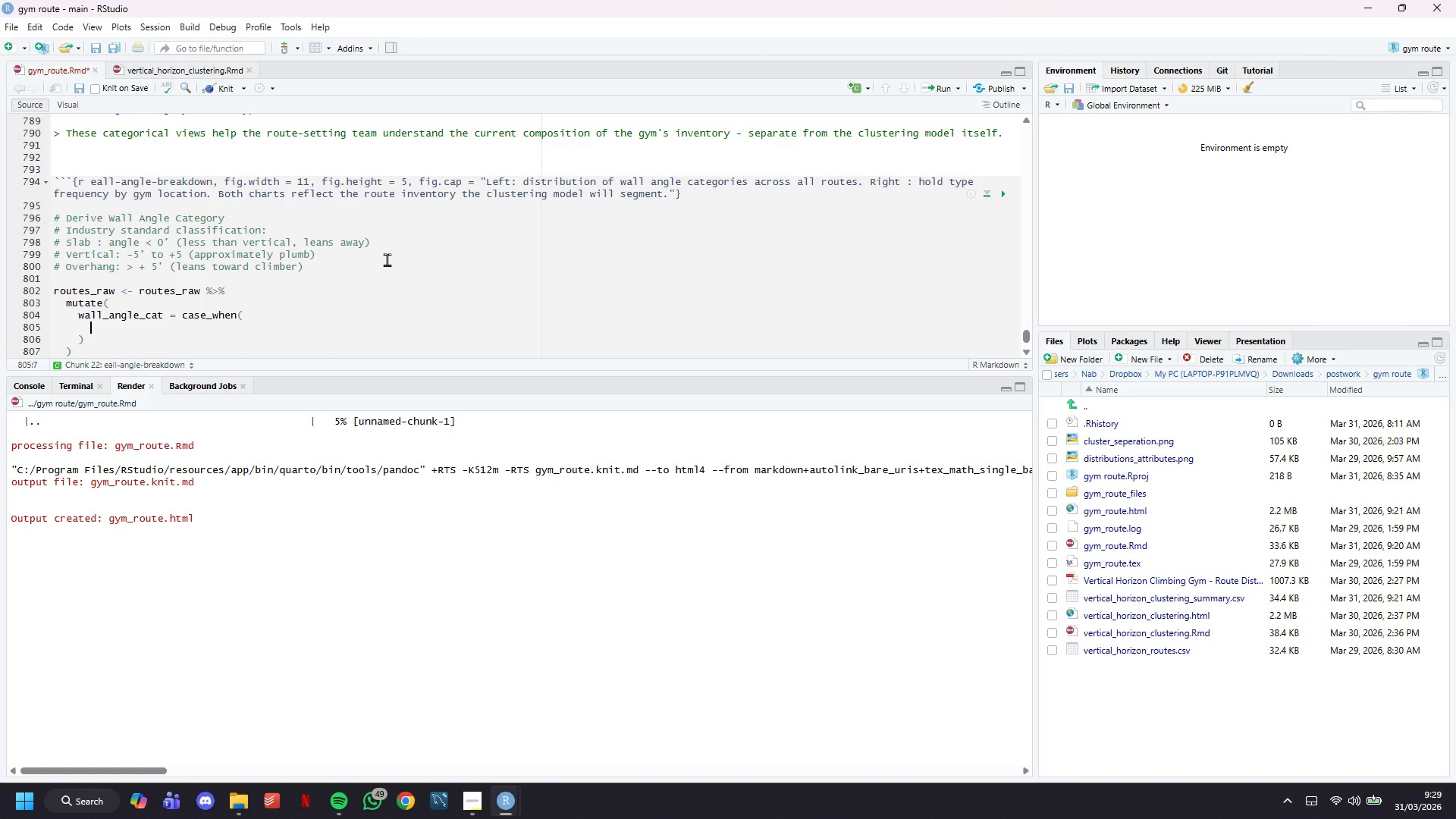 
type(wall_angle_degrees <- )
key(Backspace)
key(Backspace)
type( -5 ~ "Slab)
 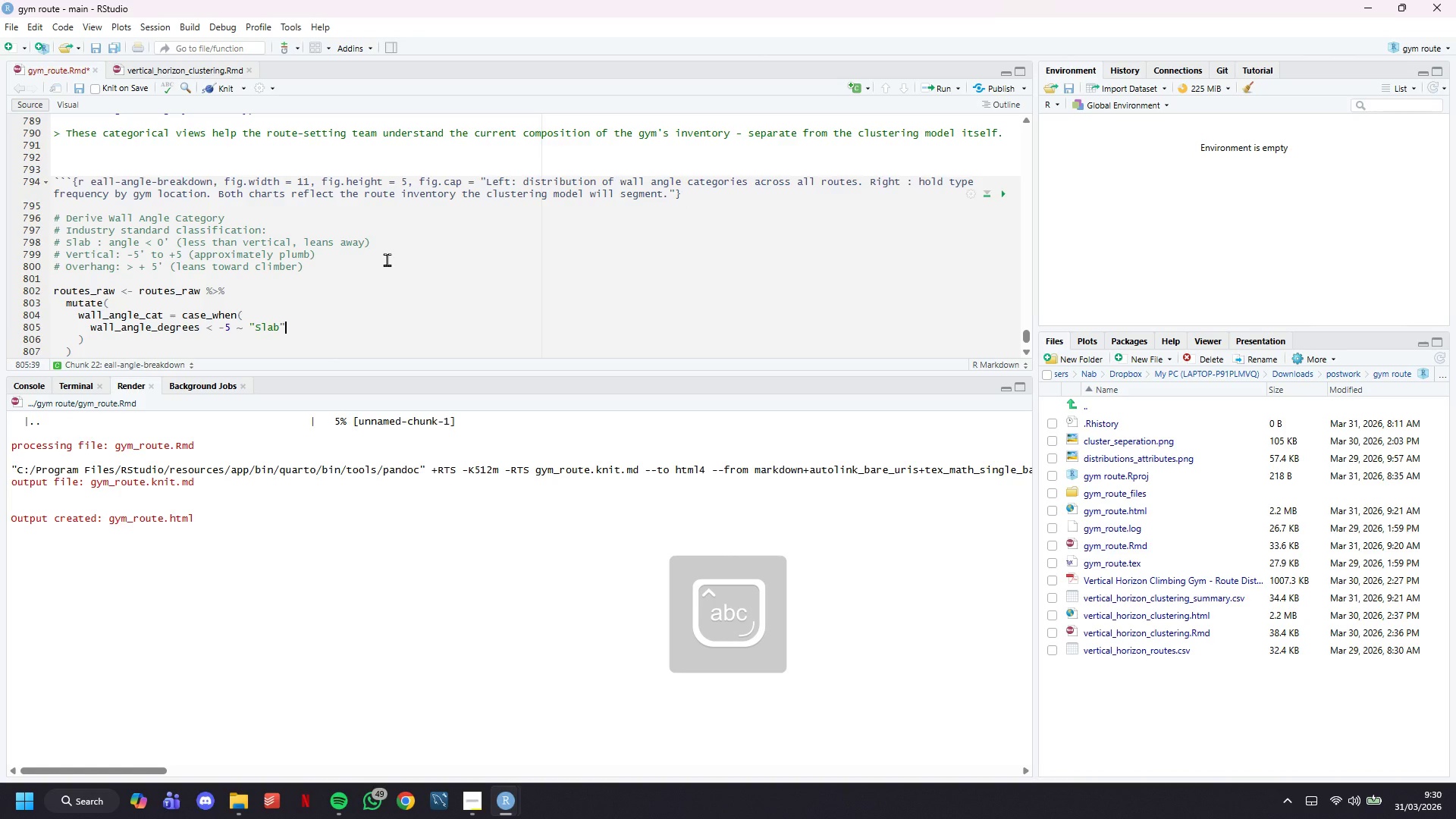 
 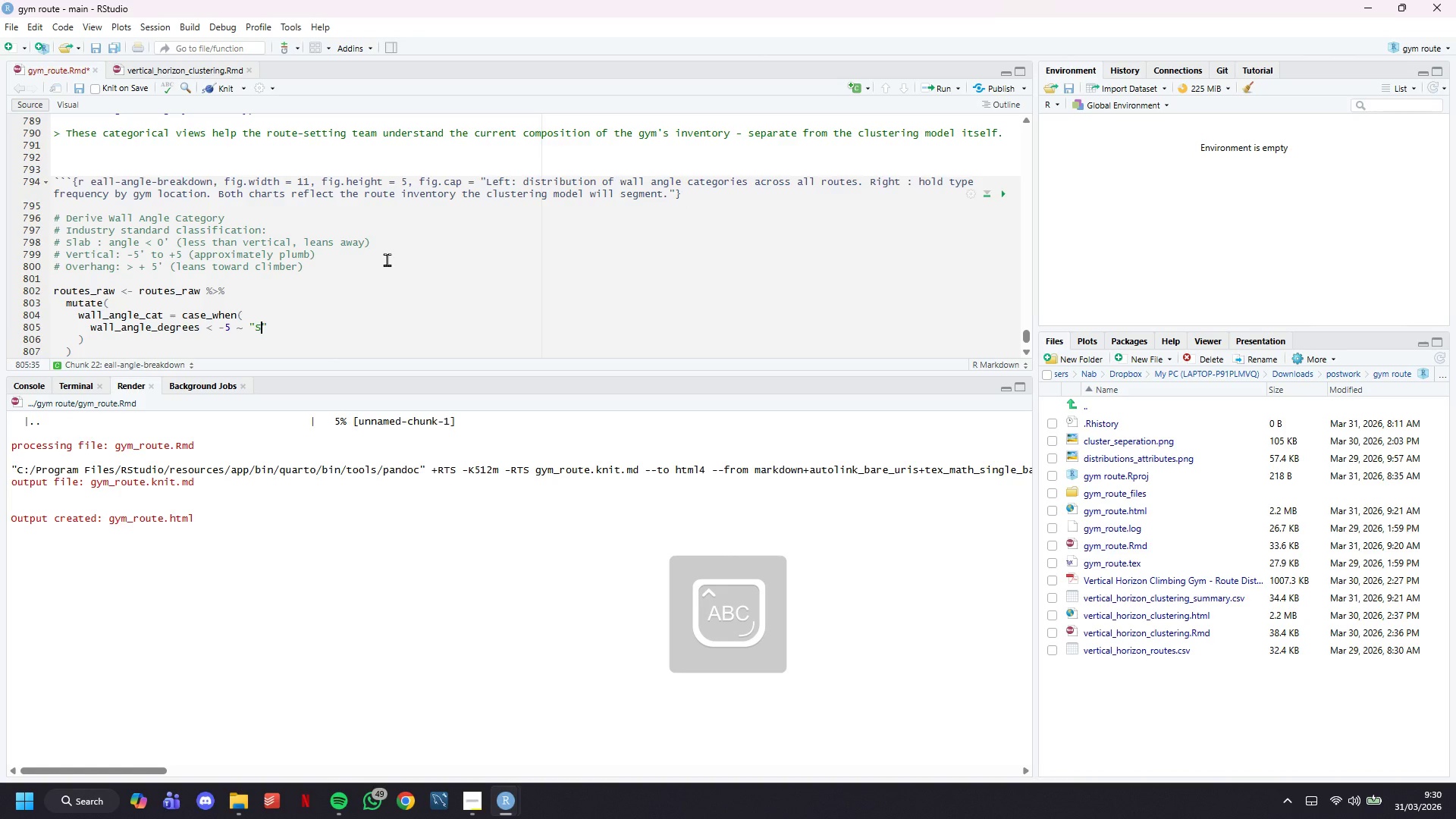 
key(ArrowRight)
 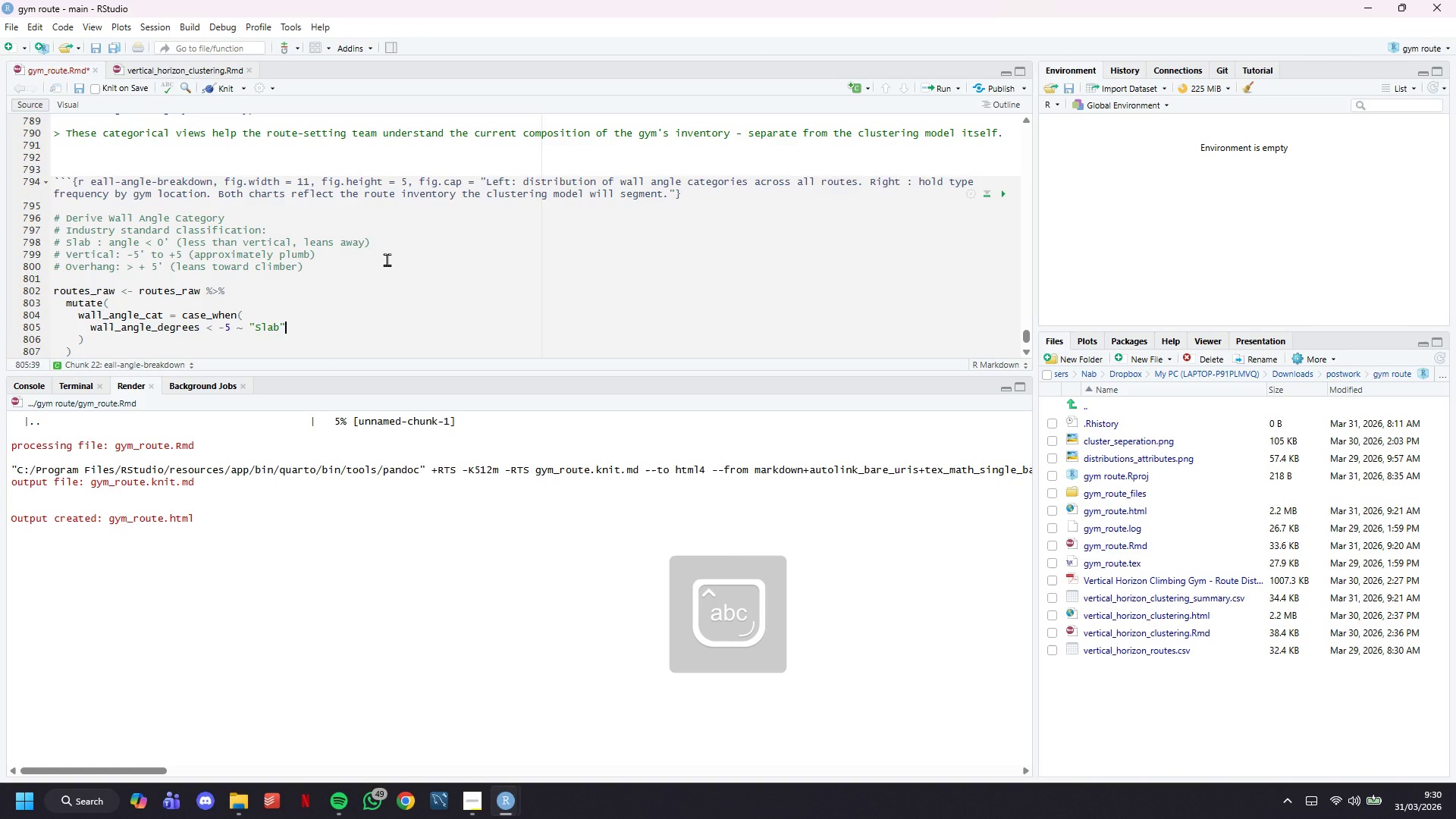 
key(Comma)
 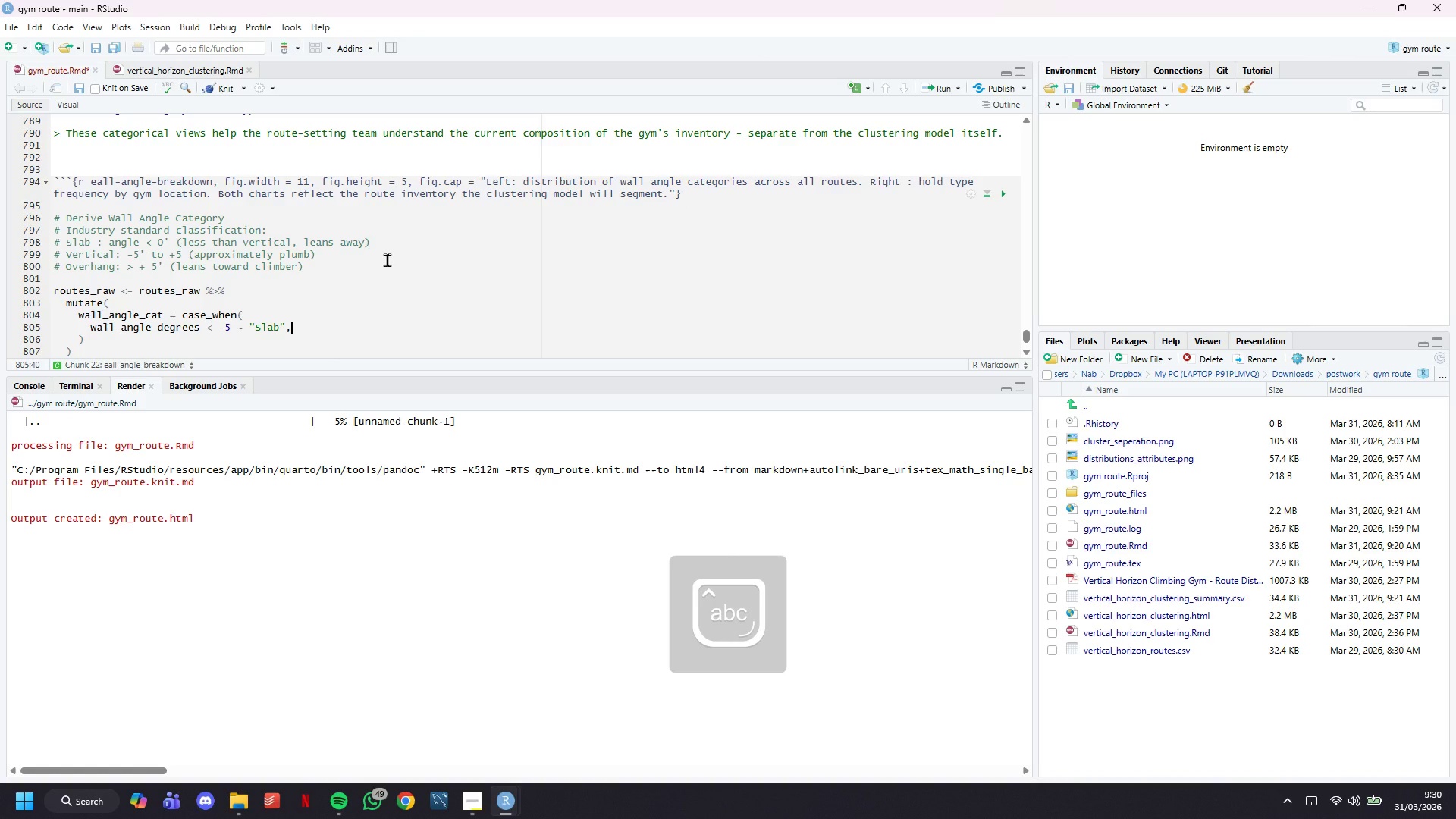 
key(Enter)
 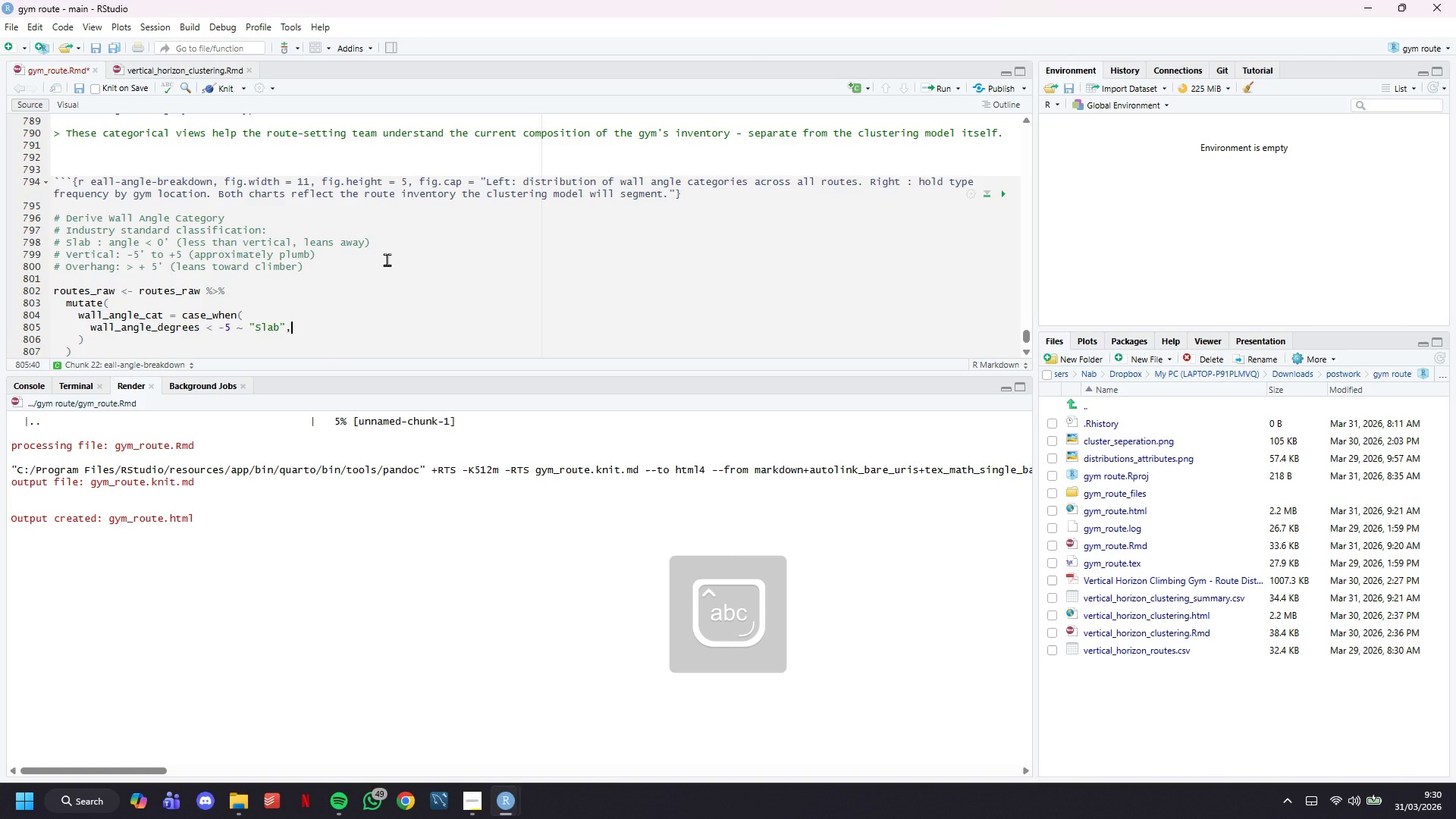 
type(wall_angle)
 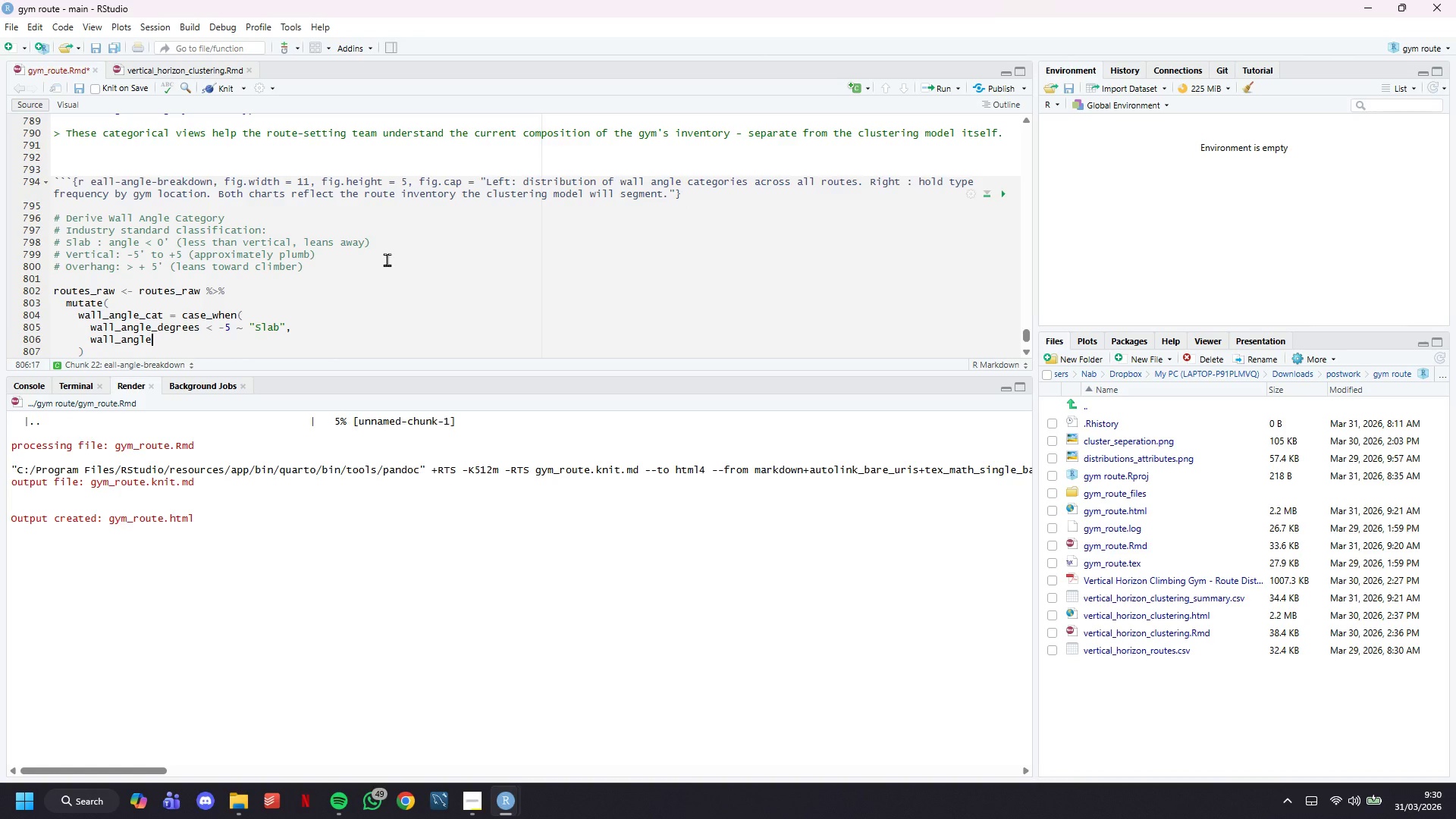 
type(_degrees <= 5 ~ "Vertical)
 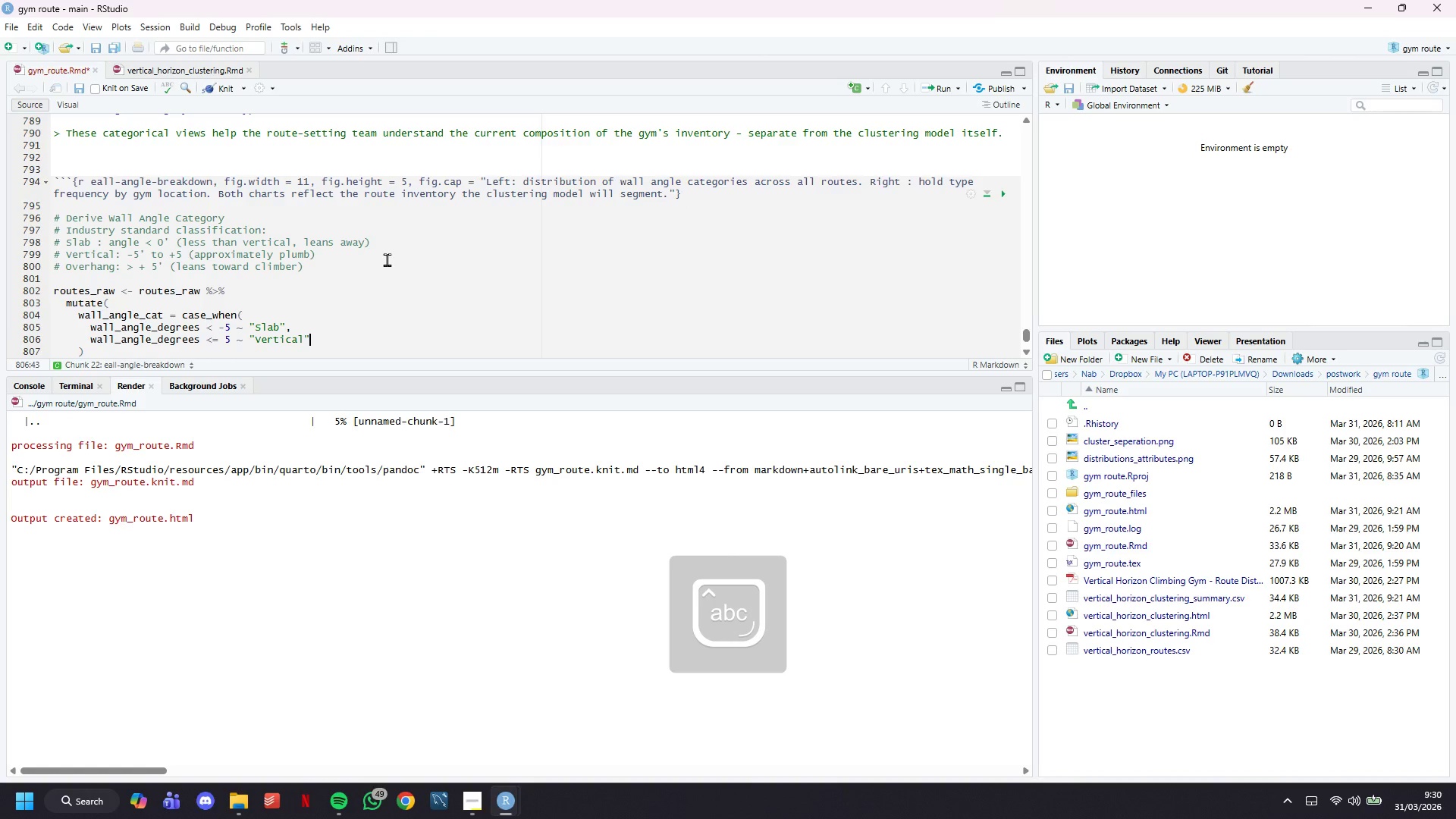 
 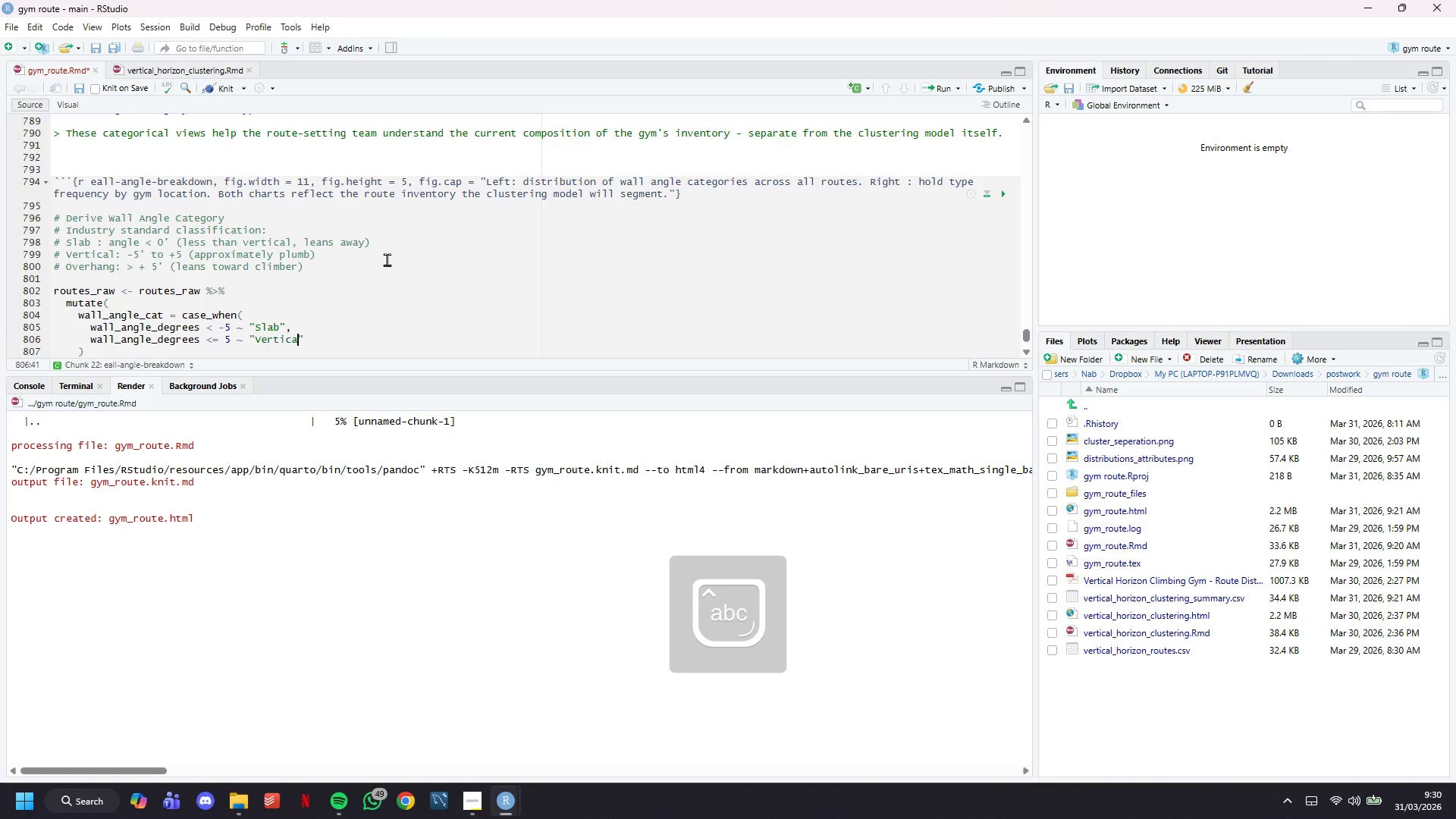 
key(ArrowRight)
 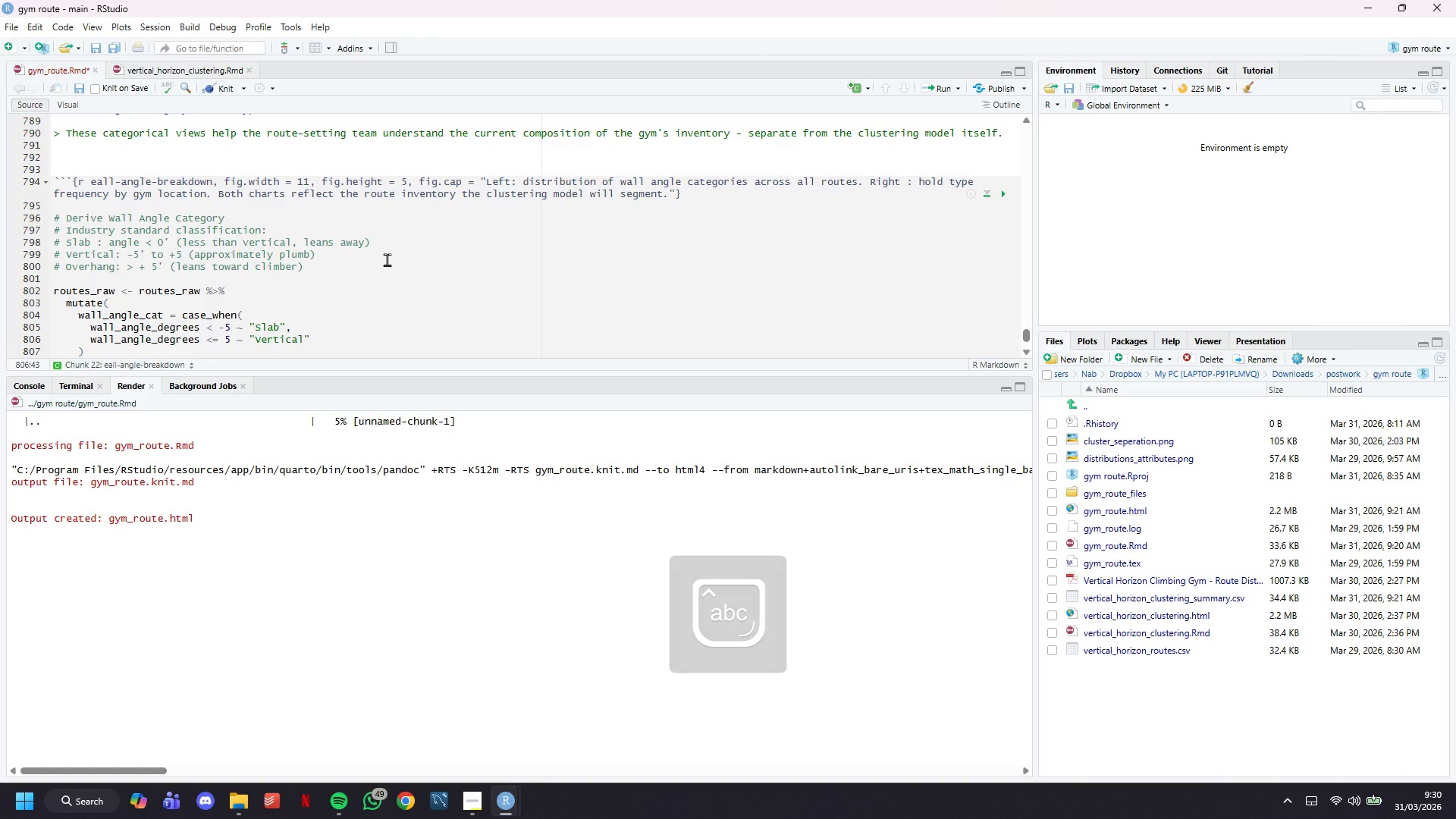 
key(Comma)
 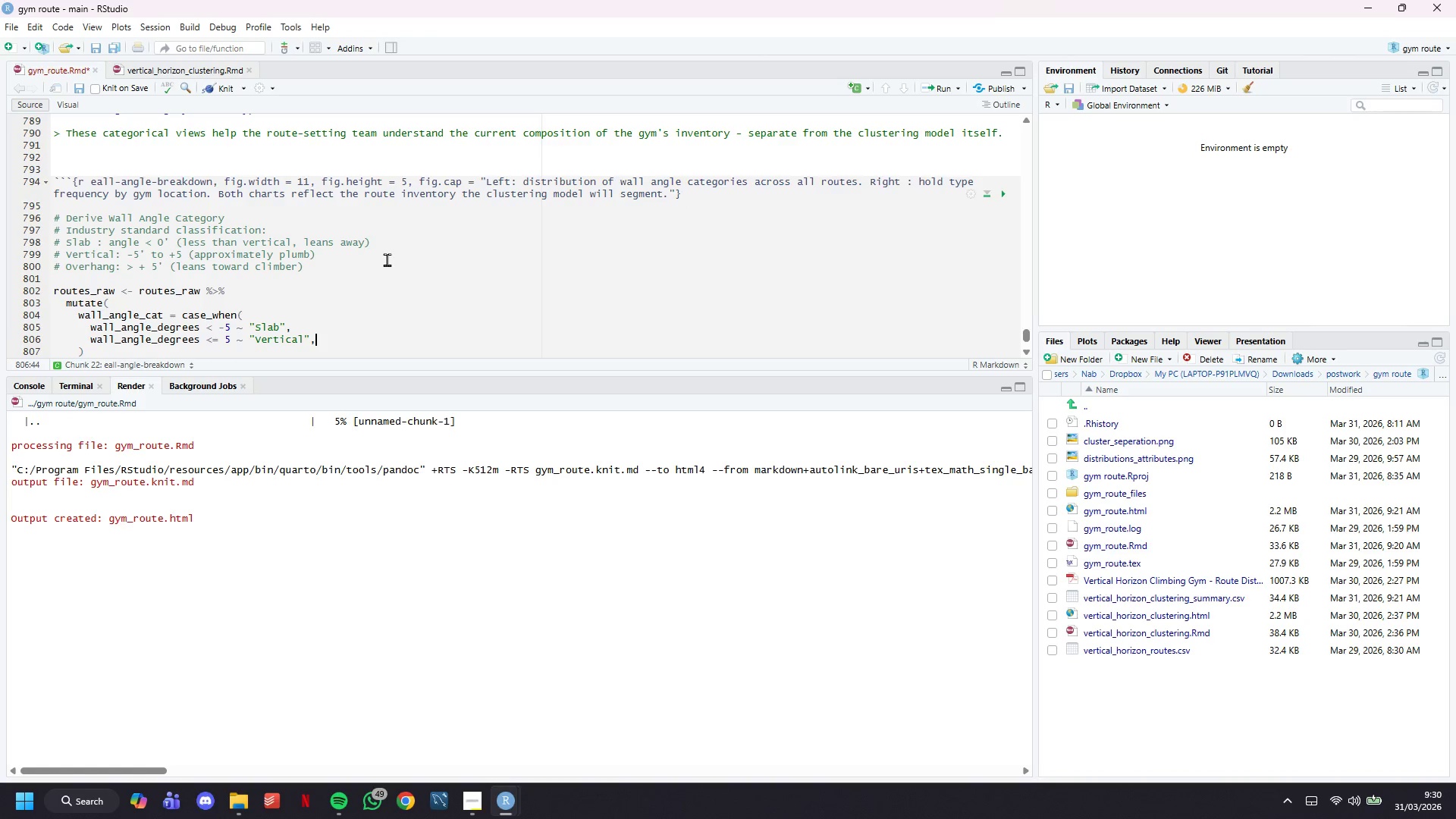 
key(Enter)
 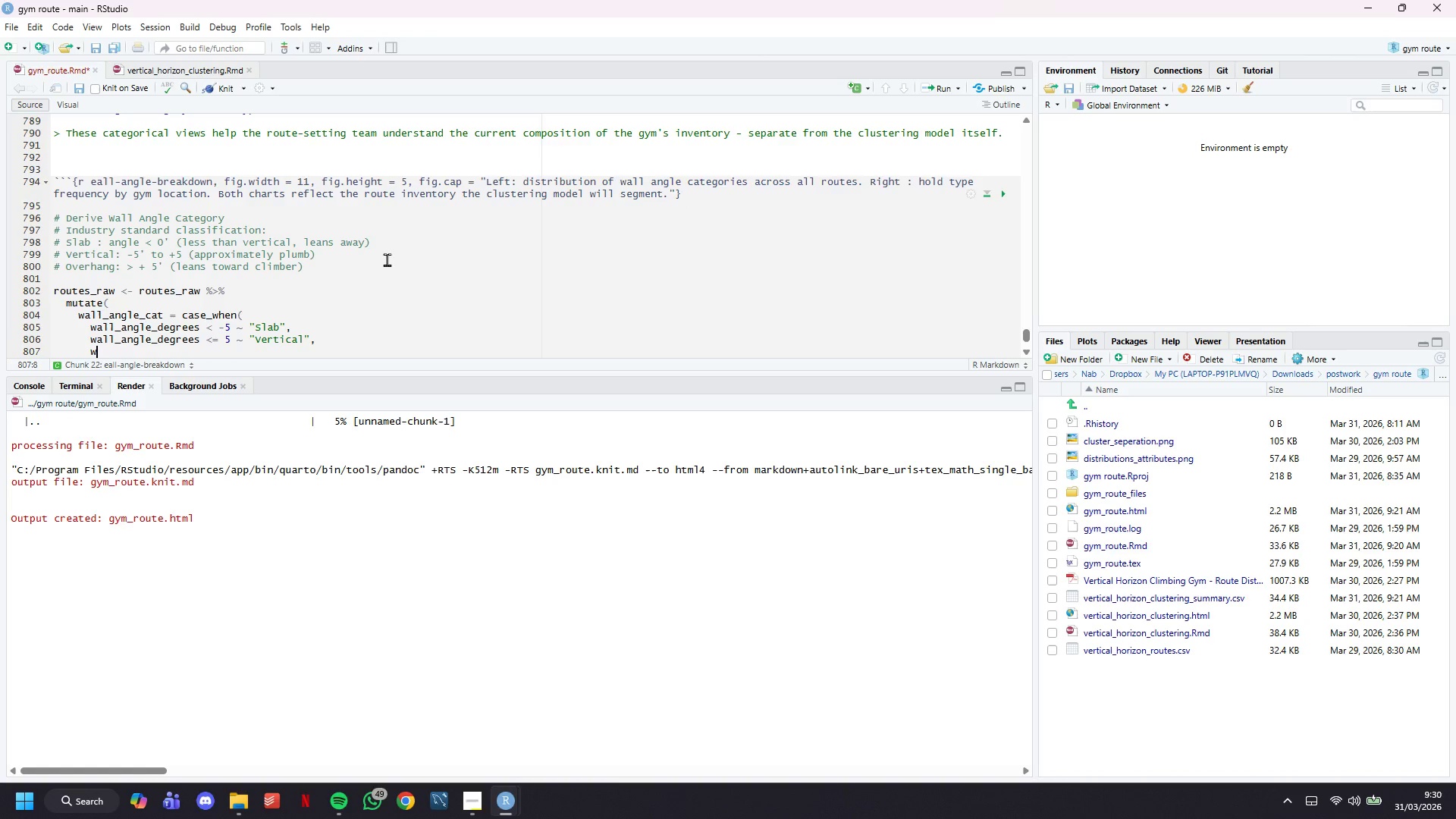 
type(wall_angle_degrees <= 25 ~ )
 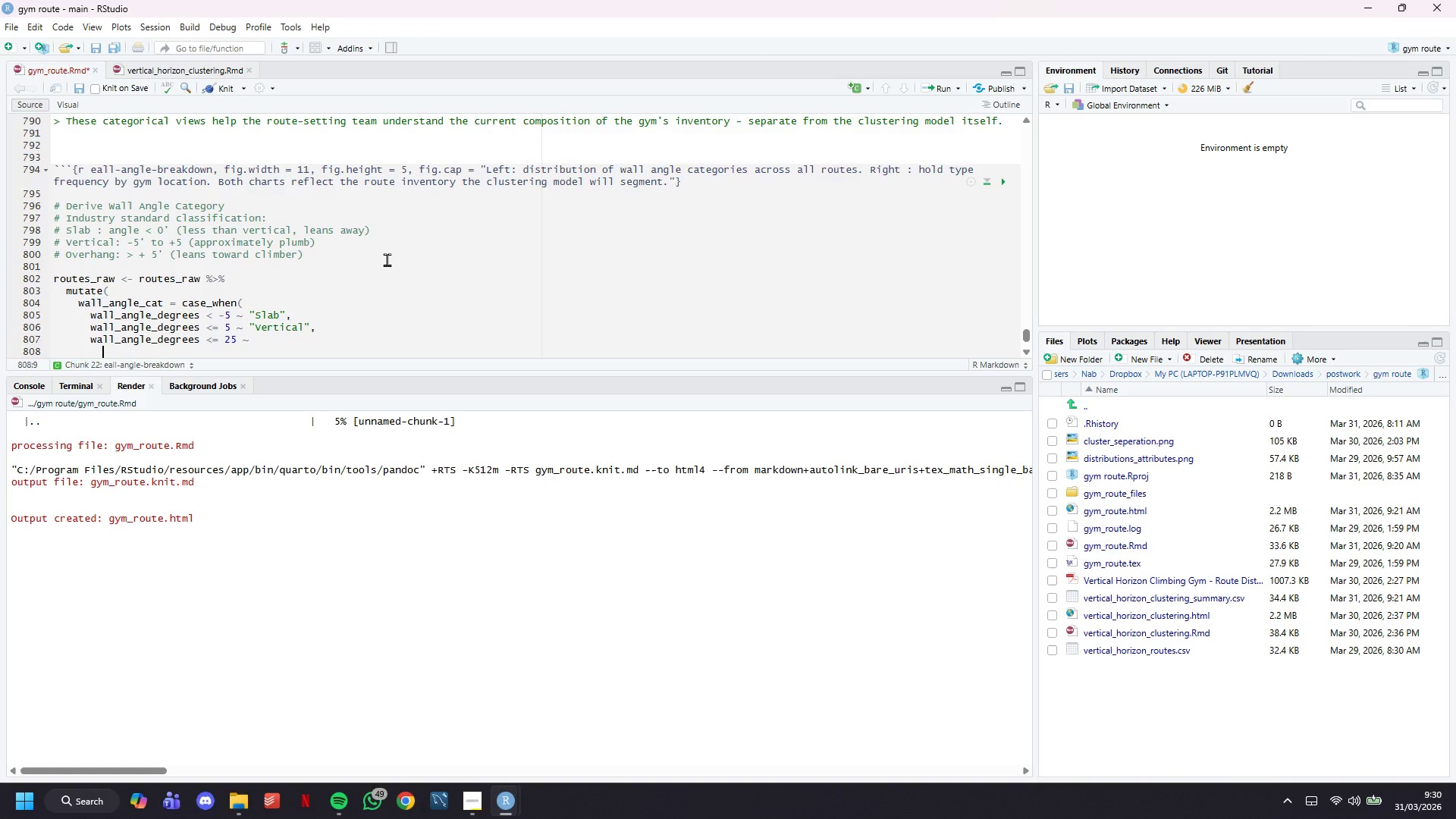 
key(Shift+Enter)
 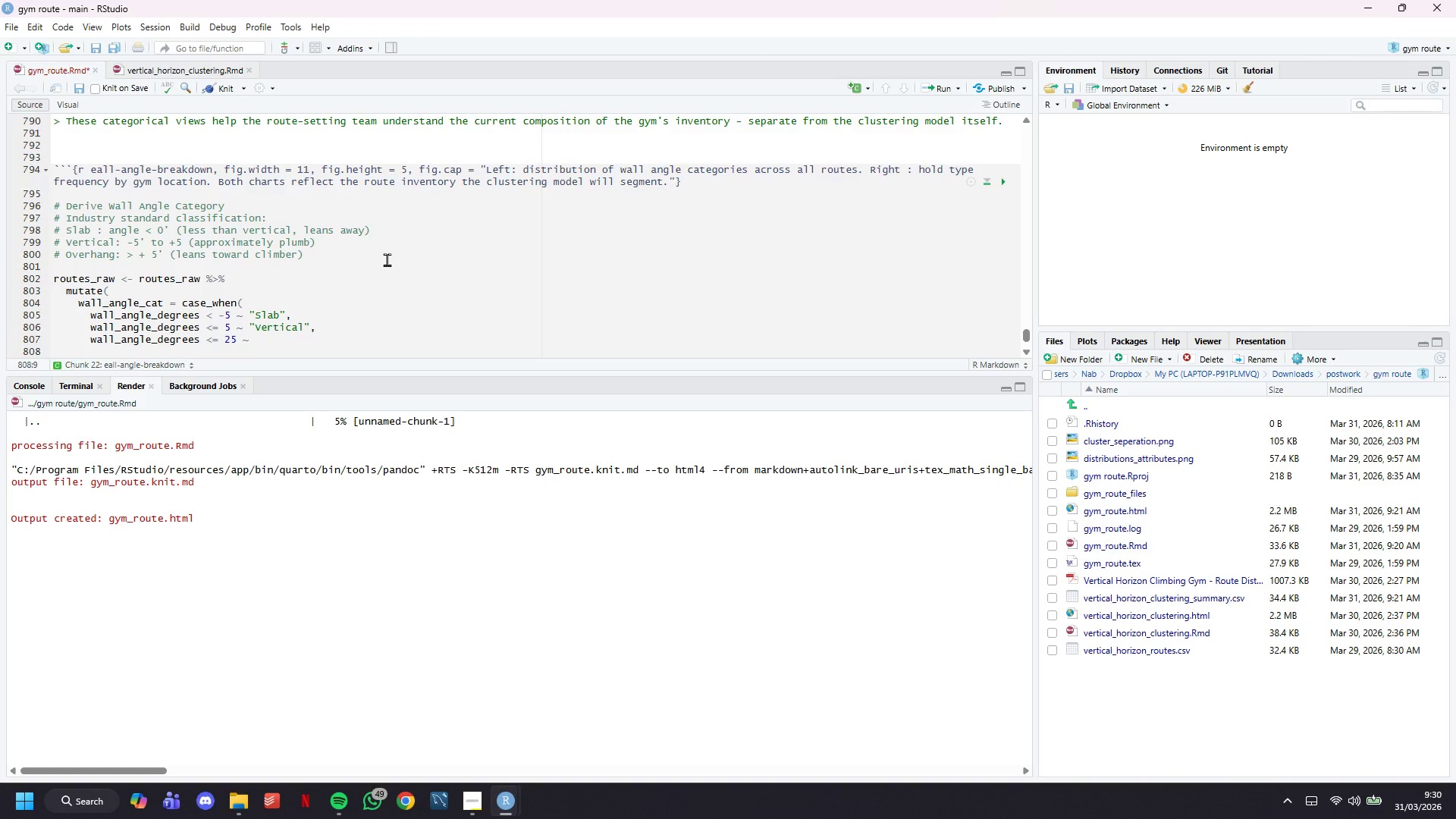 
key(Control+Z)
 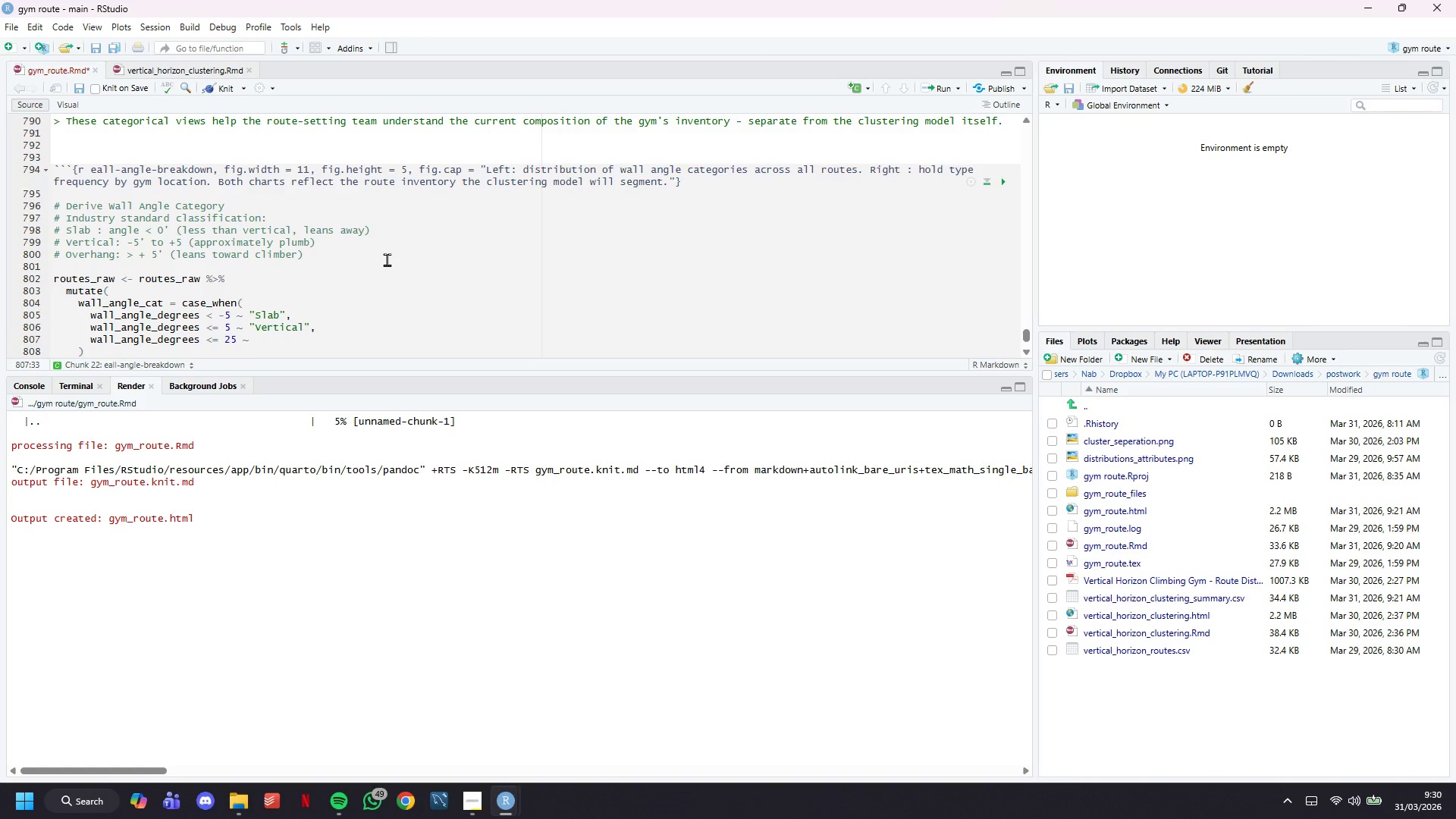 
type( "Moderate )
 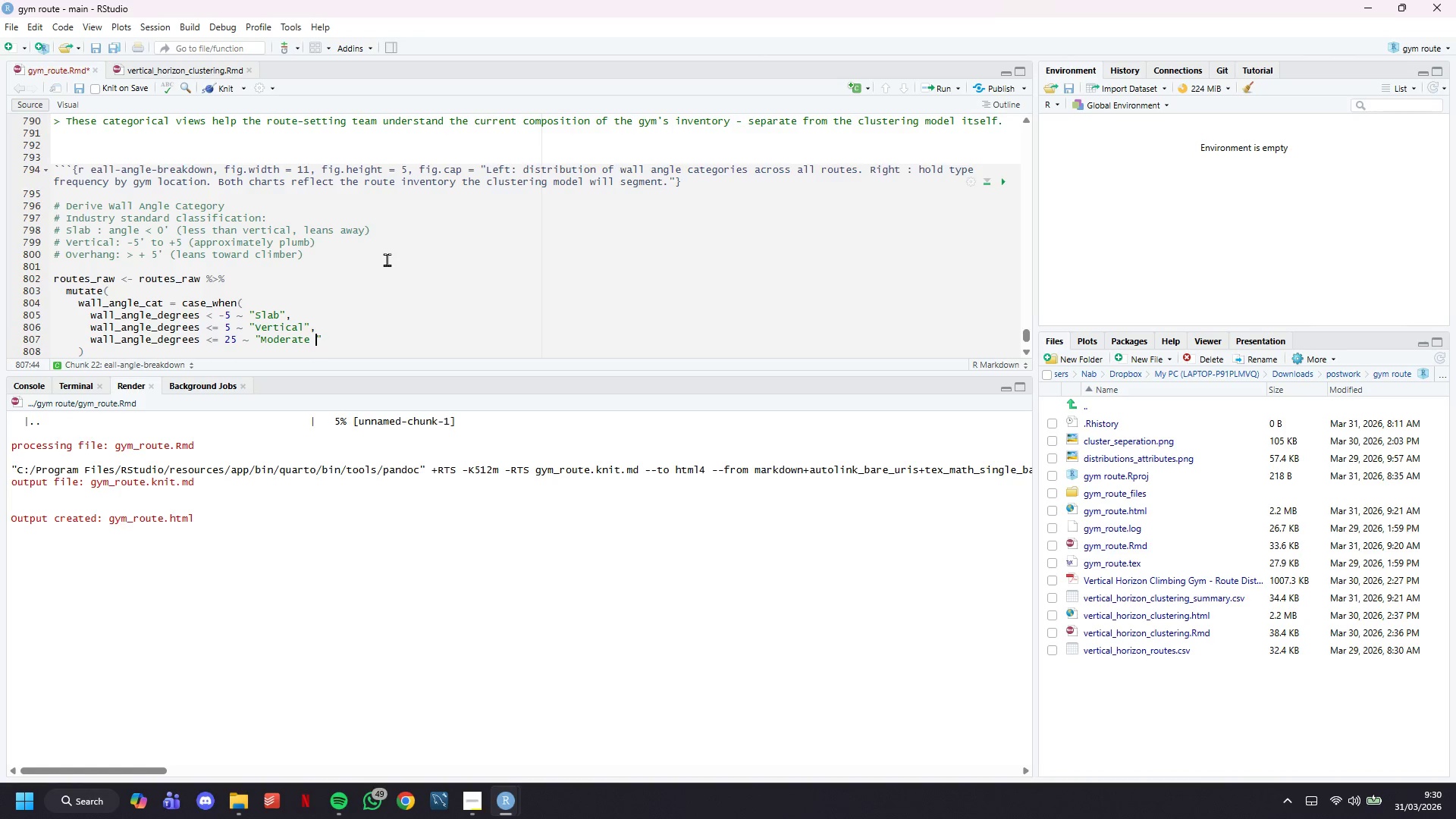 
wait(8.11)
 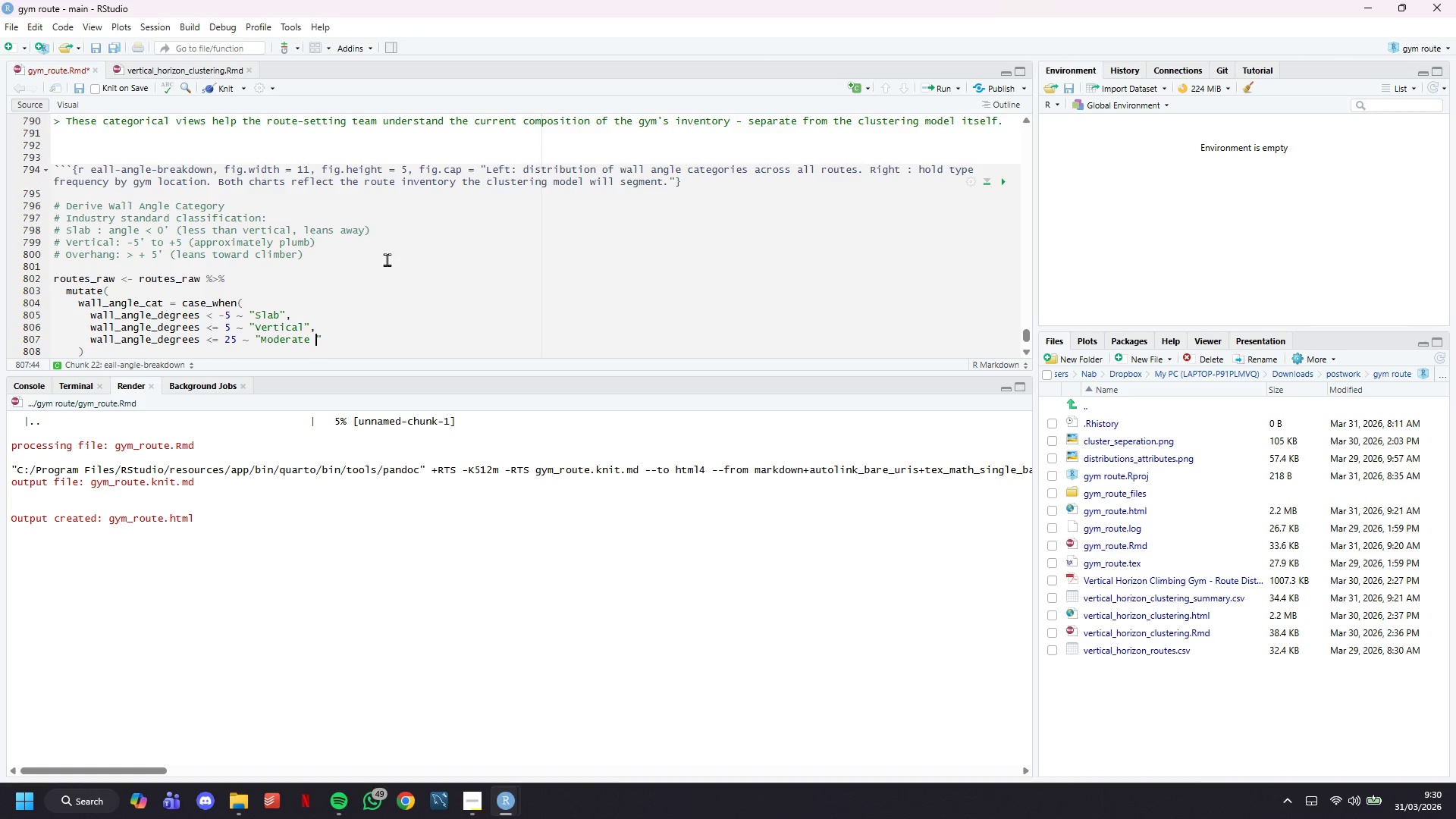 
type(Overhang)
 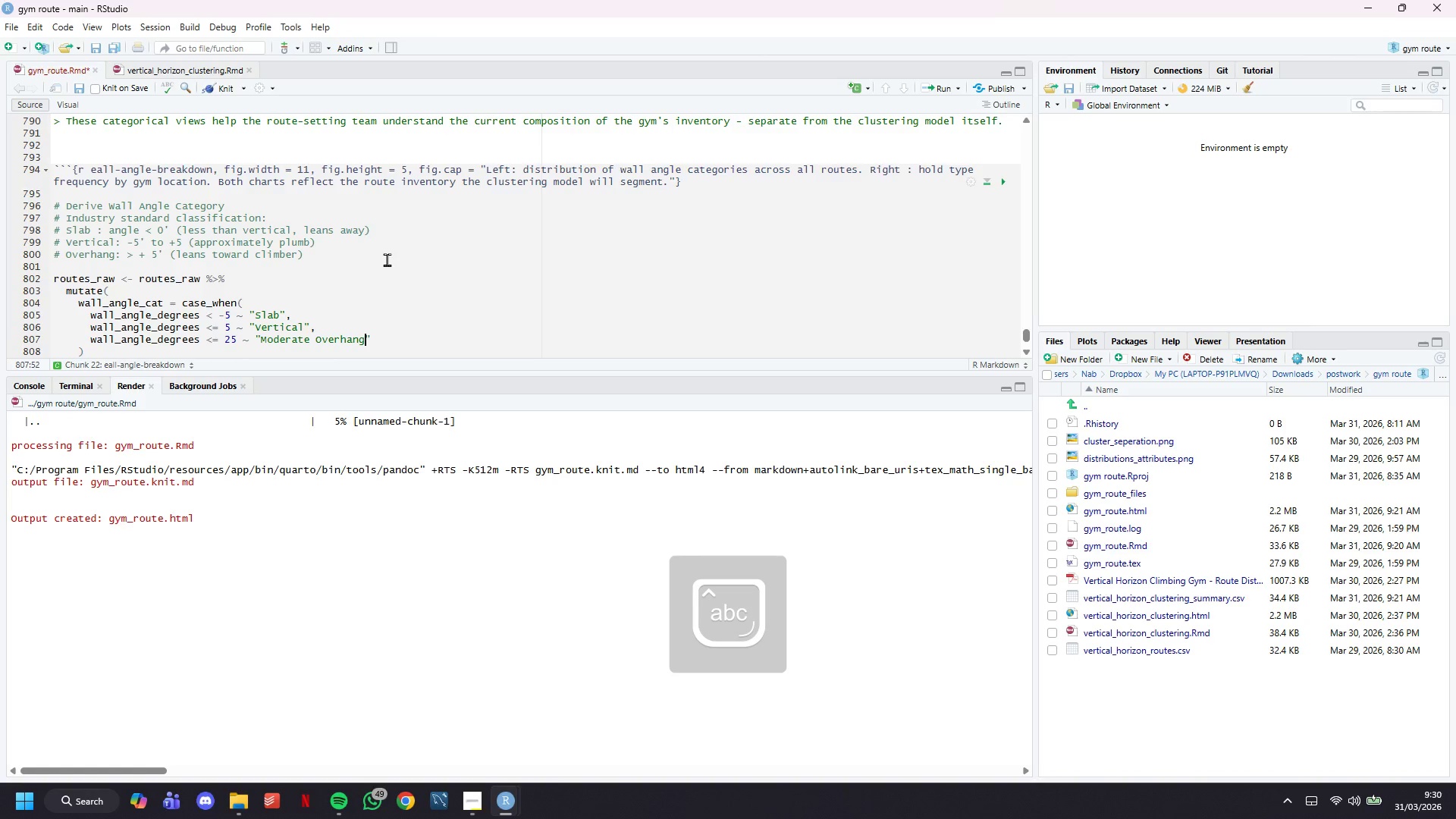 
key(ArrowRight)
 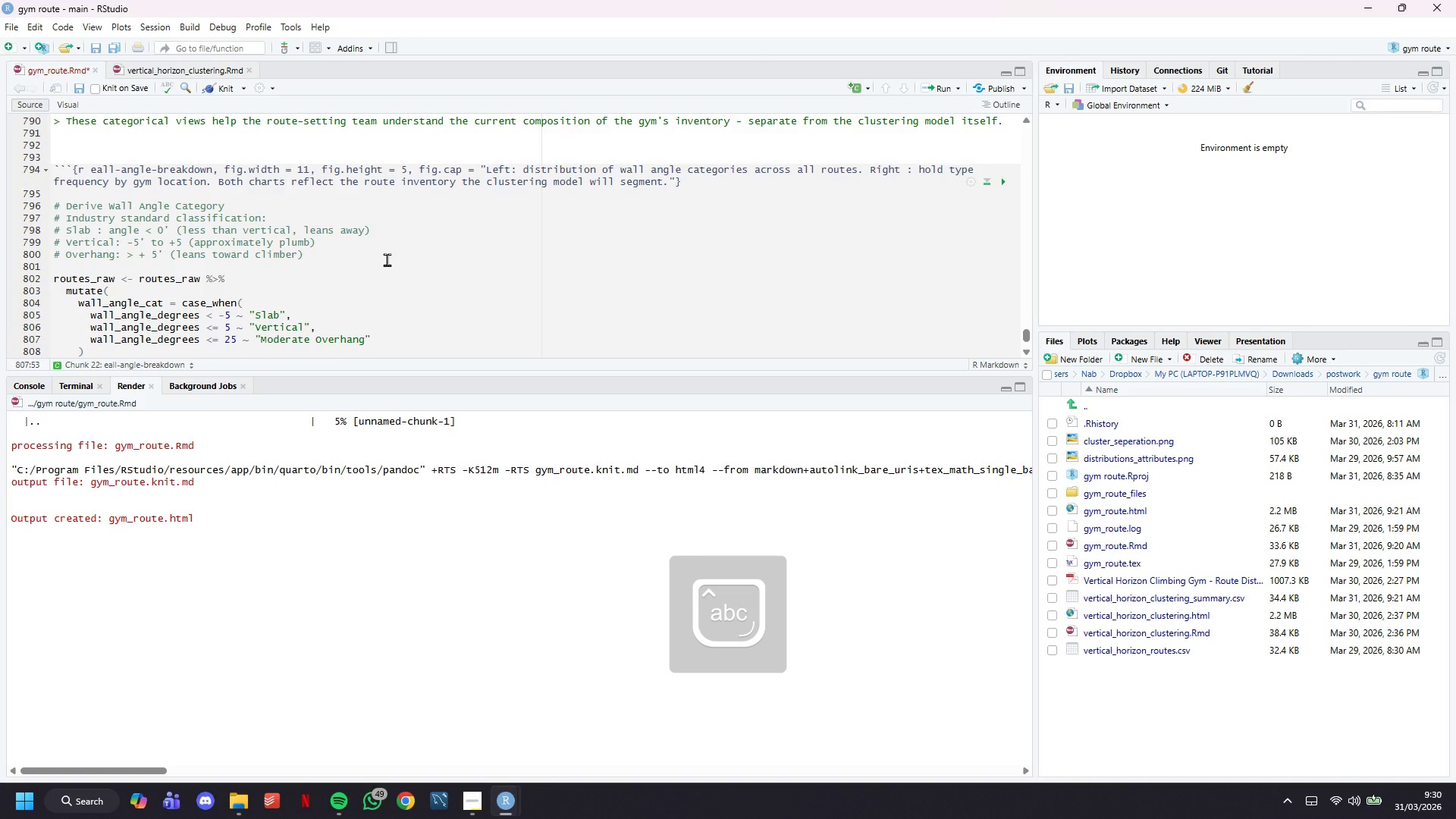 
key(Comma)
 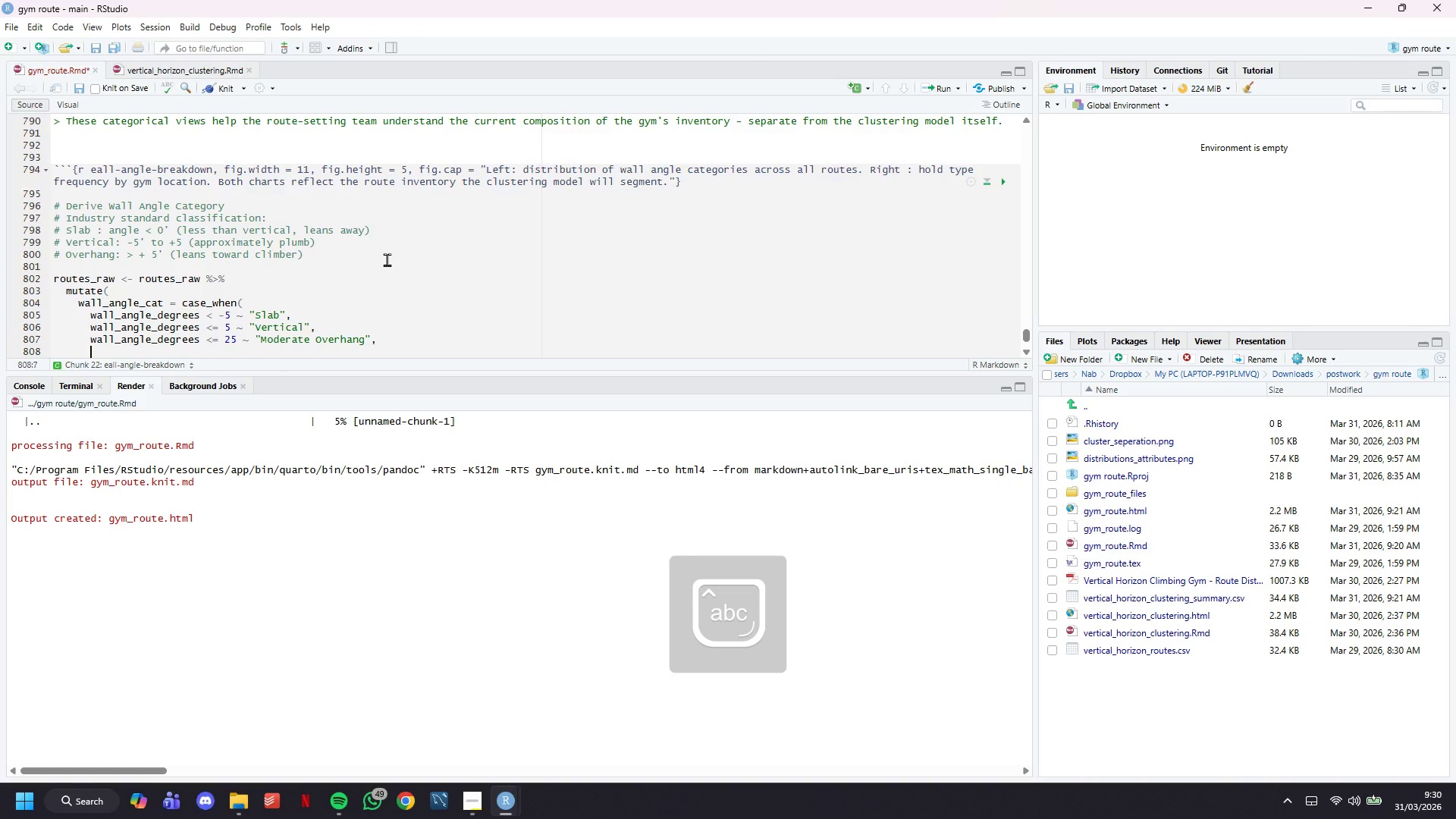 
key(Enter)
 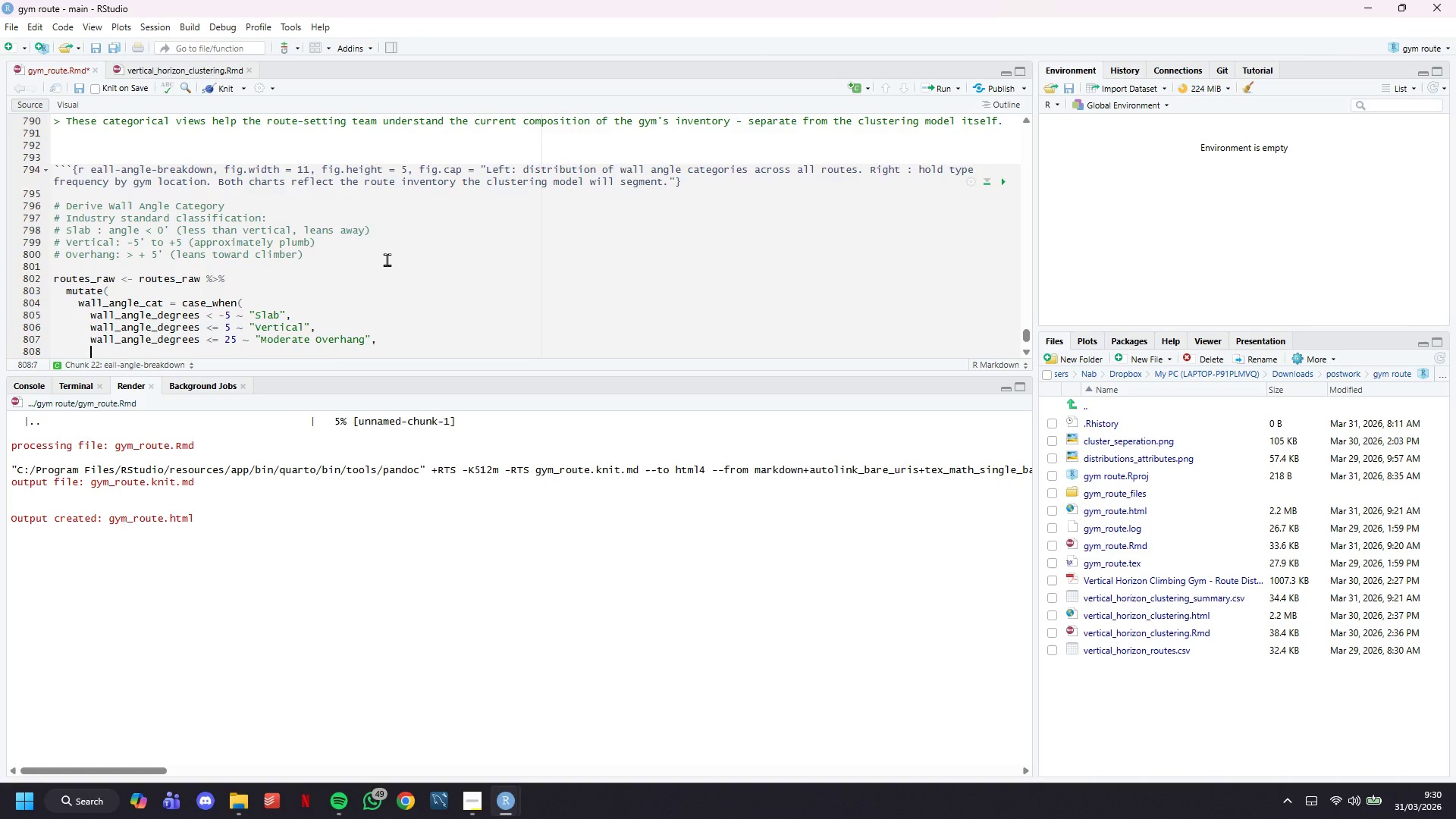 
type(TRUE ~ "s)
key(Backspace)
type(Steep Overhang)
 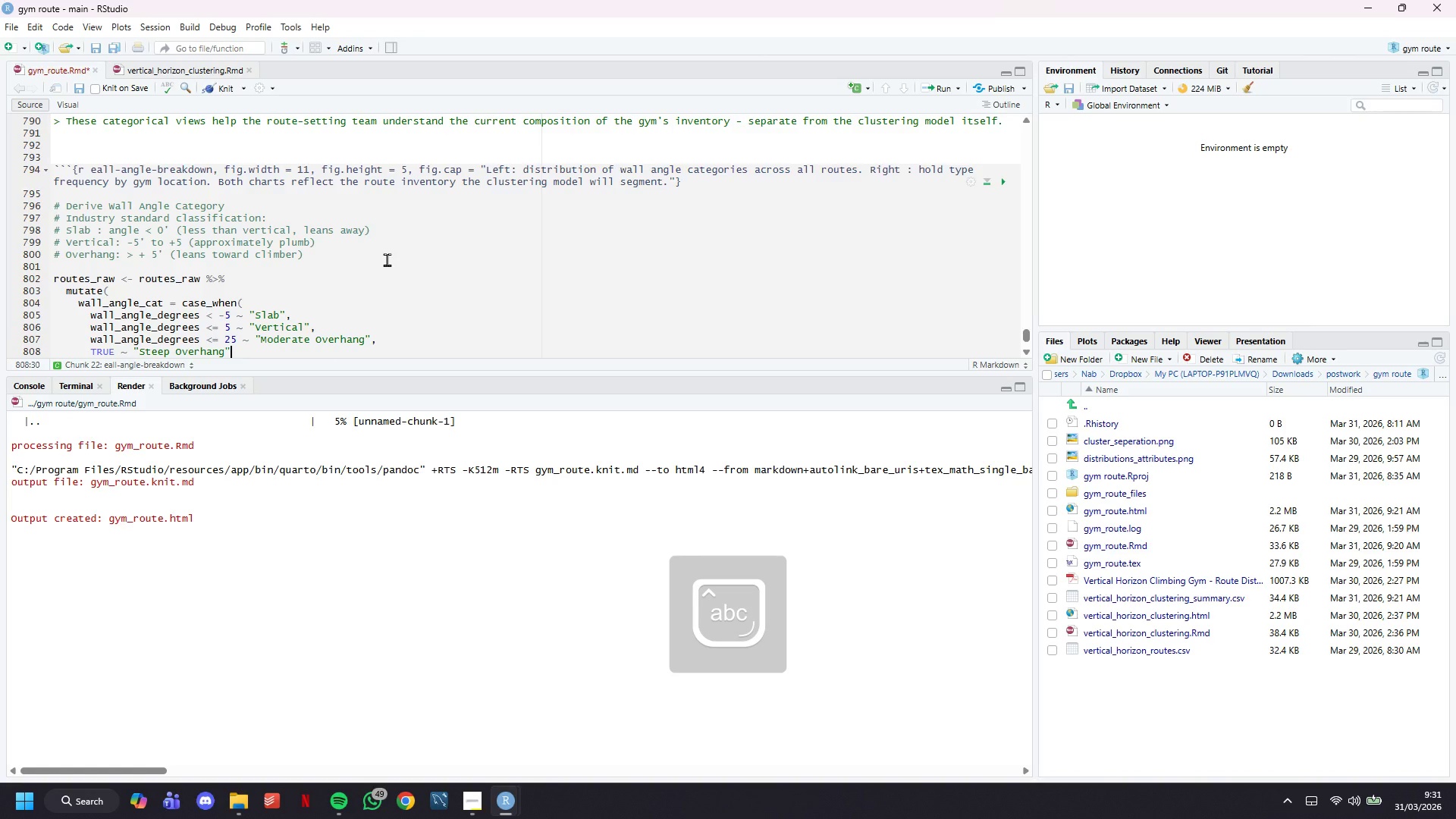 
 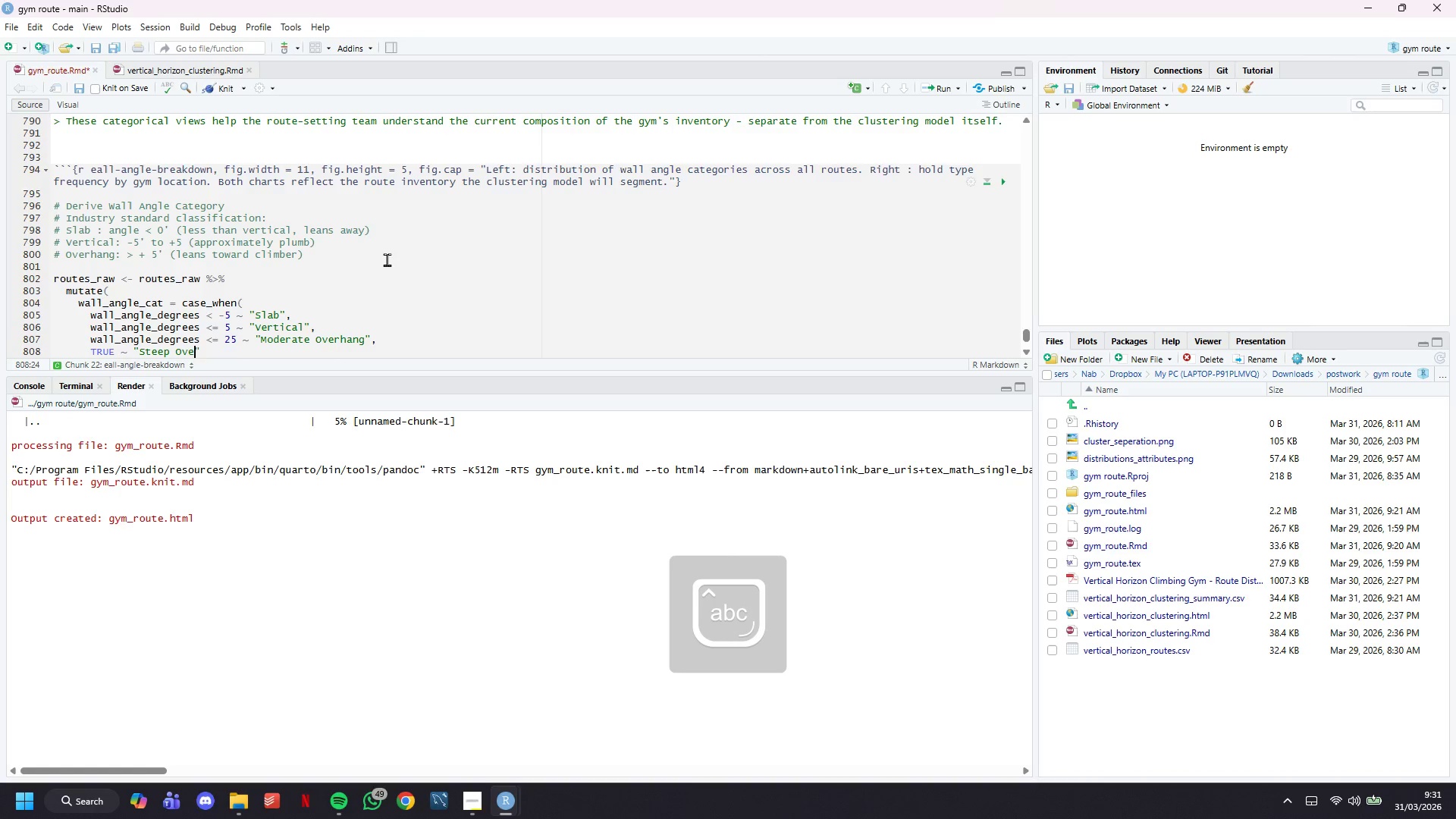 
key(ArrowRight)
 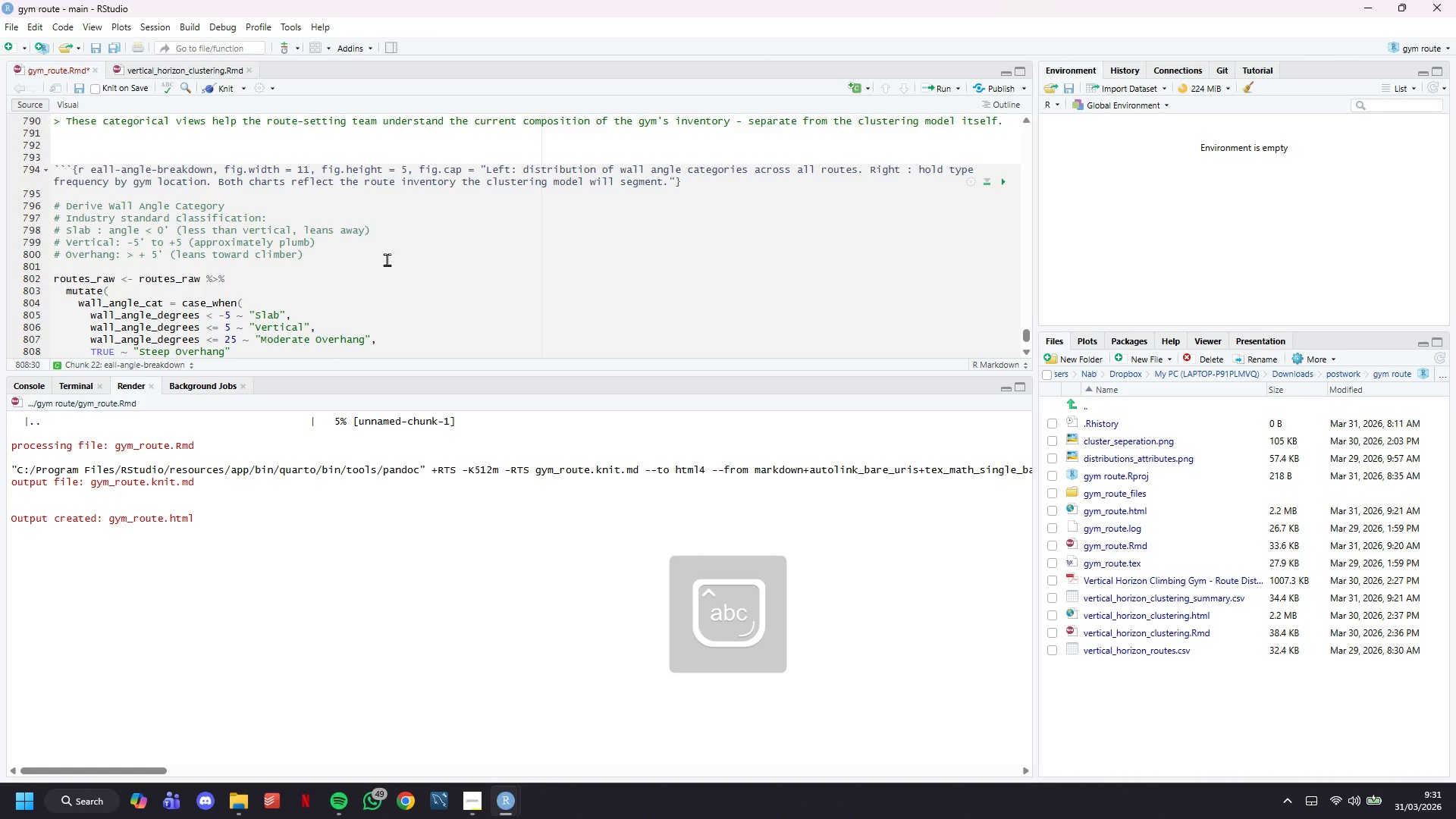 
key(ArrowDown)
 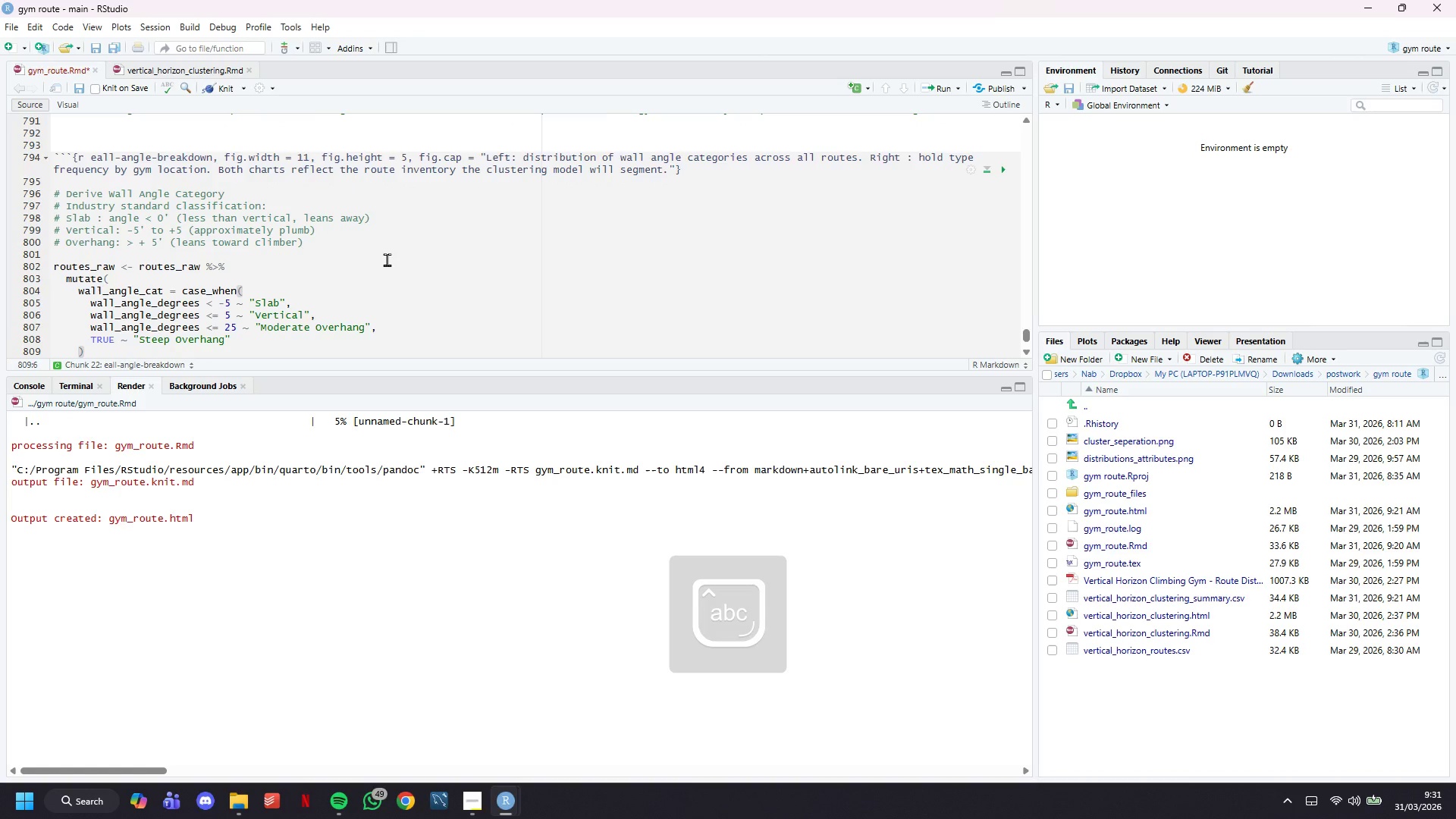 
key(Comma)
 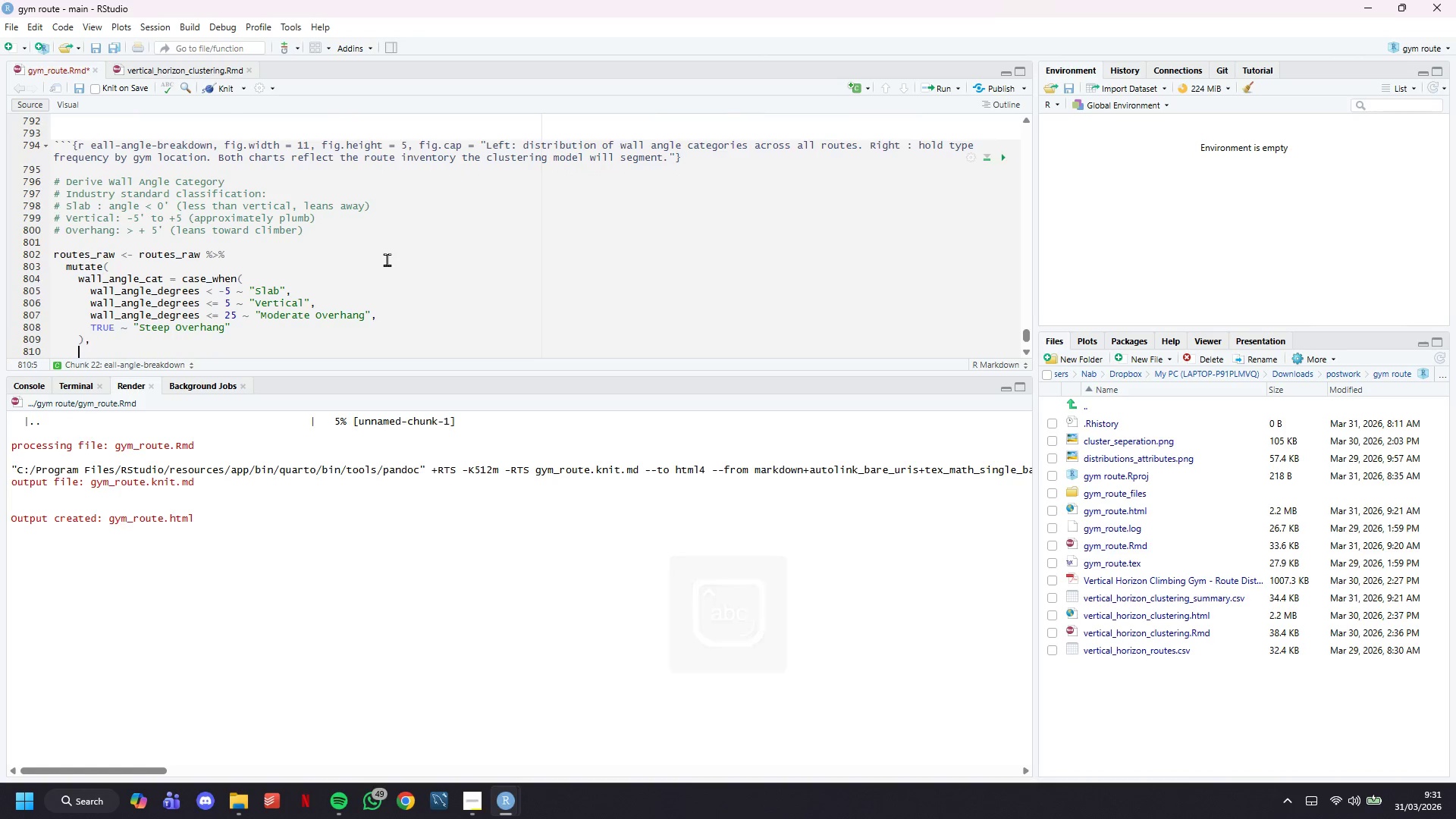 
key(Enter)
 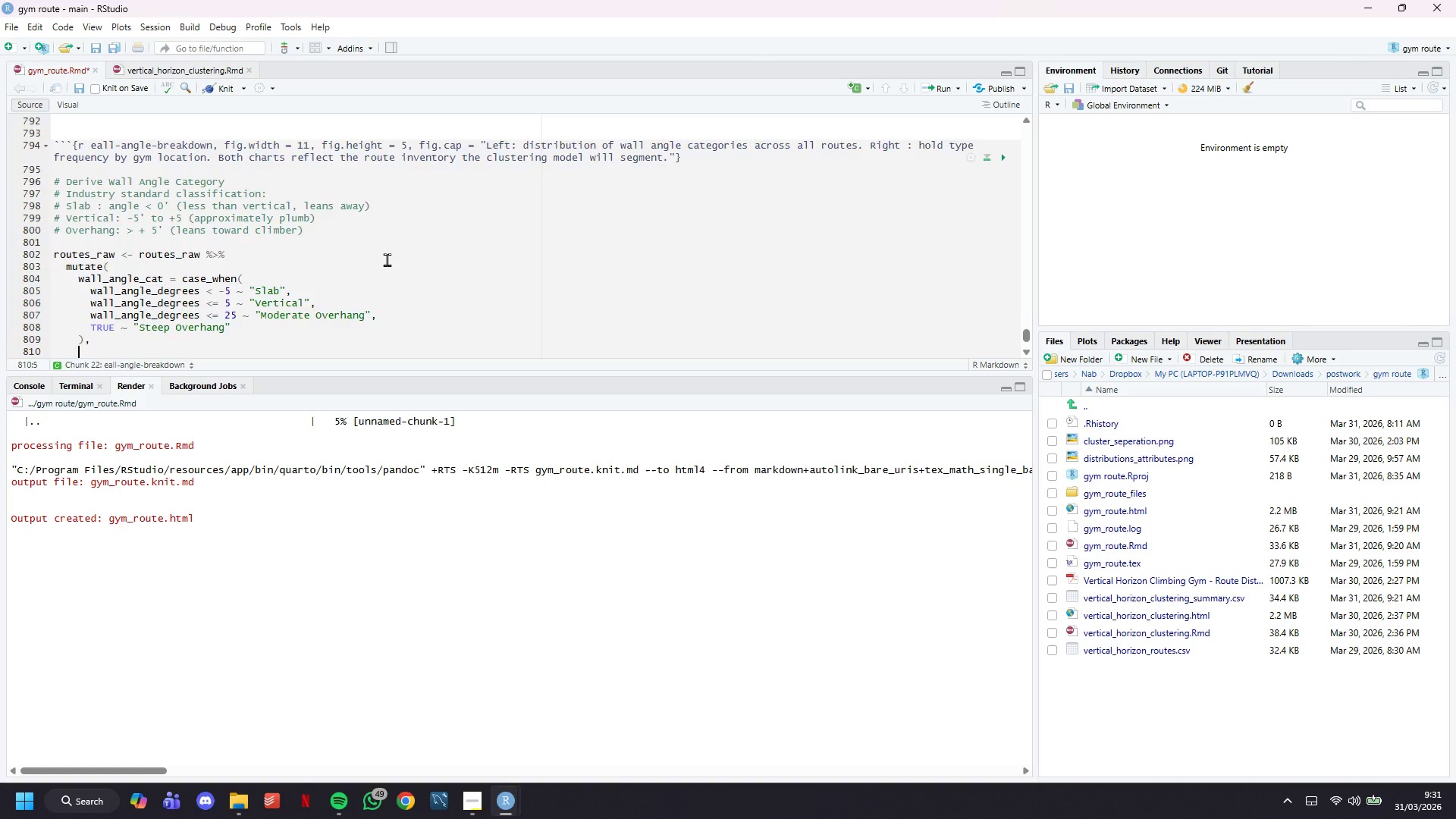 
scroll: coordinate [387, 259], scroll_direction: down, amount: 3.0
 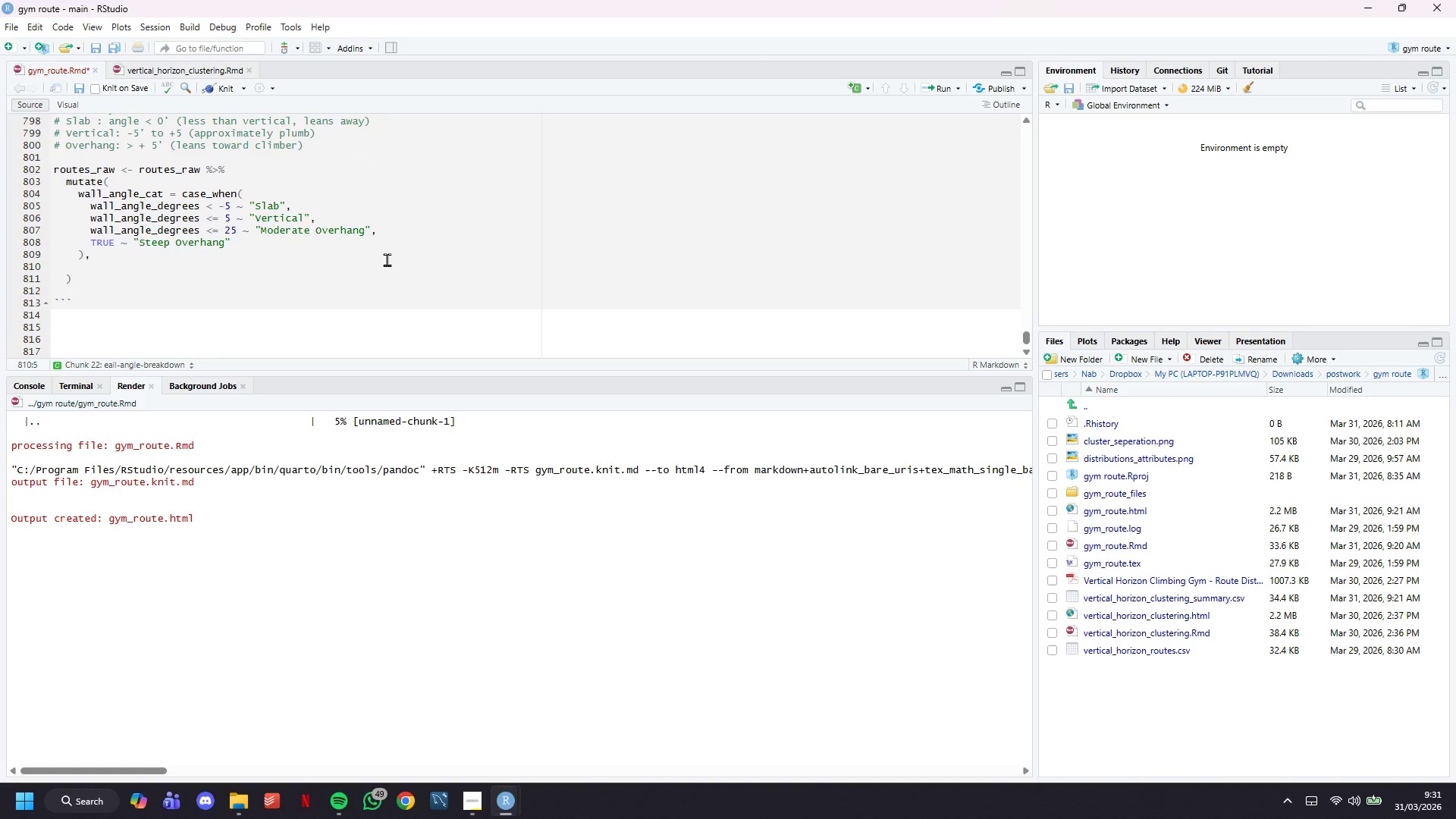 
type(wall_angle_cat = factor(wall_anglecay)
key(Backspace)
 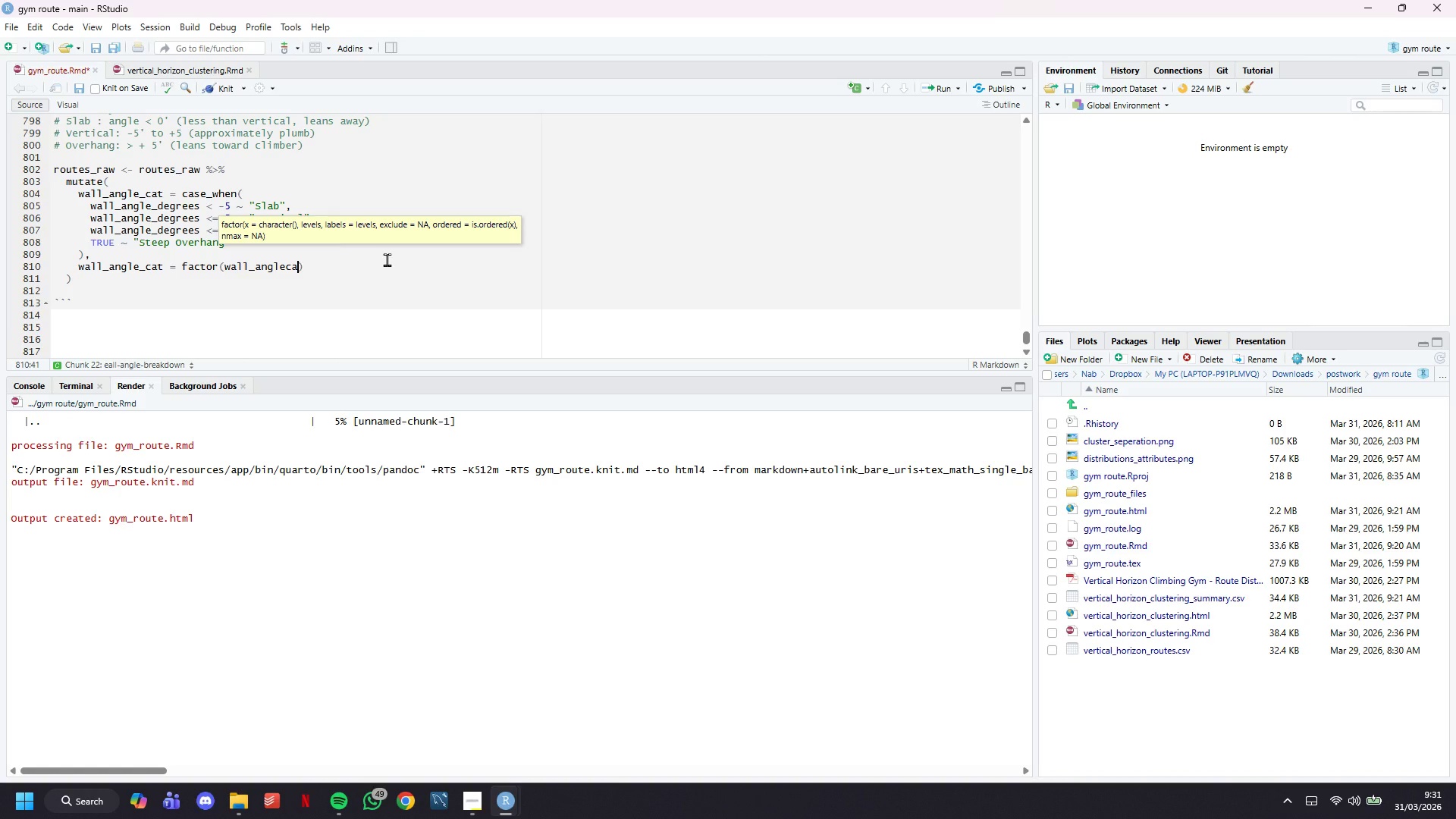 
wait(30.67)
 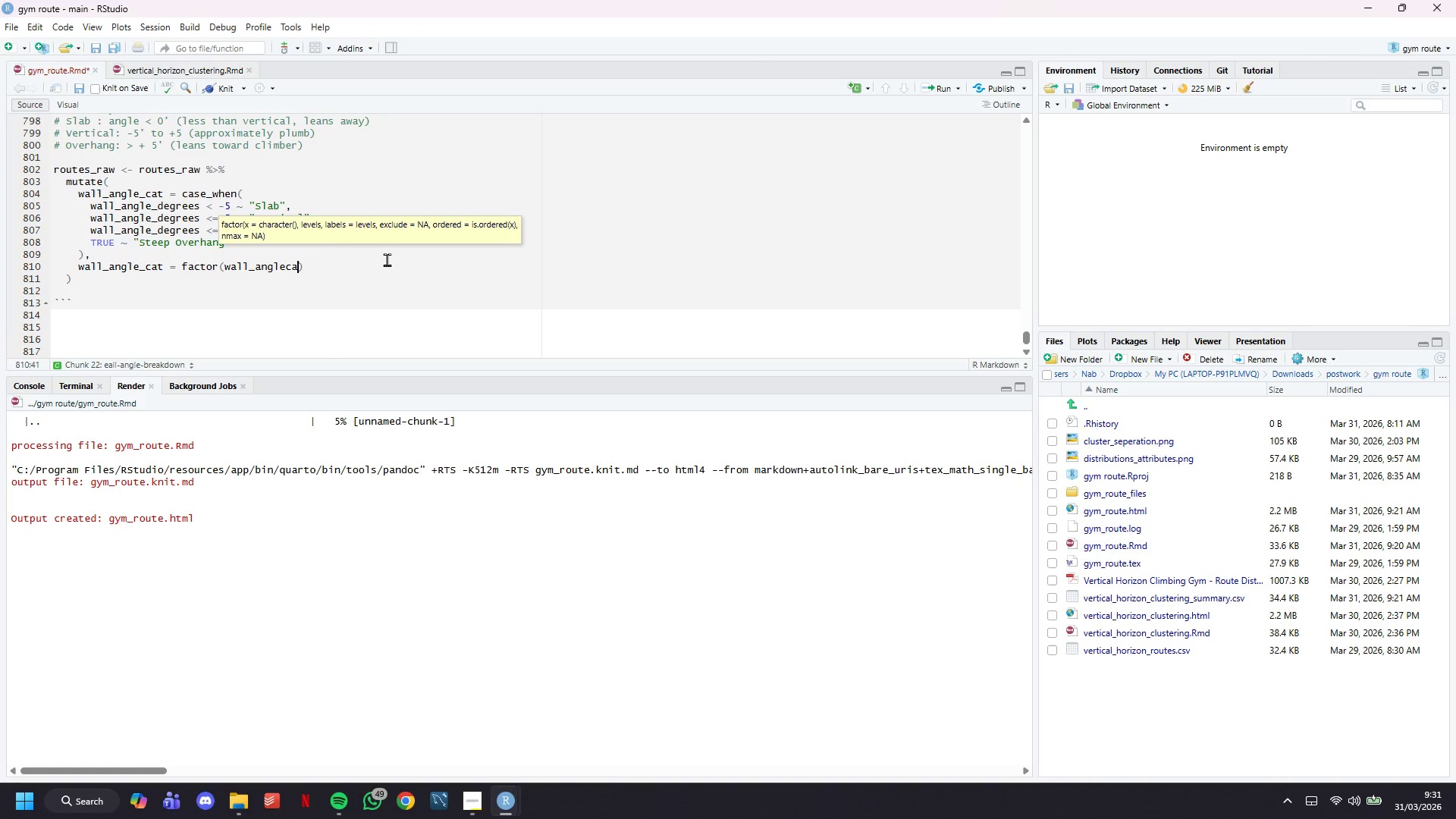 
key(T)
 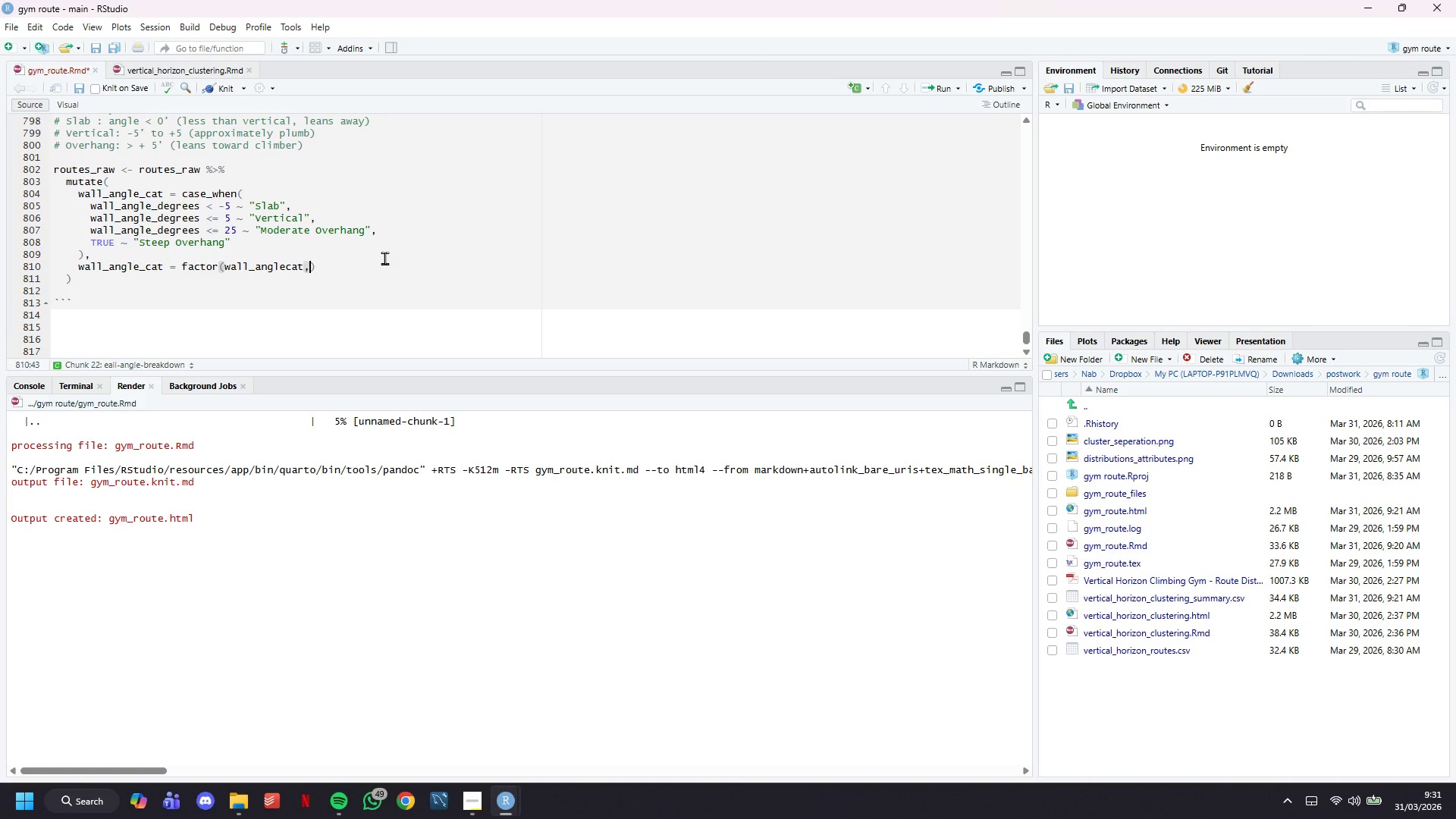 
key(Comma)
 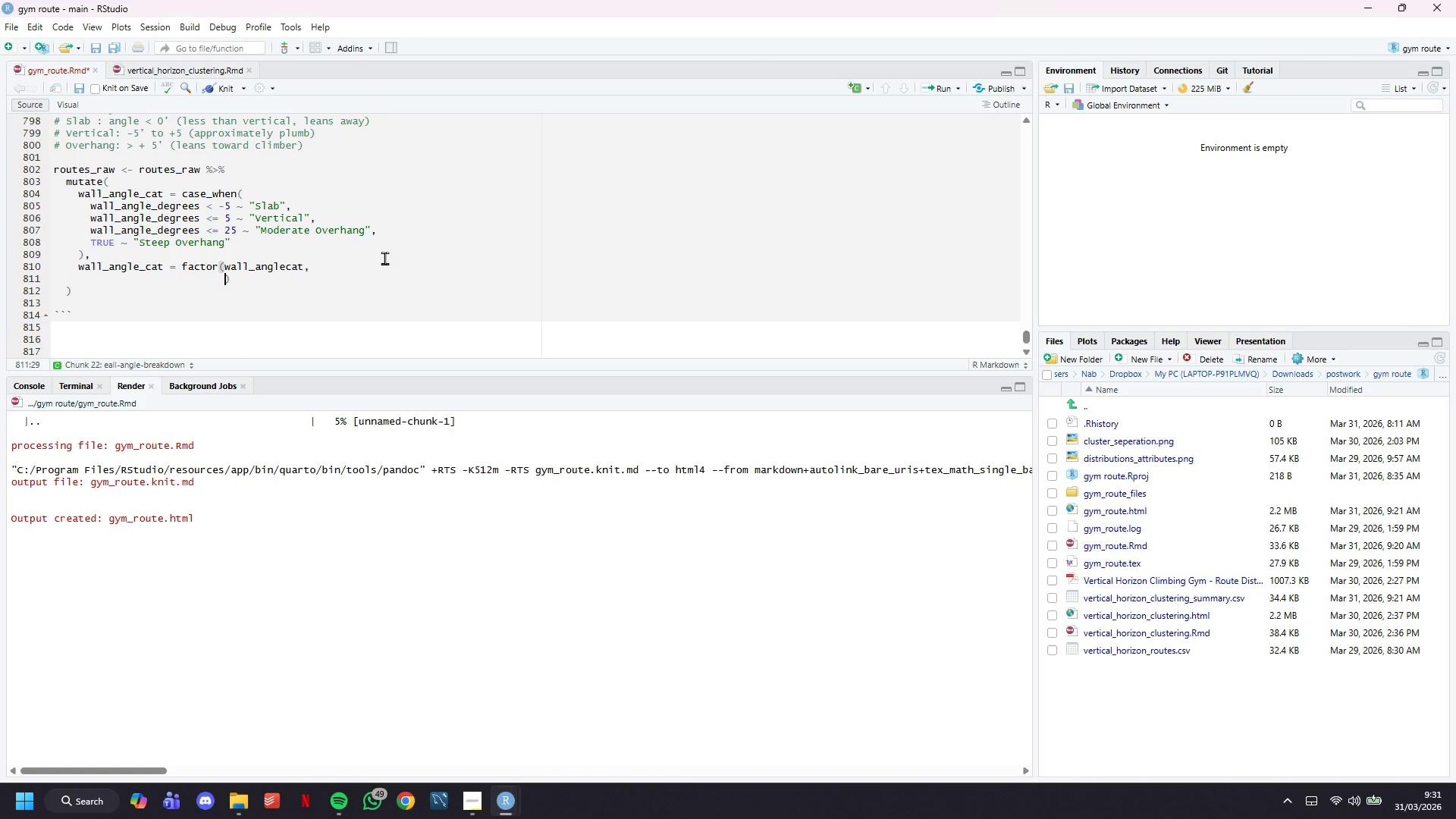 
key(Enter)
 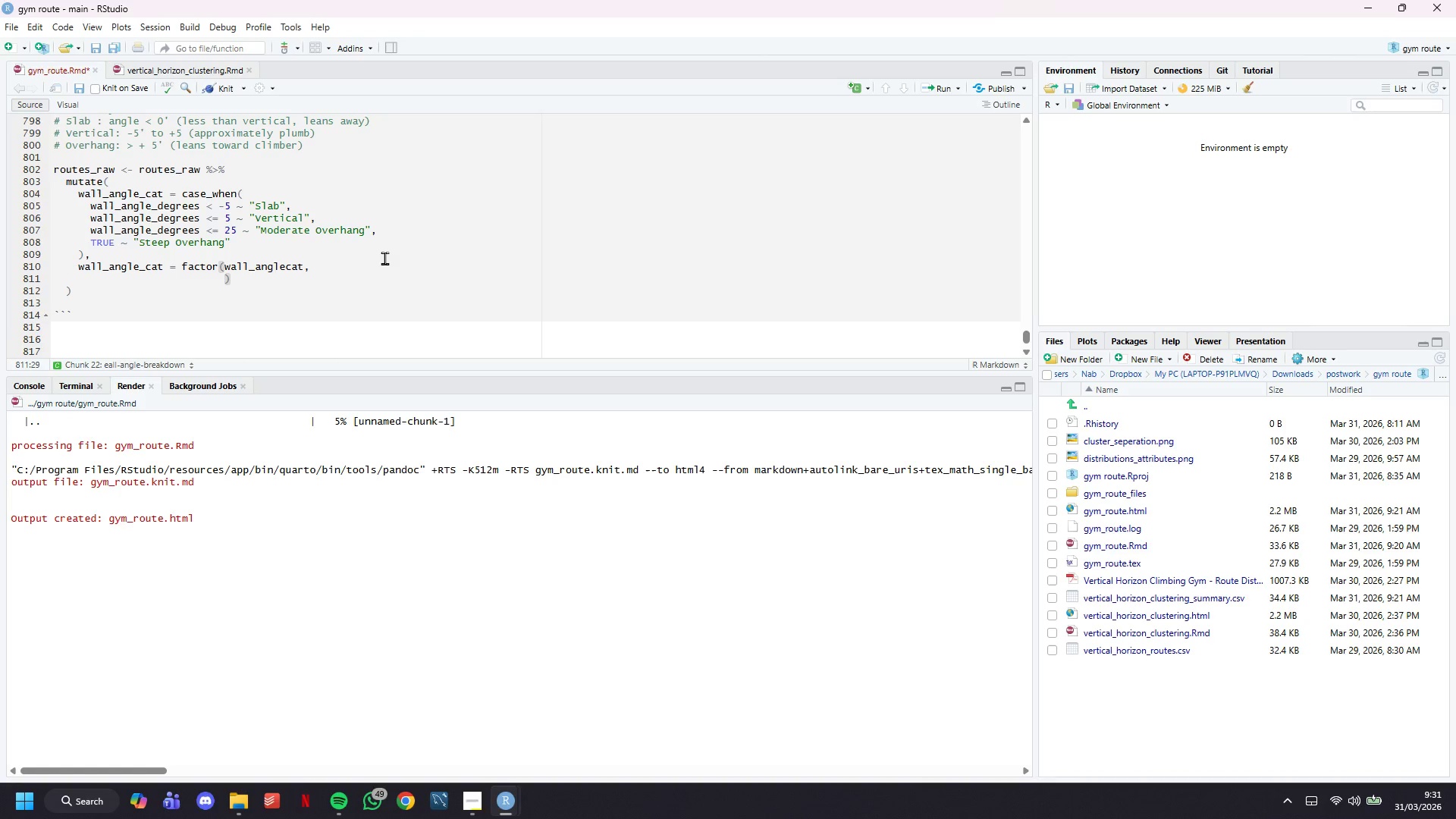 
wait(8.74)
 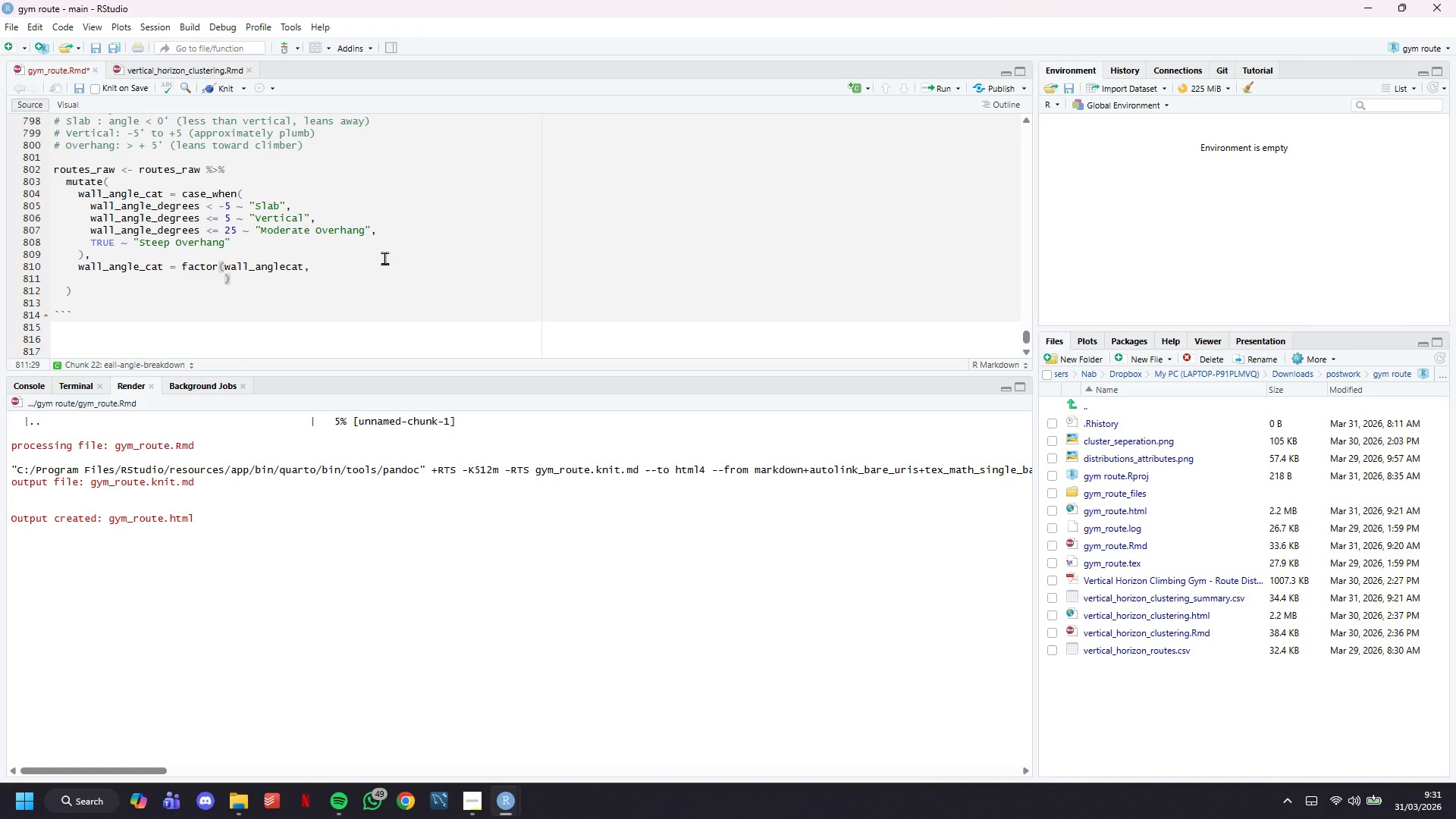 
type(leb)
key(Backspace)
type(e)
key(Backspace)
type(vels = c("Slab)
 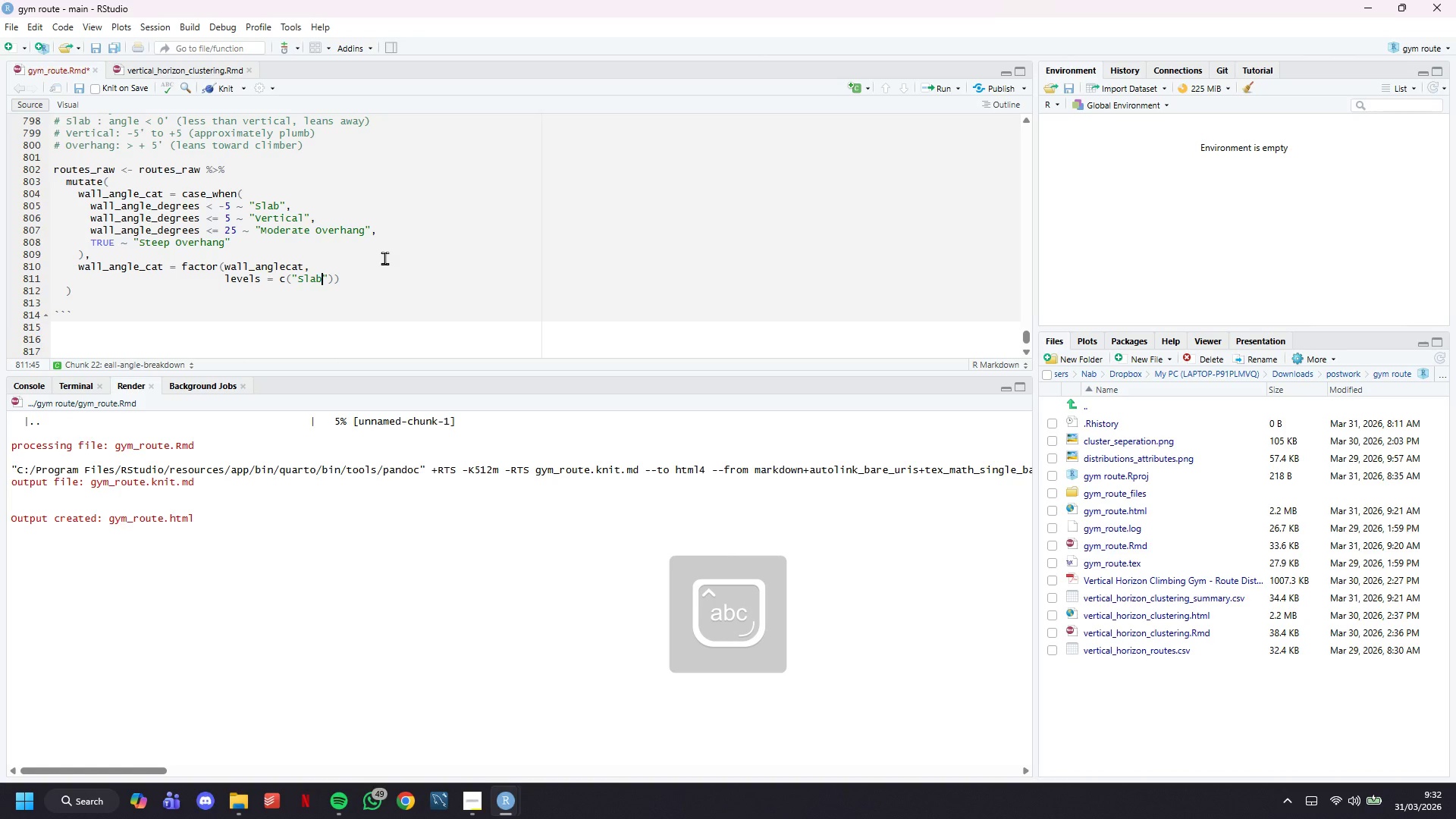 
key(ArrowRight)
 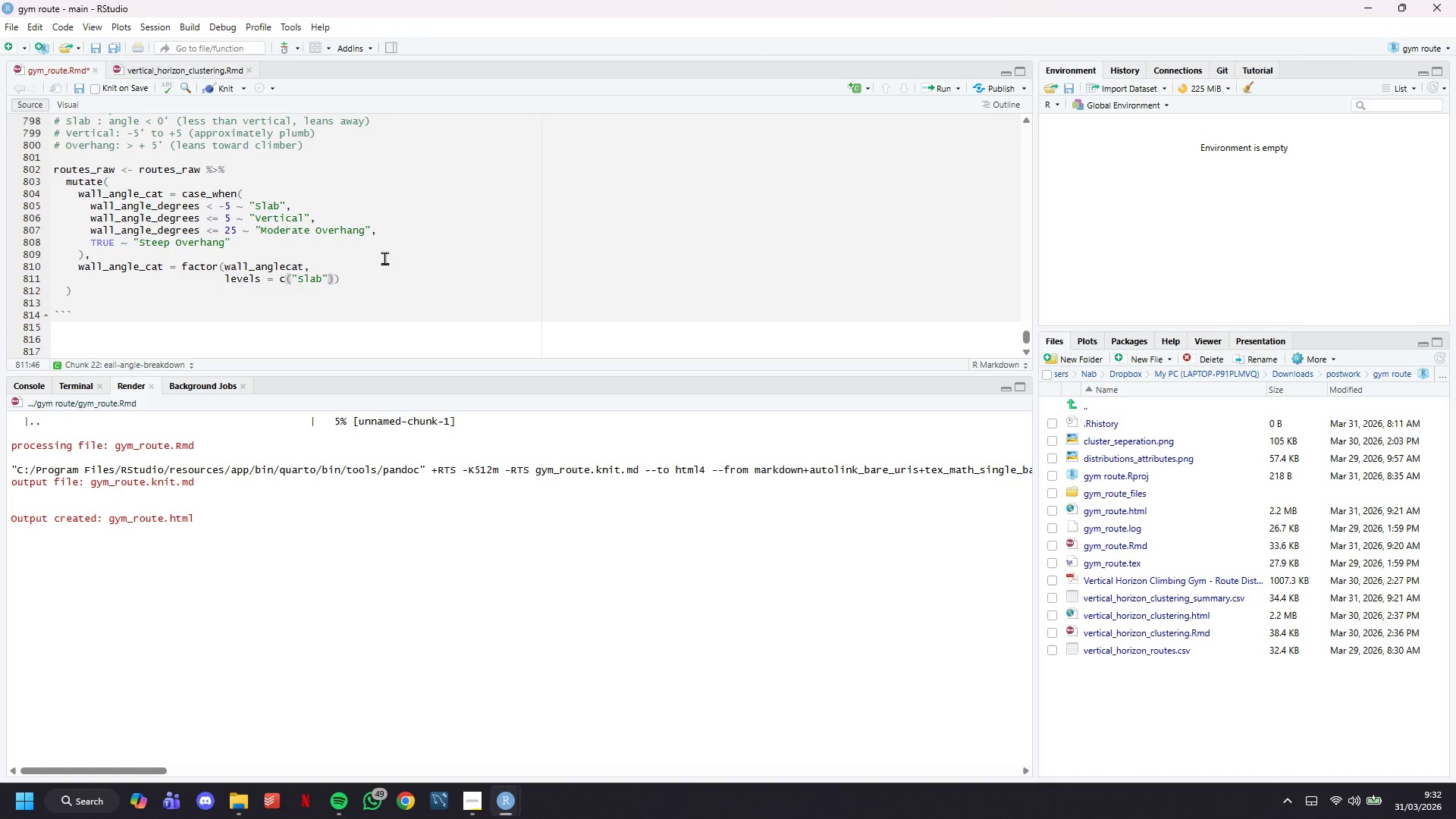 
type(, "Vertical)
 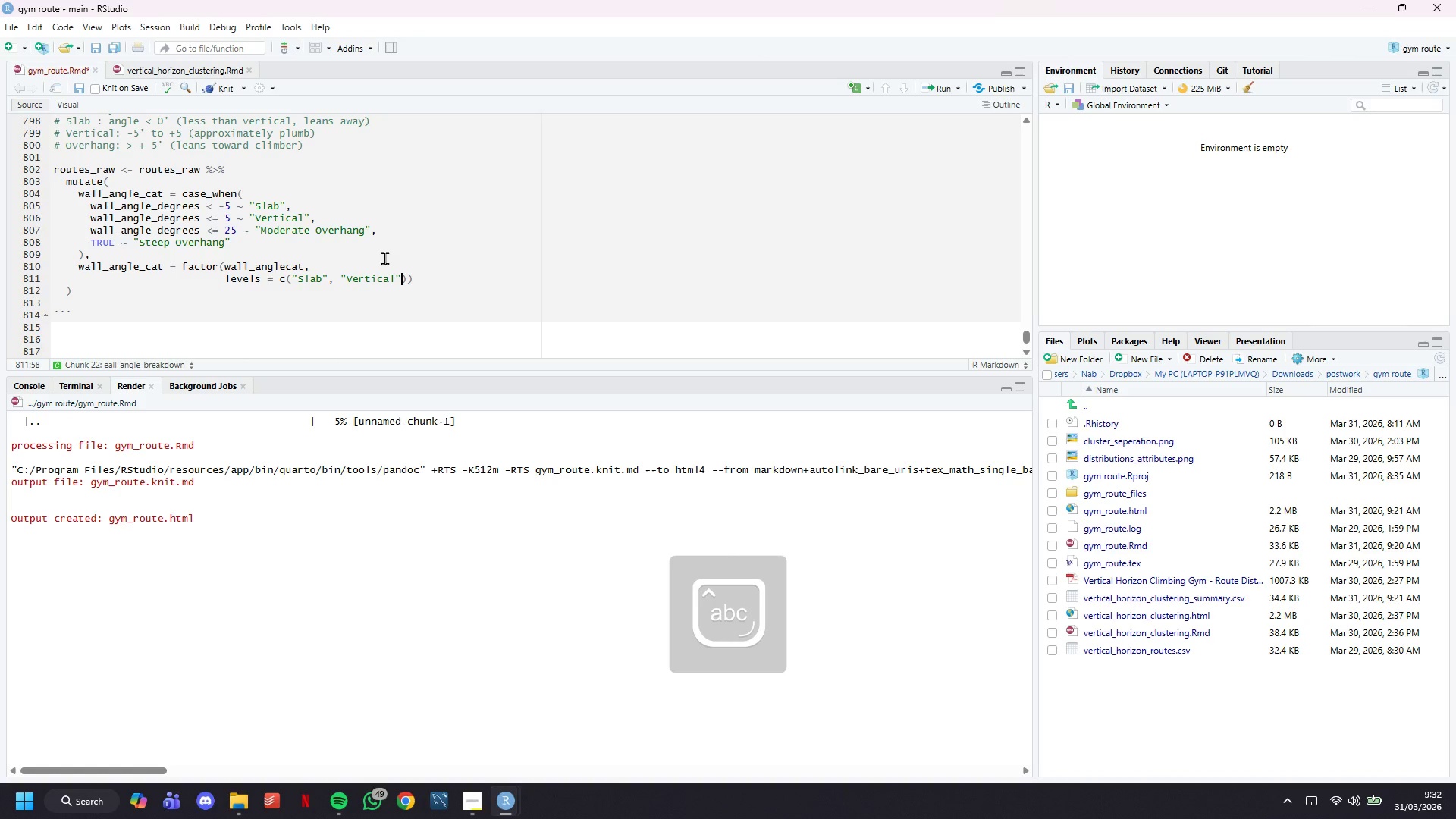 
key(ArrowRight)
 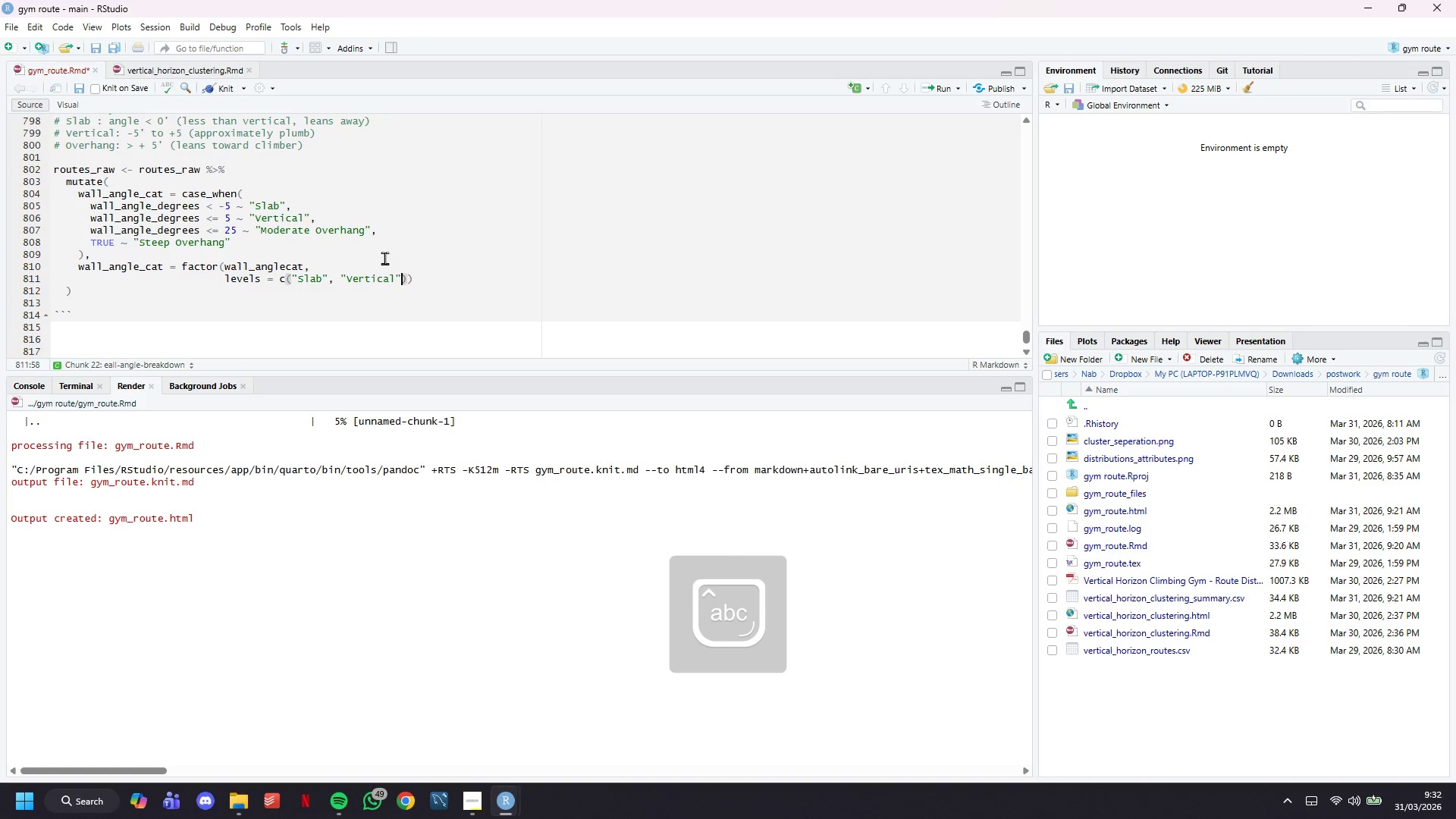 
type(, "Modearte)
key(Backspace)
key(Backspace)
key(Backspace)
key(Backspace)
key(Backspace)
type(erate Overan)
key(Backspace)
key(Backspace)
type(ja)
key(Backspace)
key(Backspace)
type(hang)
 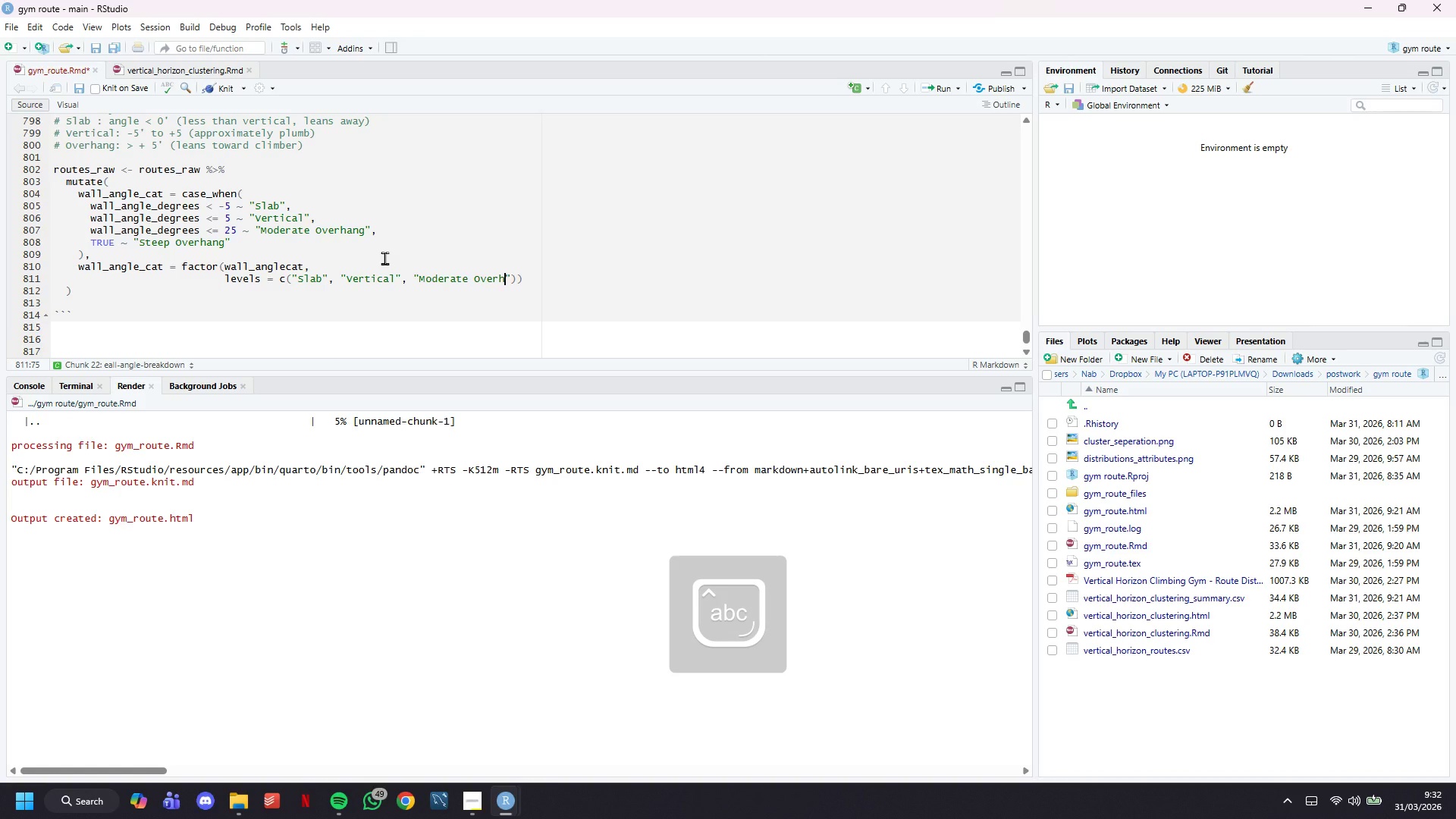 
key(ArrowRight)
 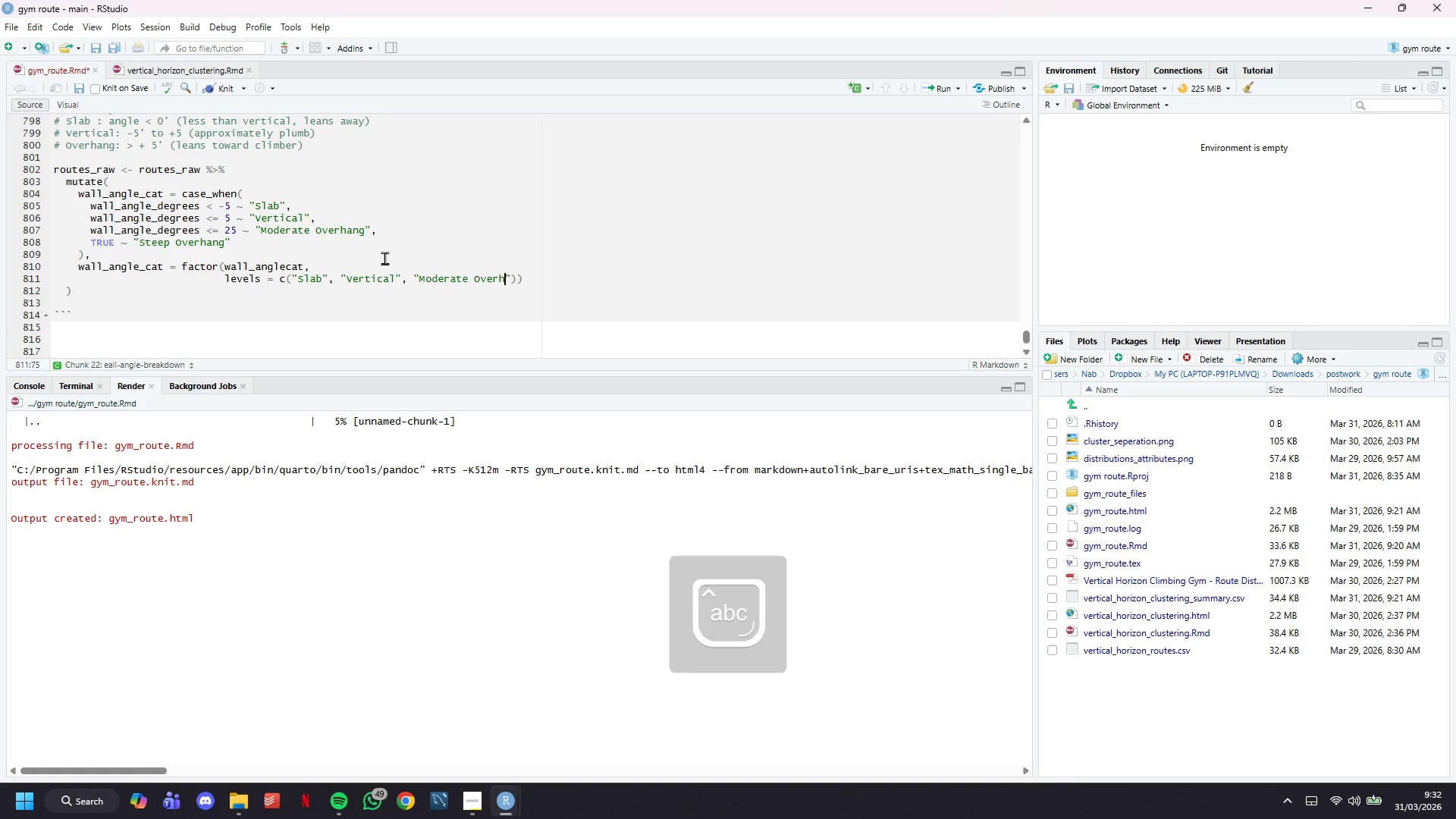 
type(, "Steep Overhang)
 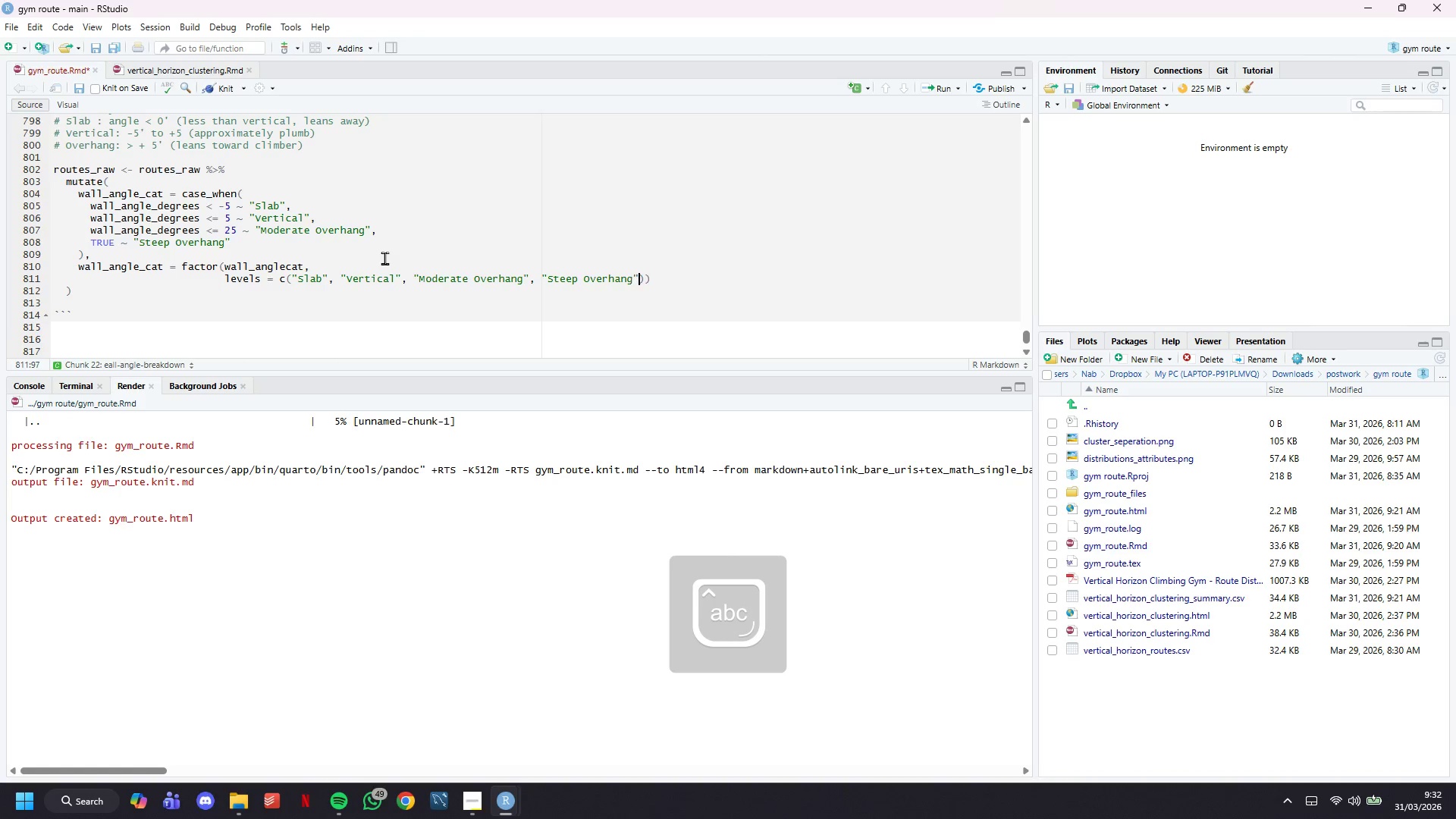 
key(ArrowRight)
 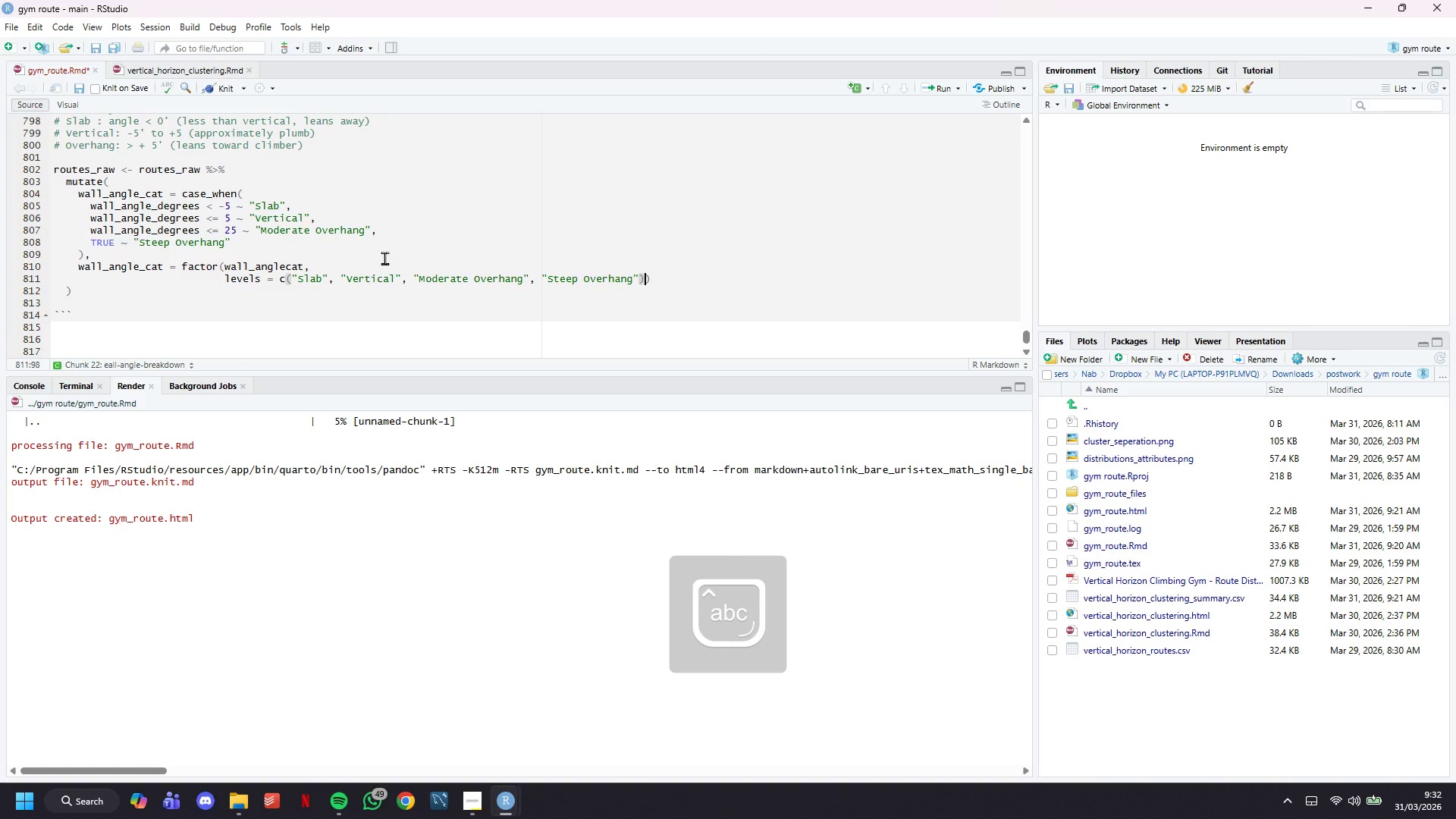 
key(ArrowRight)
 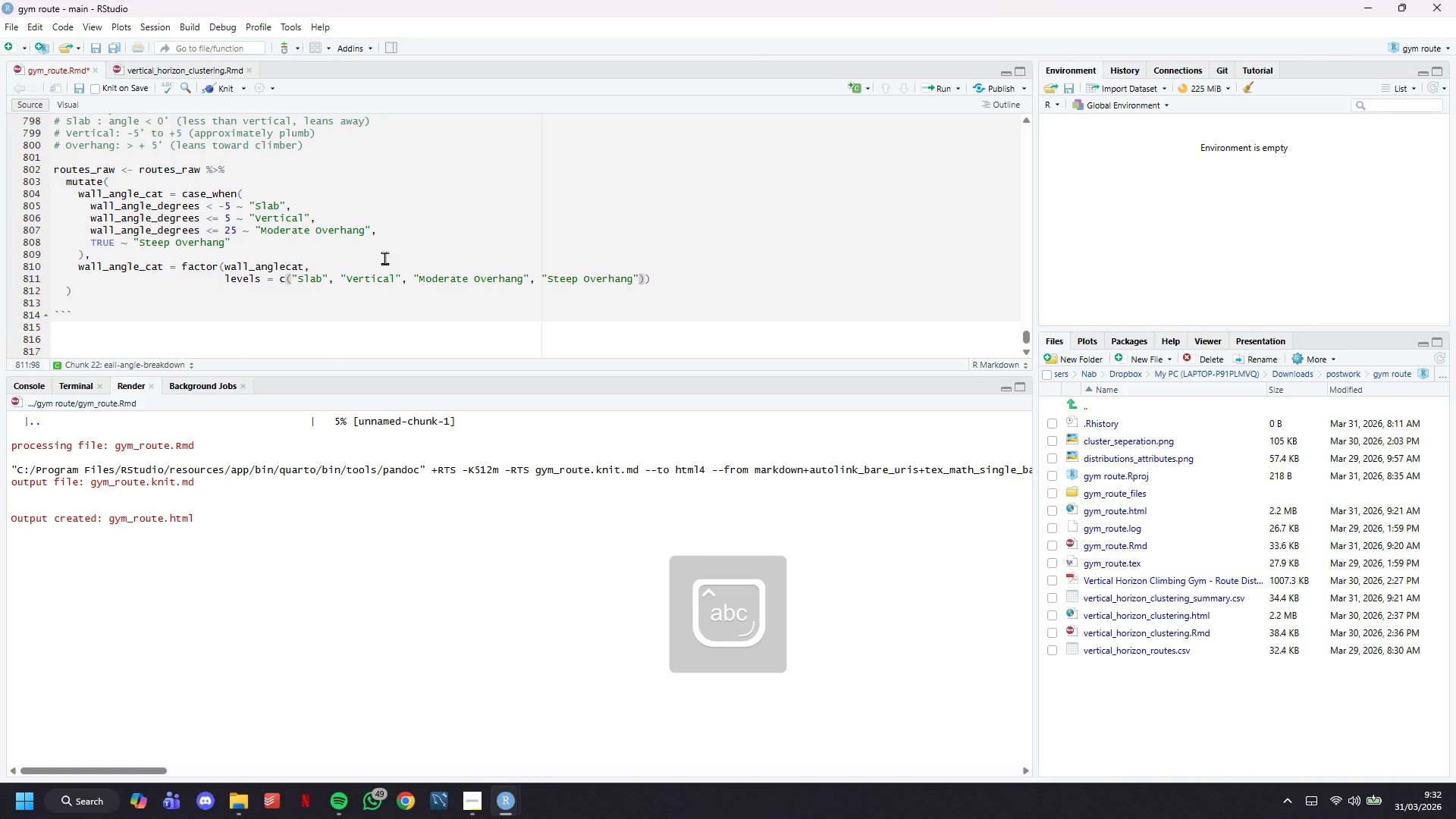 
key(ArrowRight)
 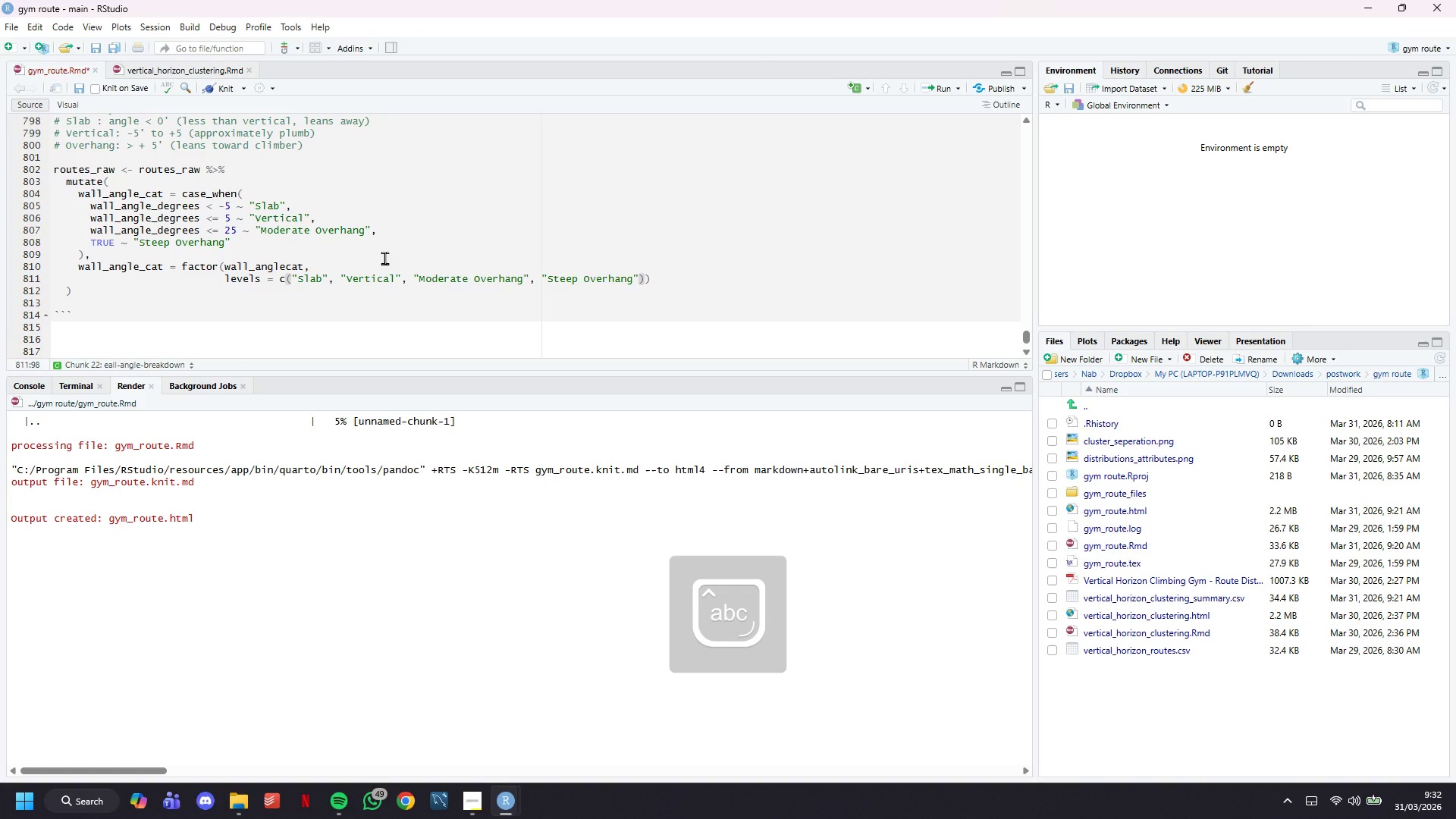 
key(ArrowDown)
 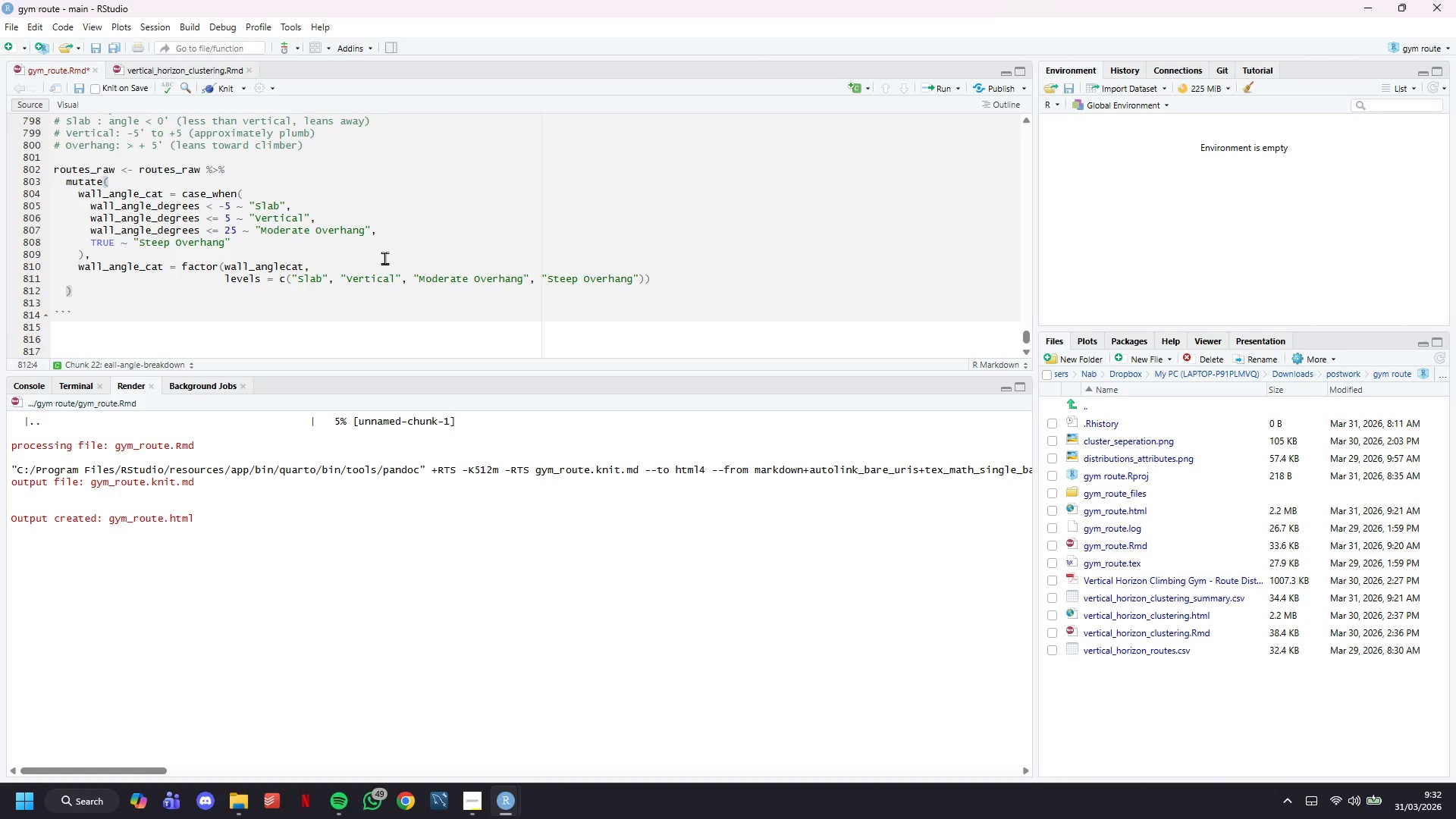 
key(Enter)
 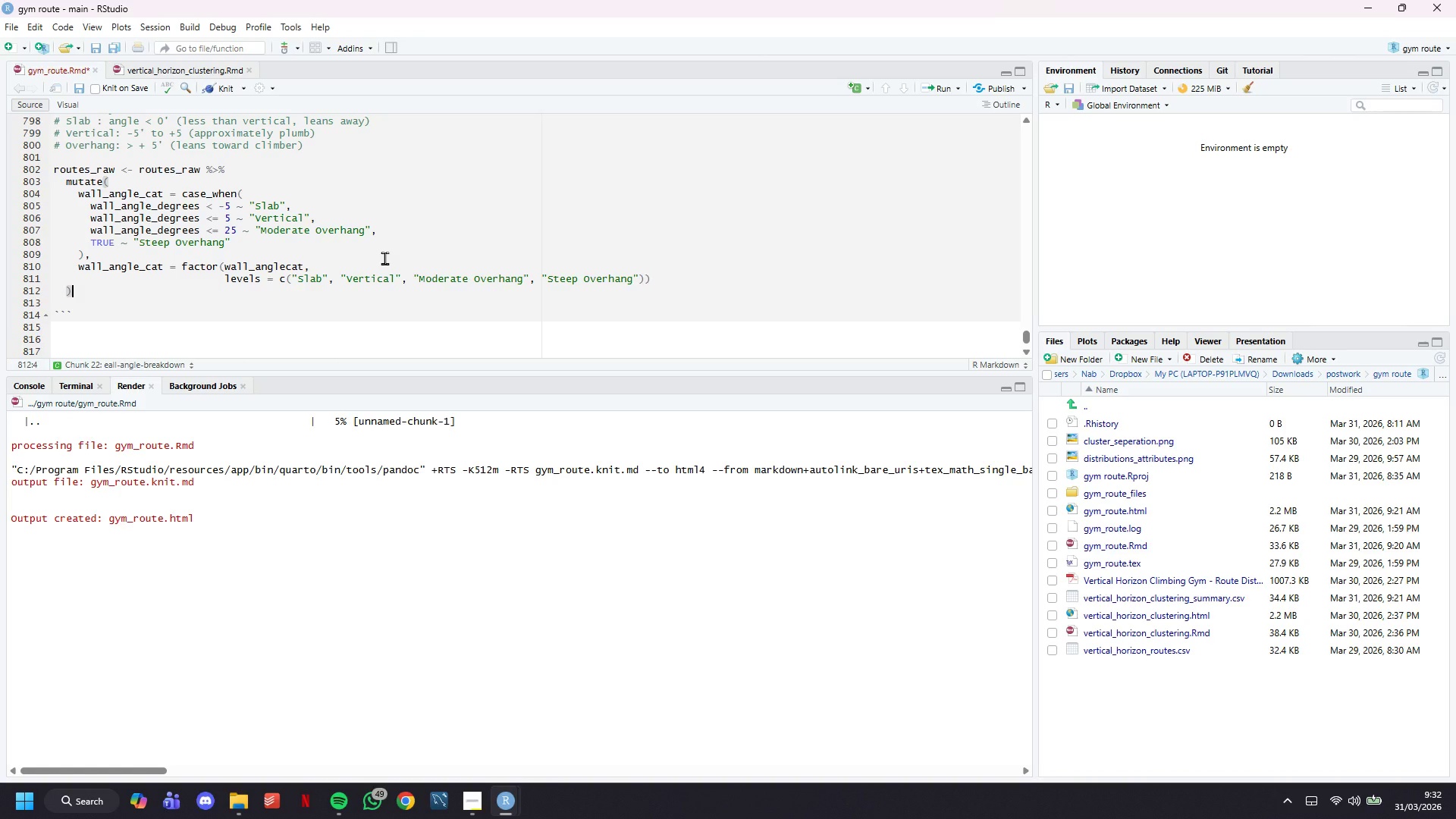 
key(Enter)
 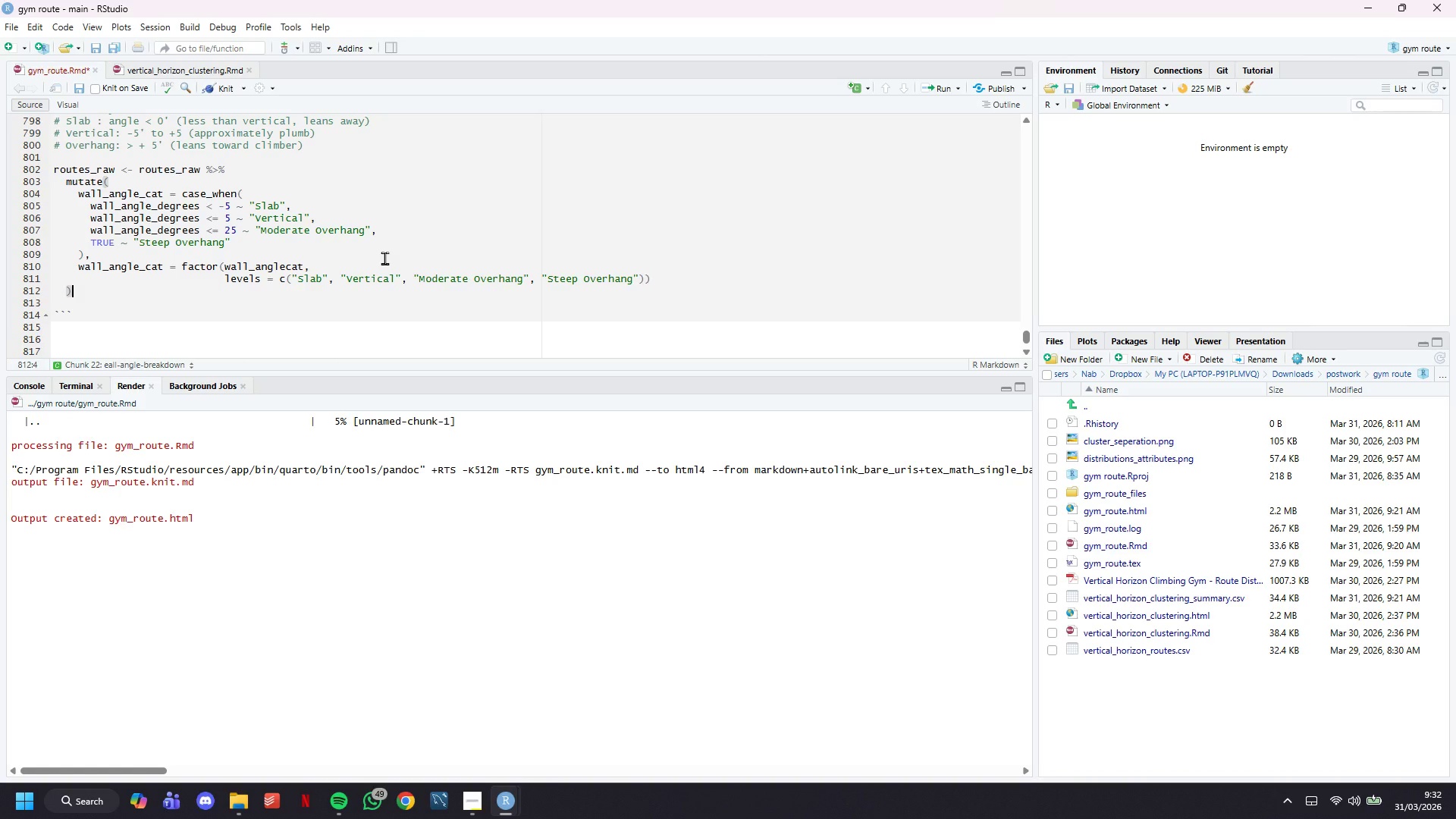 
key(Control+S)
 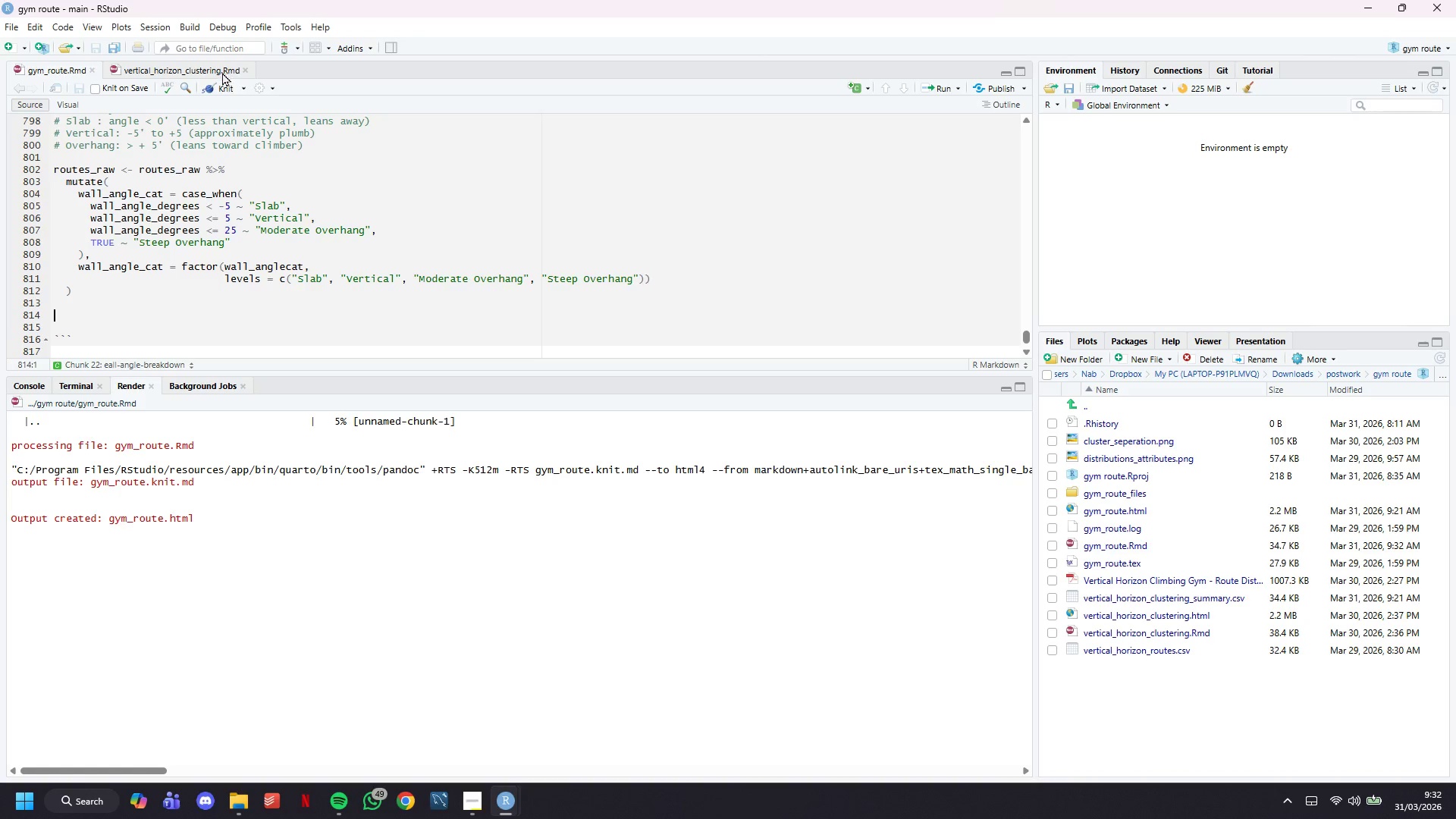 
left_click([216, 94])
 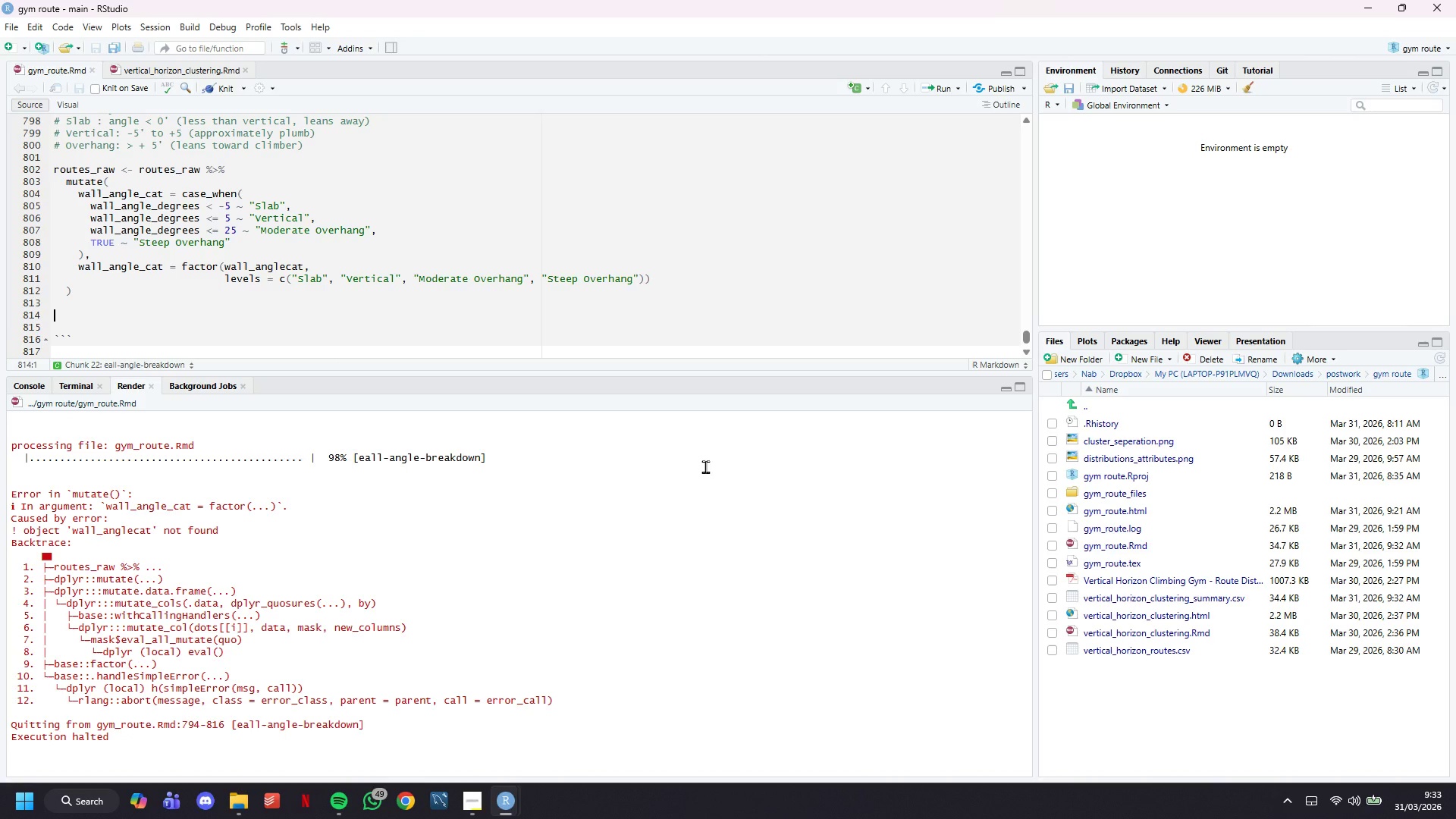 
wait(49.3)
 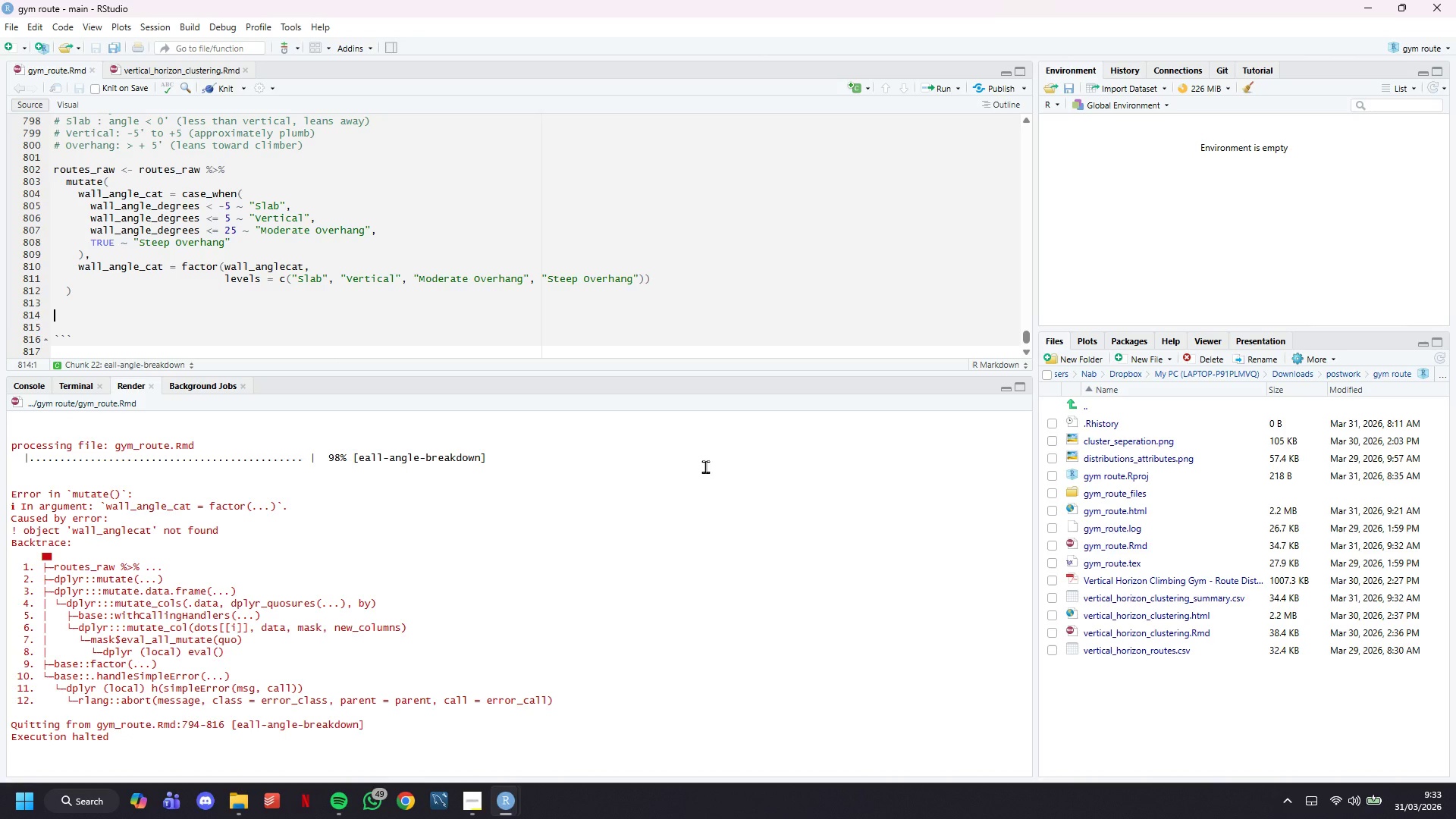 
left_click([289, 263])
 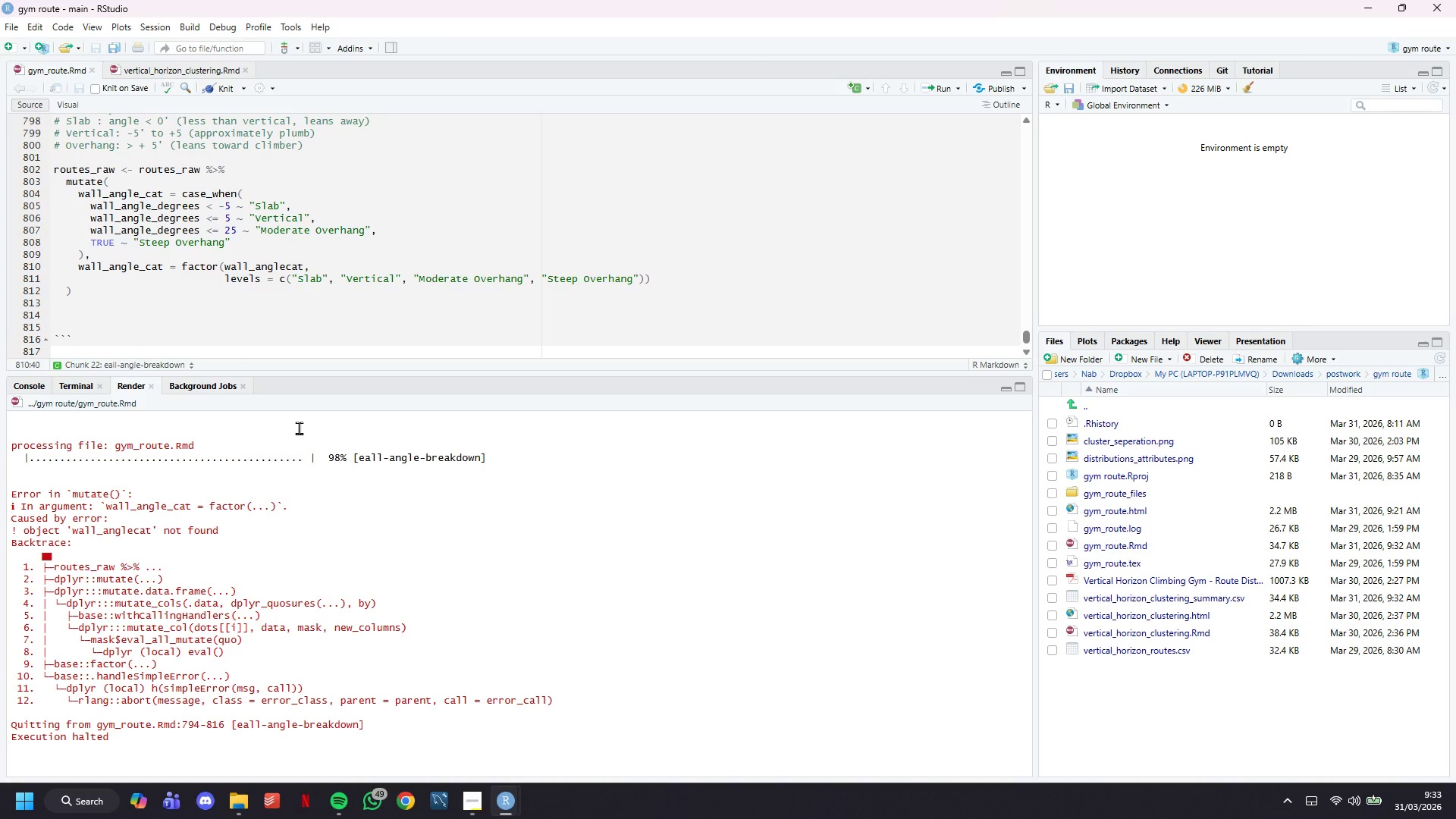 
key(ArrowLeft)
 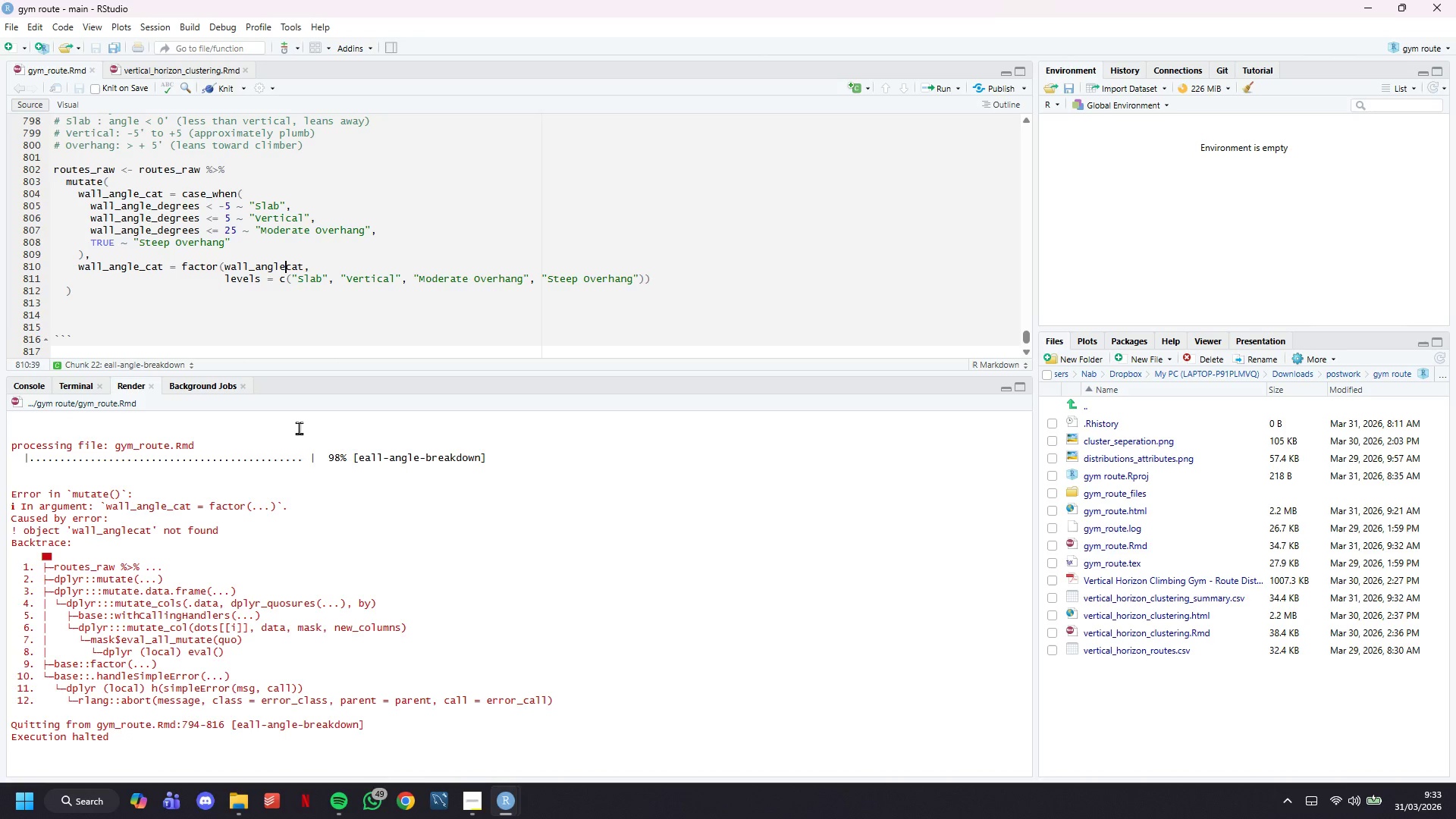 
key(Shift+Minus)
 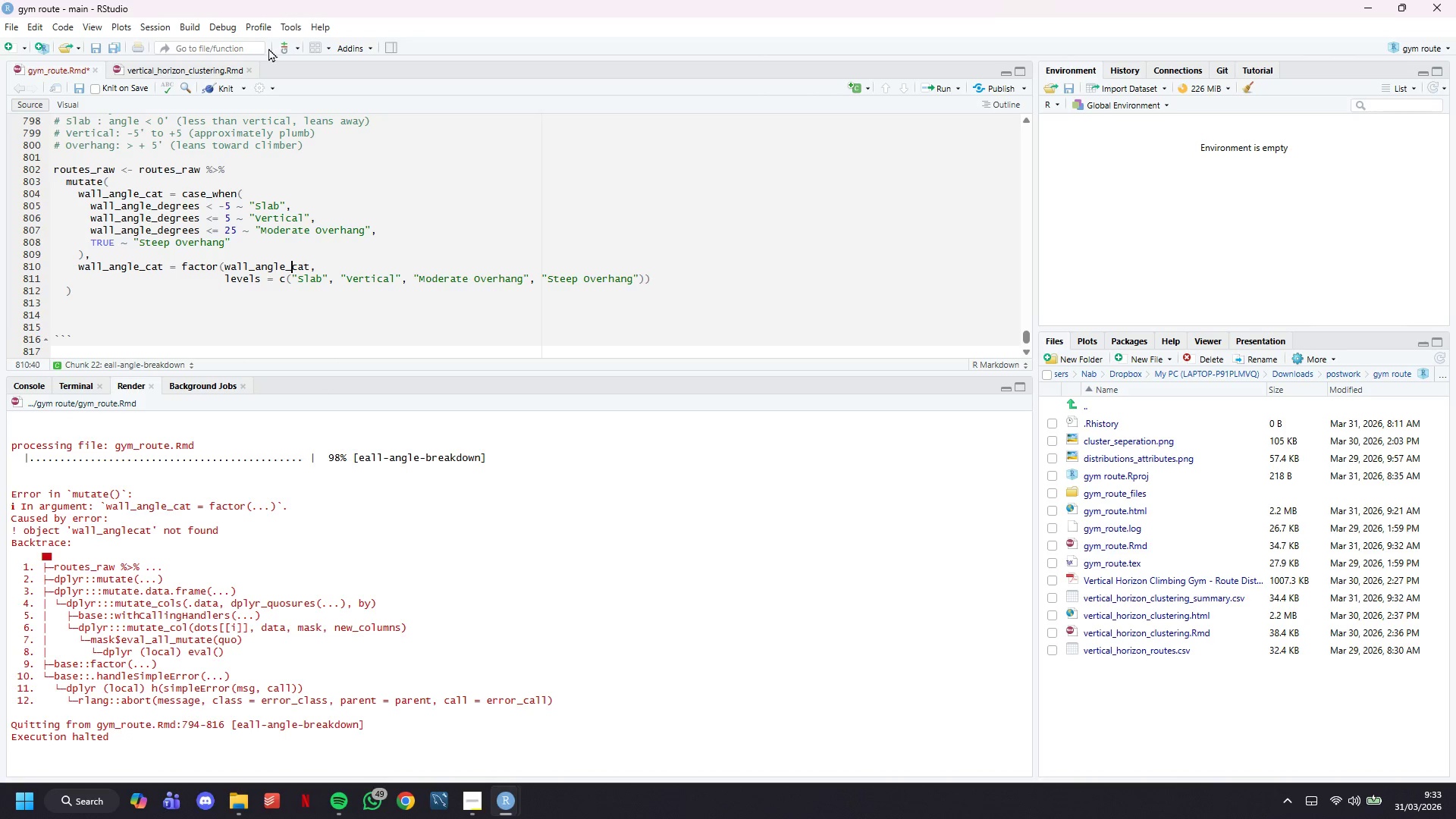 
left_click([223, 87])
 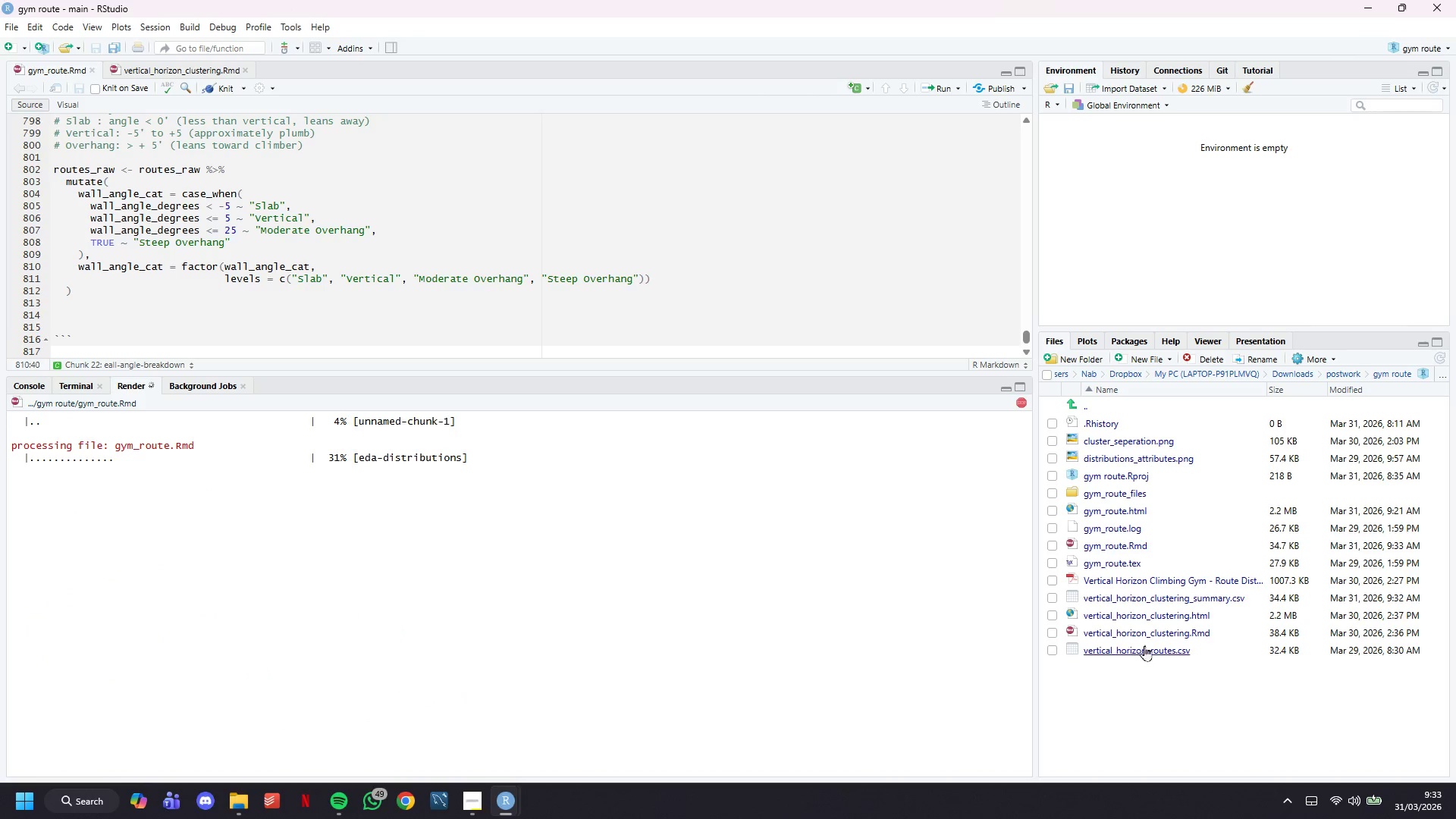 
wait(7.98)
 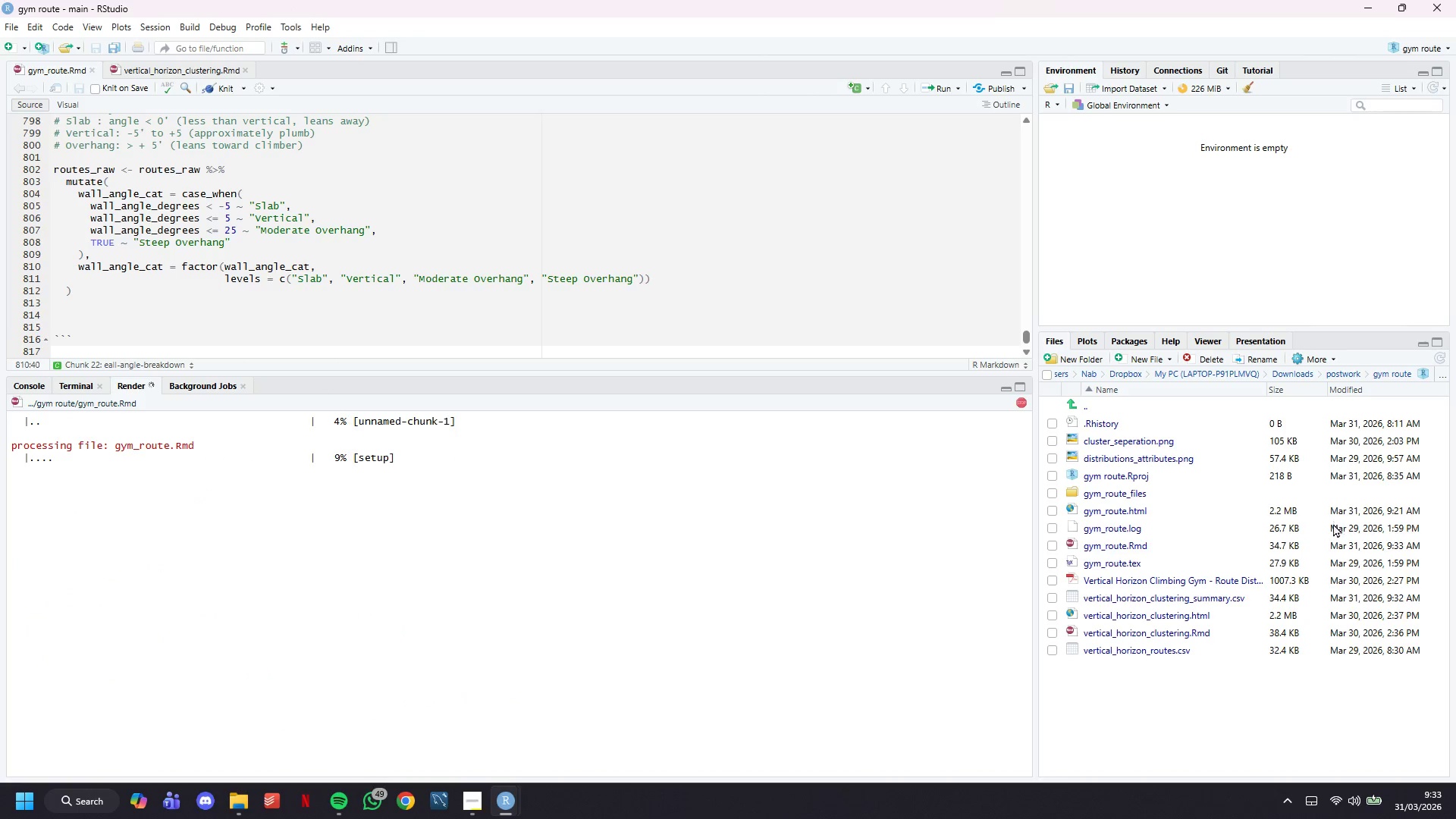 
left_click([1143, 602])
 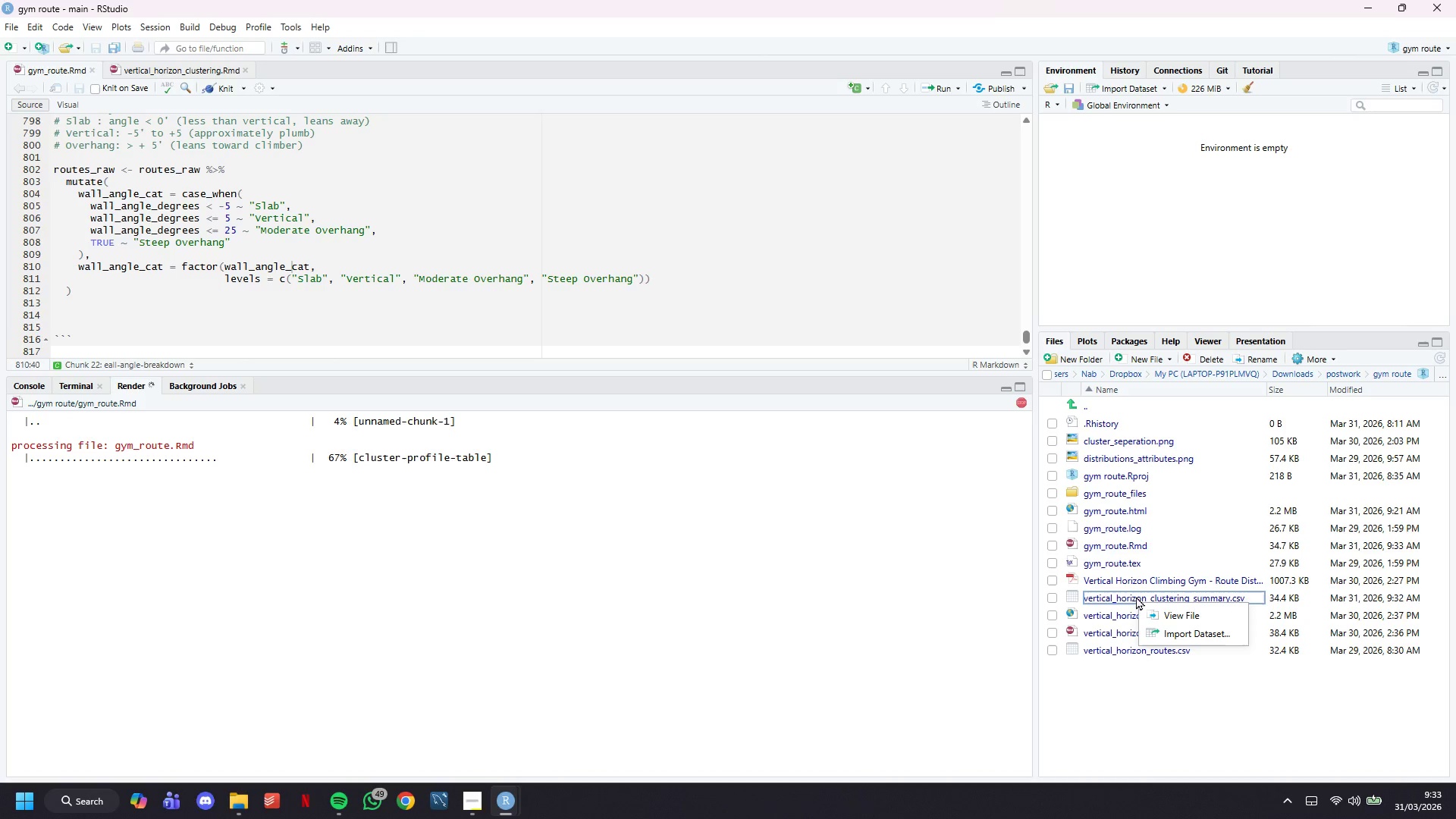 
left_click([1162, 611])
 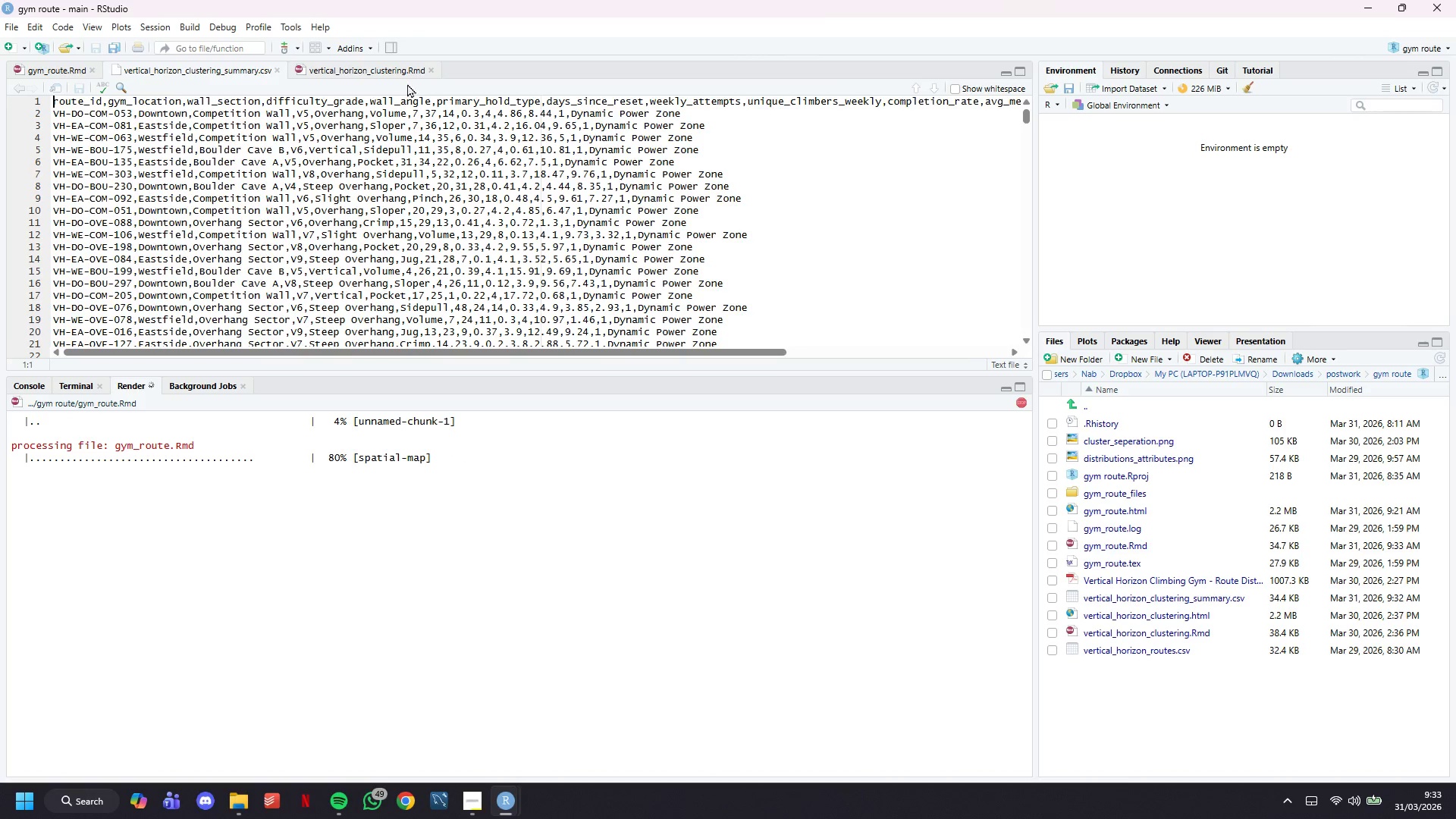 
left_click_drag(start_coordinate=[277, 70], to_coordinate=[359, 208])
 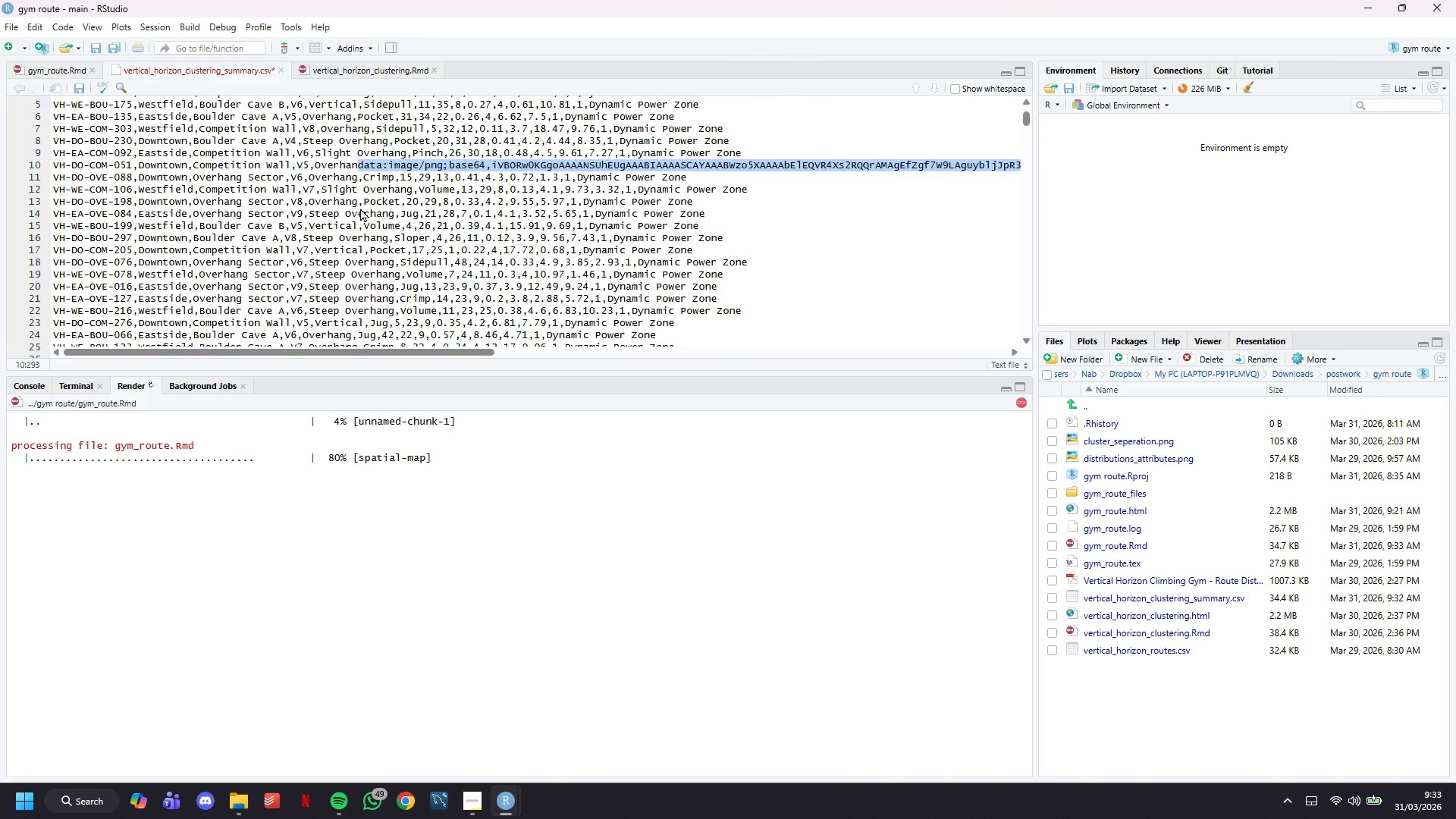 
scroll: coordinate [359, 224], scroll_direction: down, amount: 34.0
 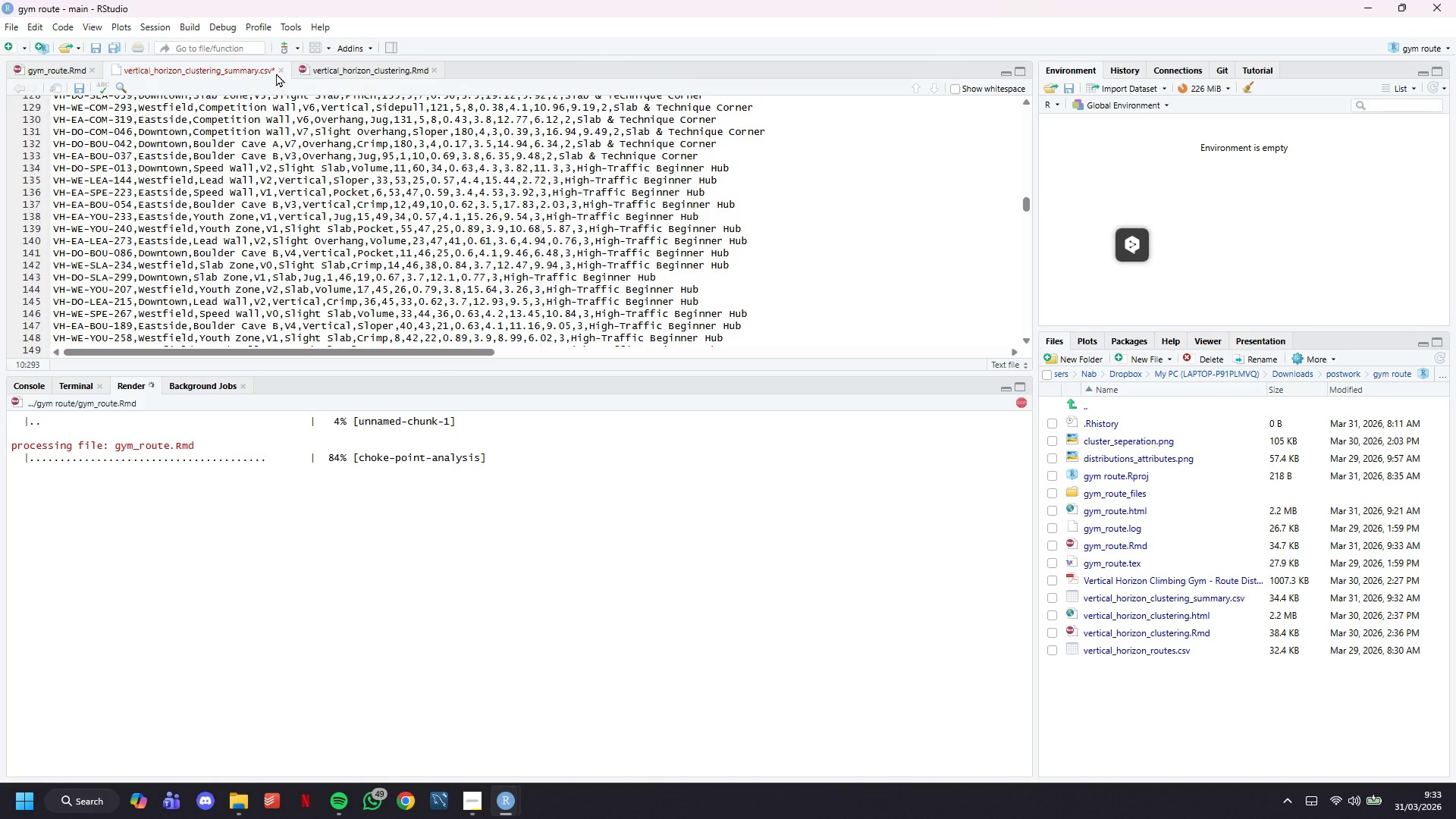 
left_click([279, 70])
 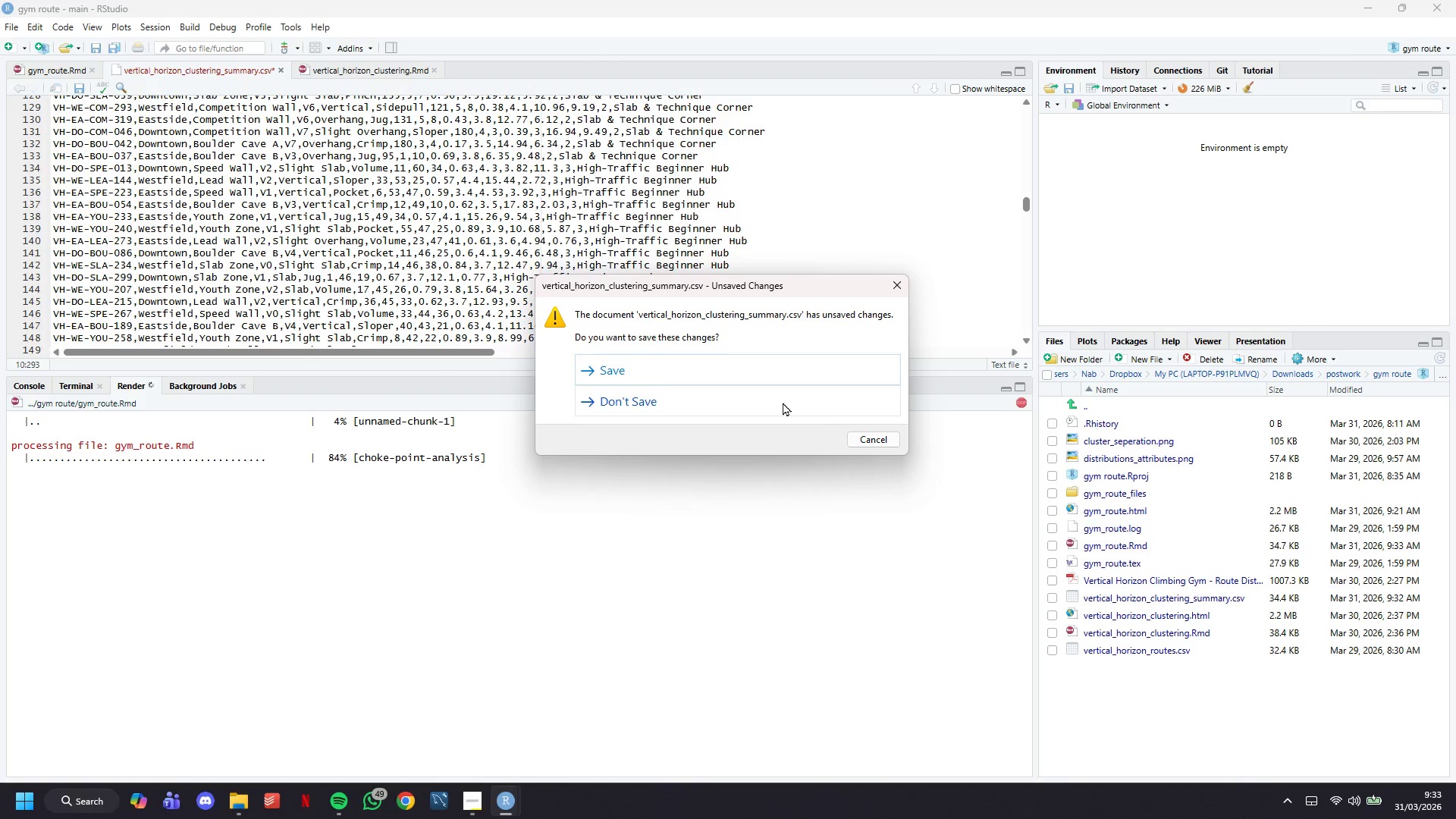 
left_click([768, 392])
 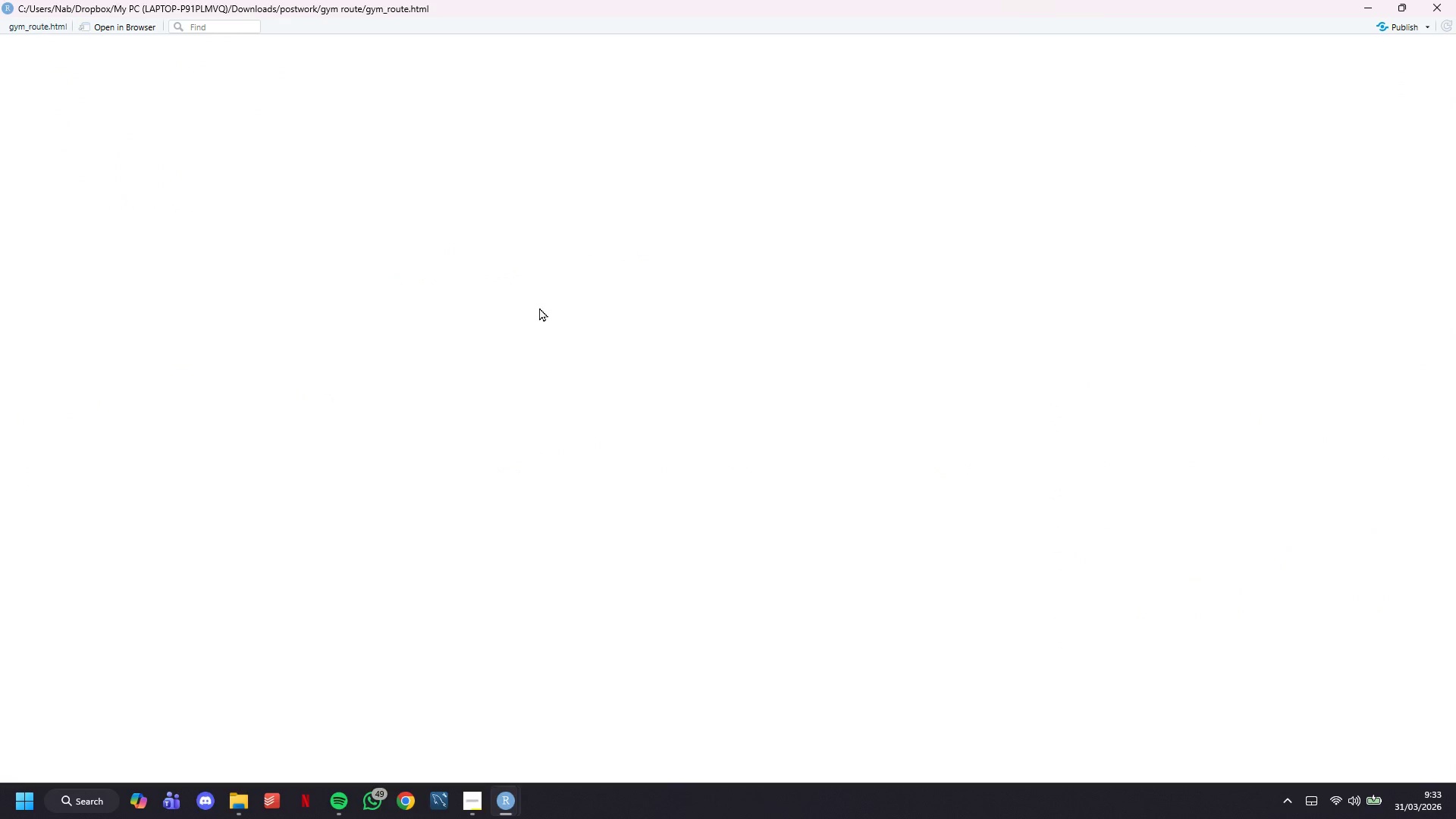 
wait(5.5)
 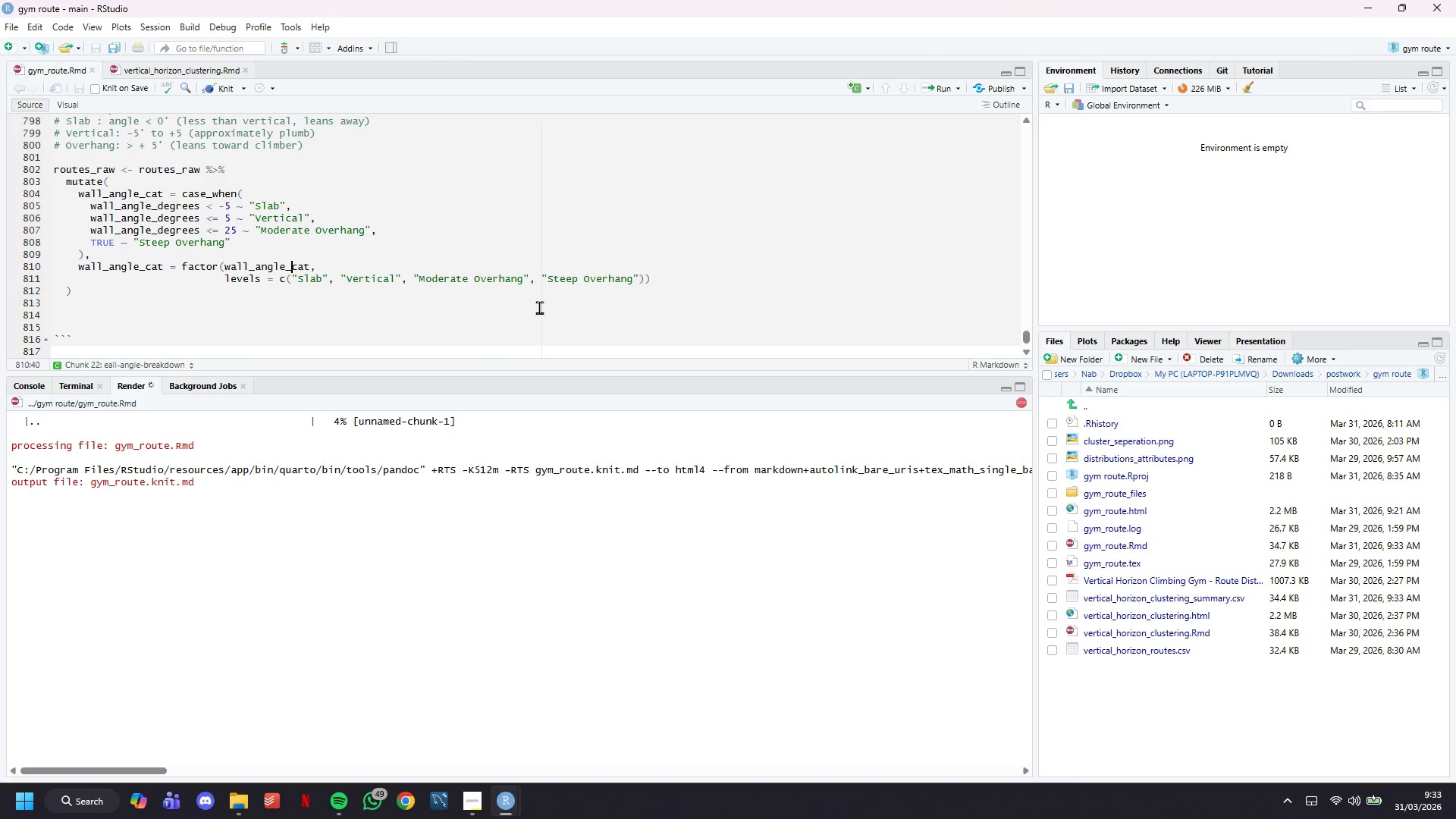 
left_click([375, 320])
 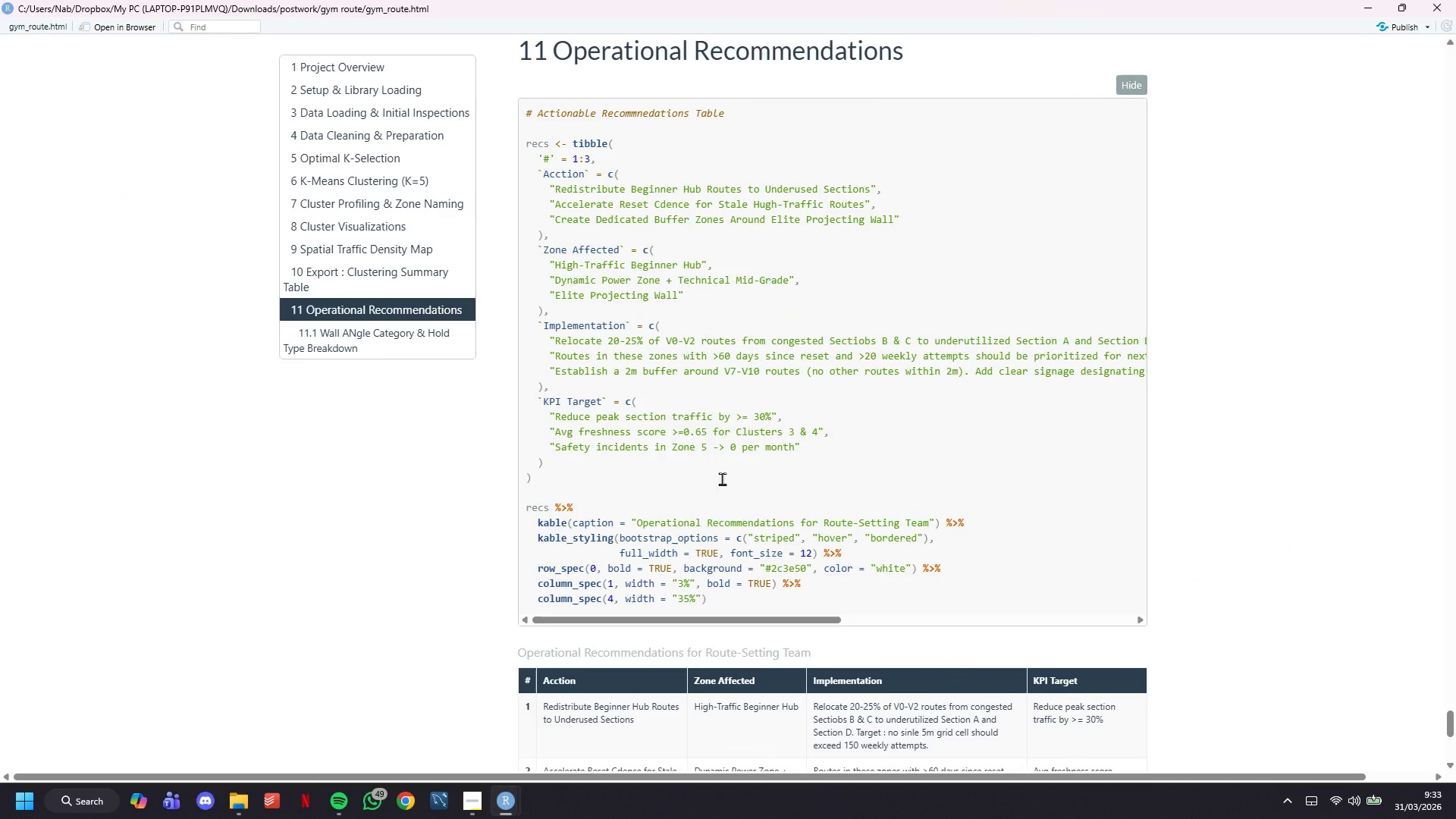 
scroll: coordinate [723, 482], scroll_direction: down, amount: 11.0
 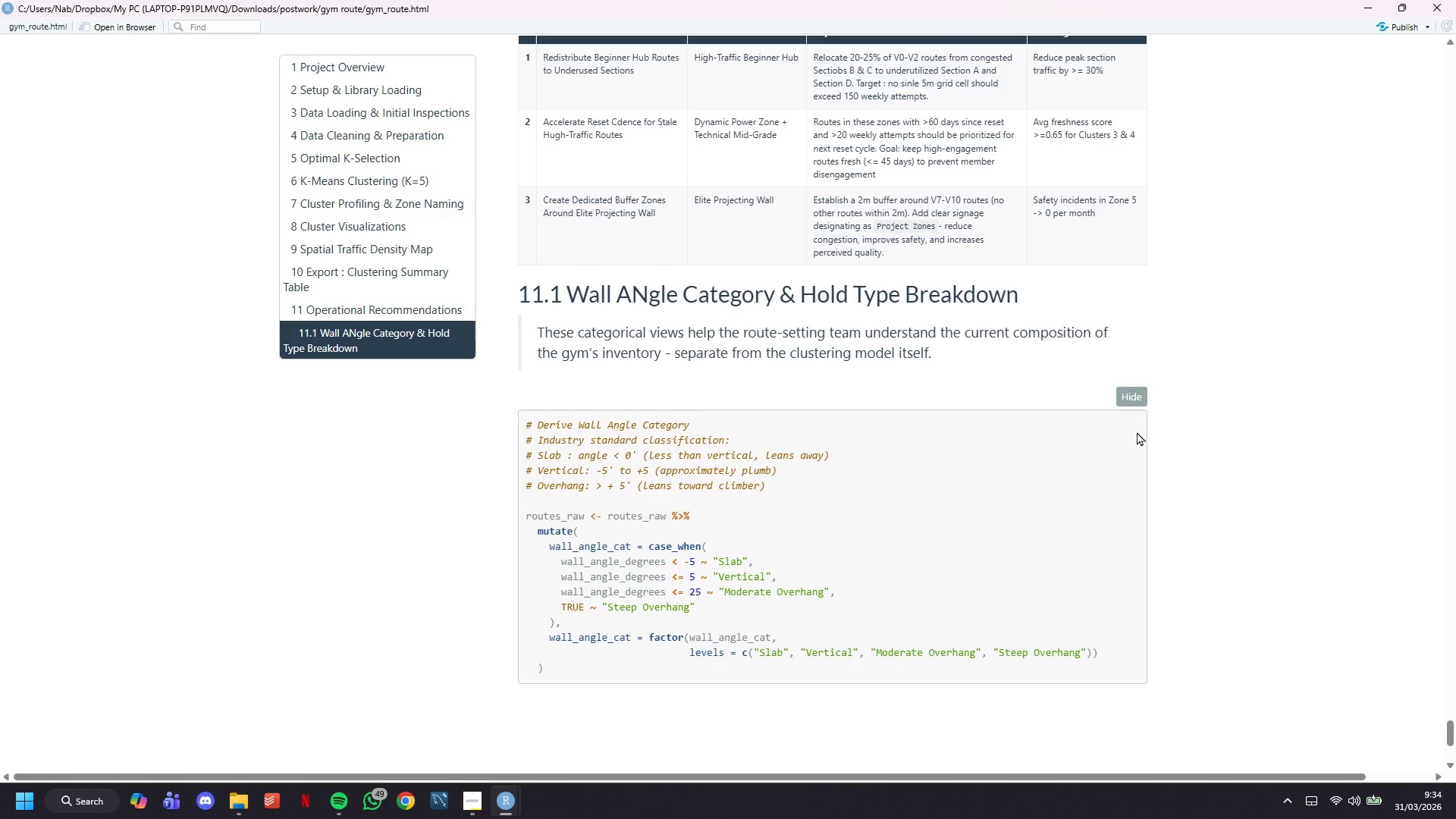 
wait(7.96)
 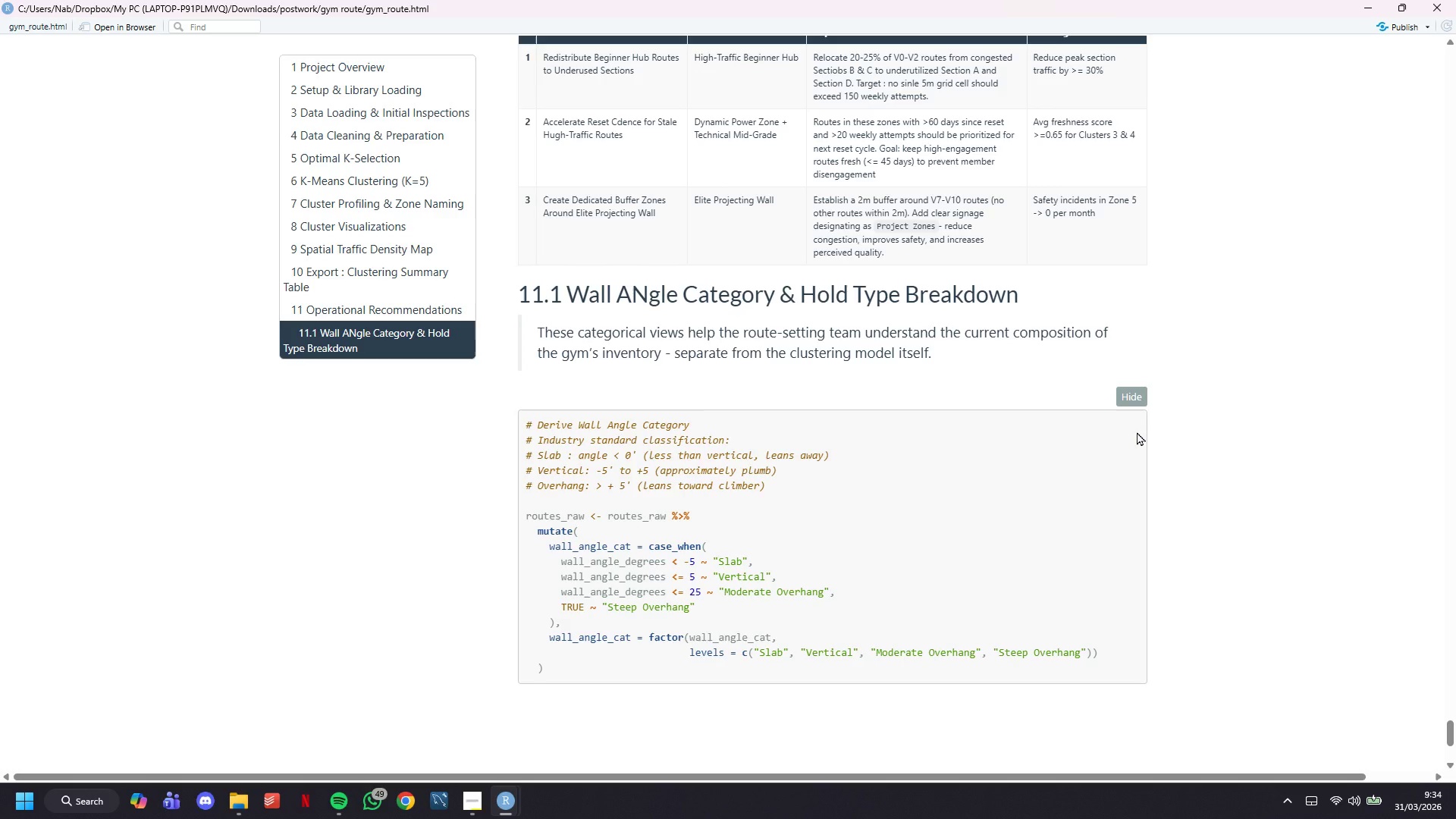 
scroll: coordinate [197, 287], scroll_direction: up, amount: 4.0
 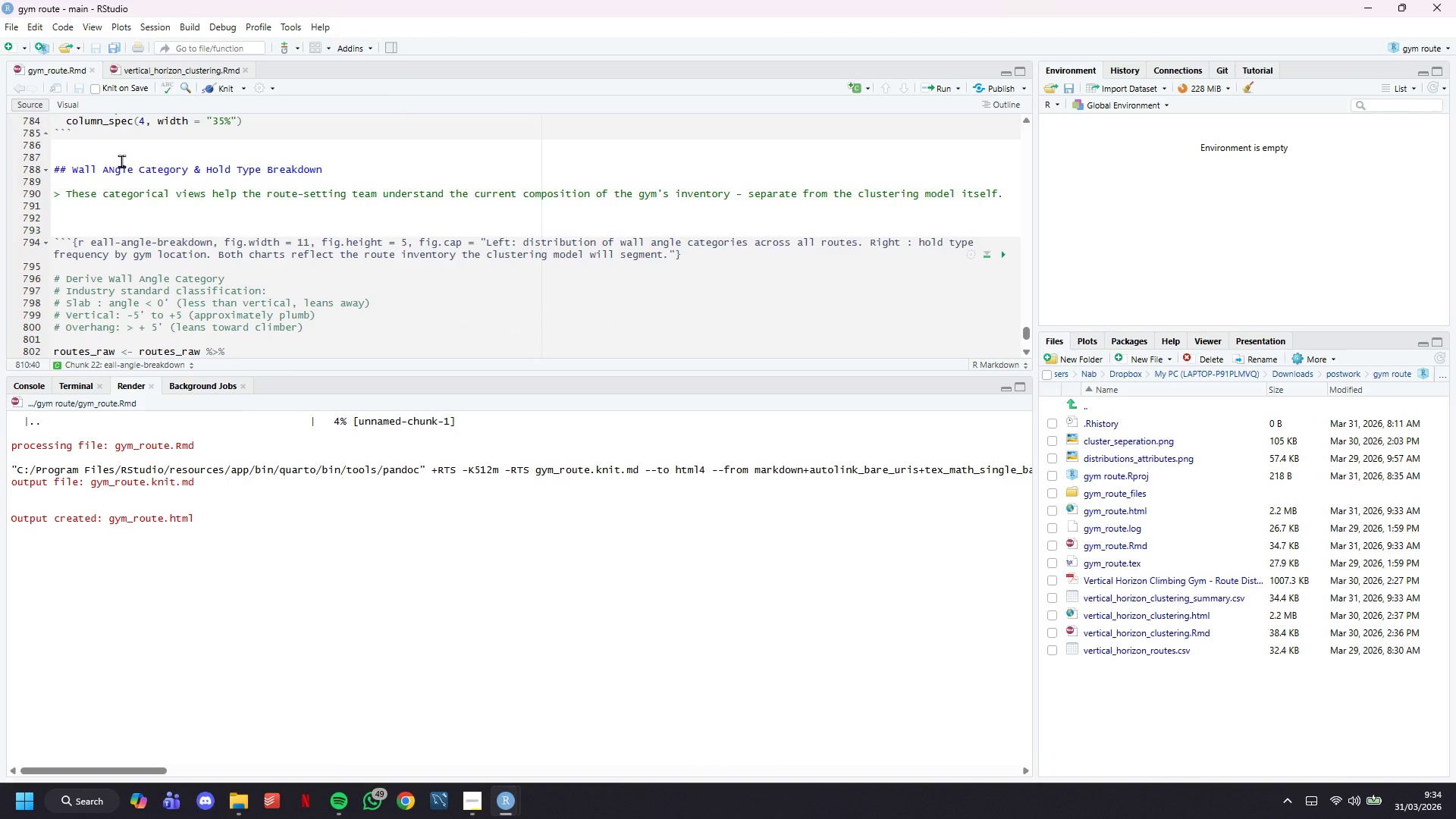 
left_click([116, 174])
 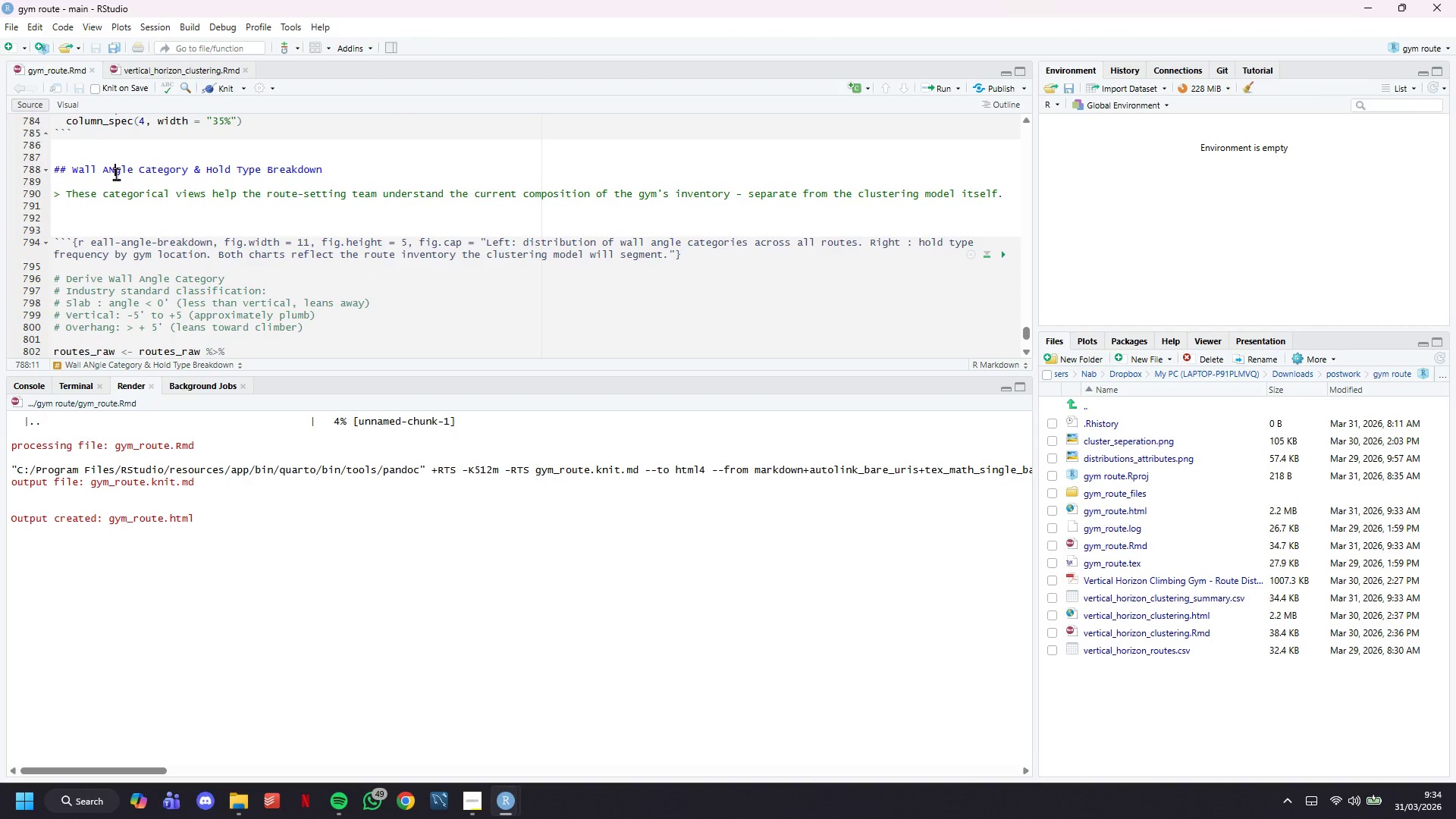 
key(Backspace)
 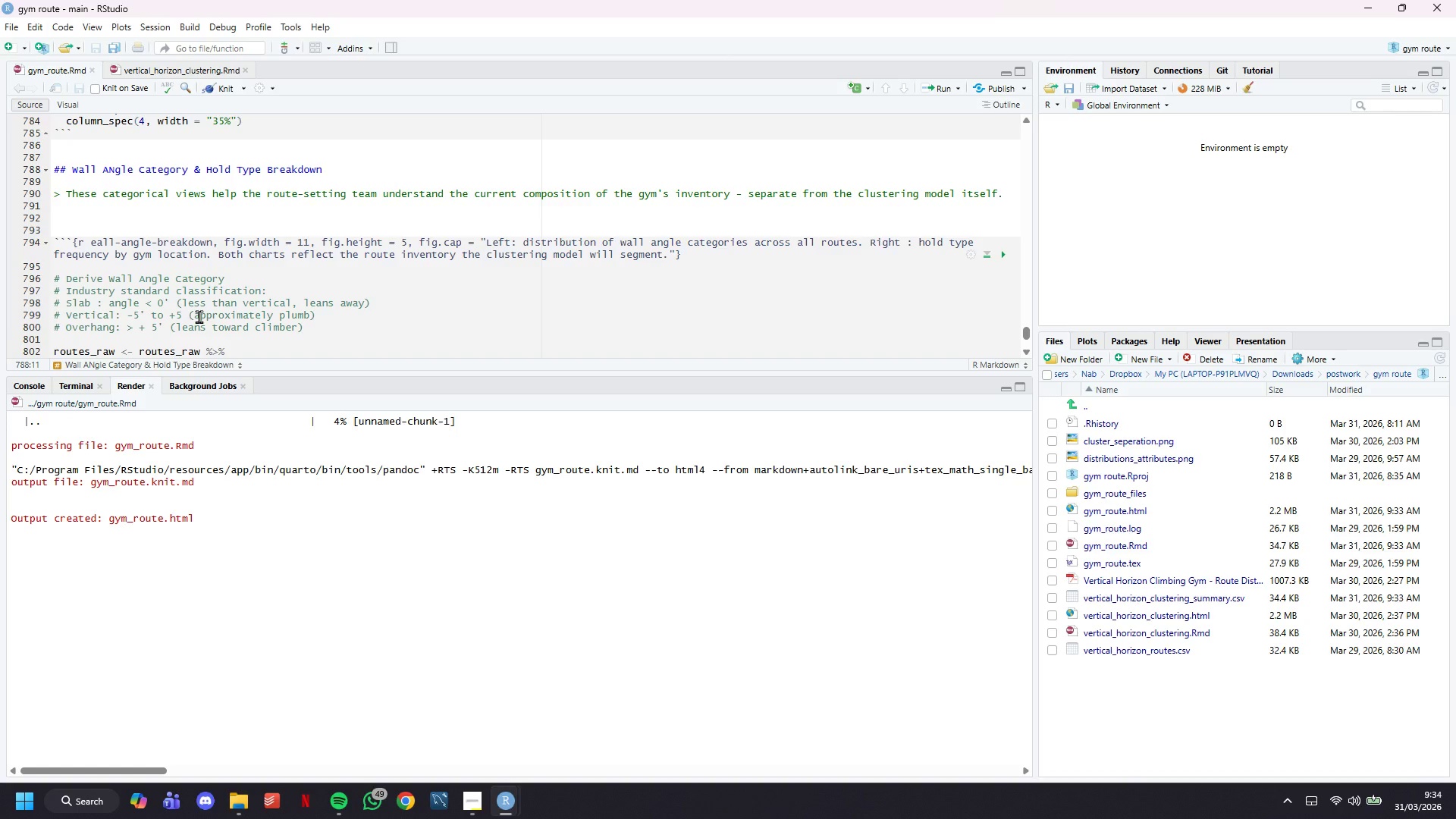 
key(N)
 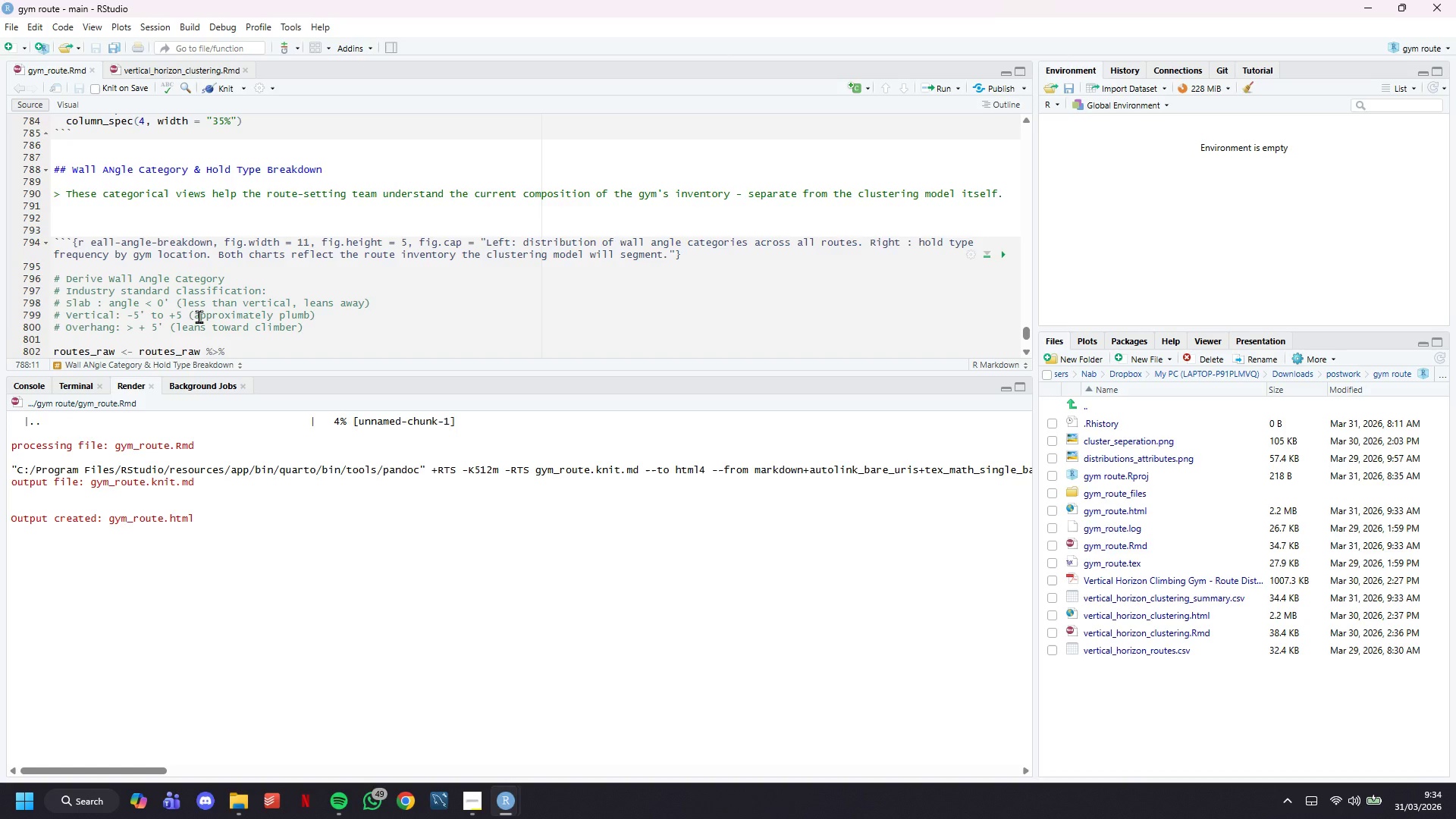 
left_click([189, 285])
 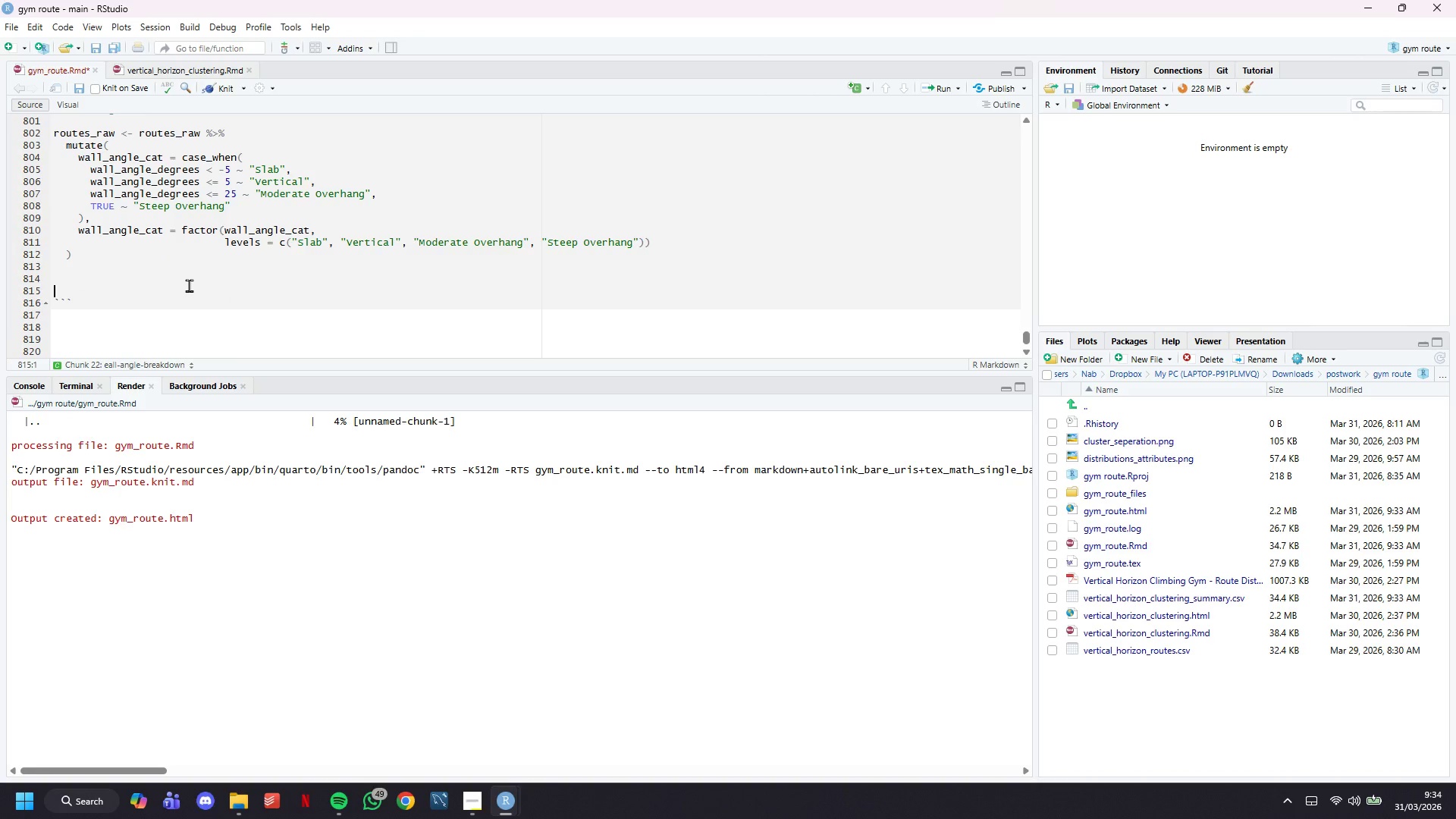 
scroll: coordinate [218, 285], scroll_direction: down, amount: 10.0
 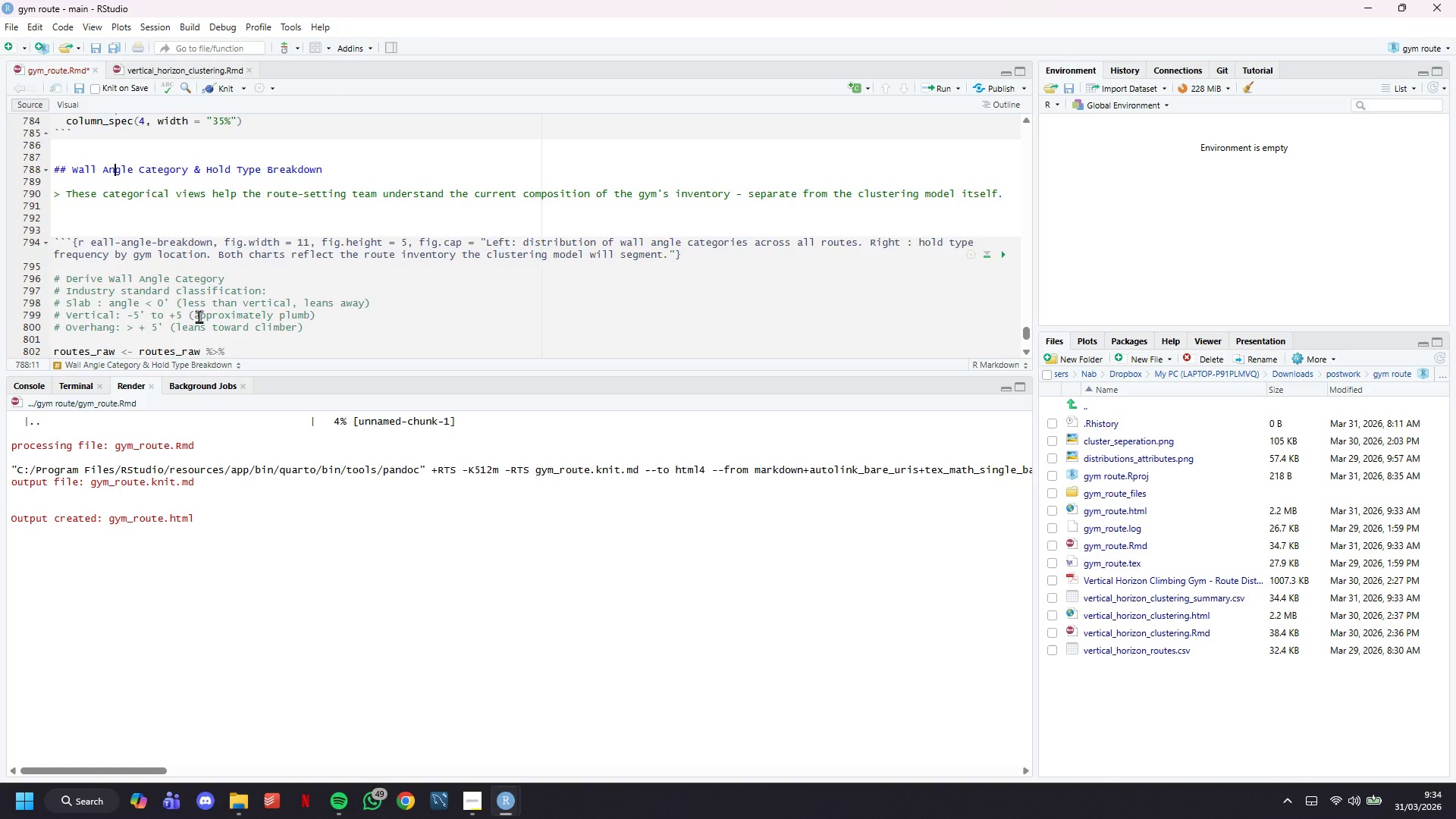 
type(=)
key(Backspace)
key(Backspace)
type(# Plot 1 : Wall ANgle )
 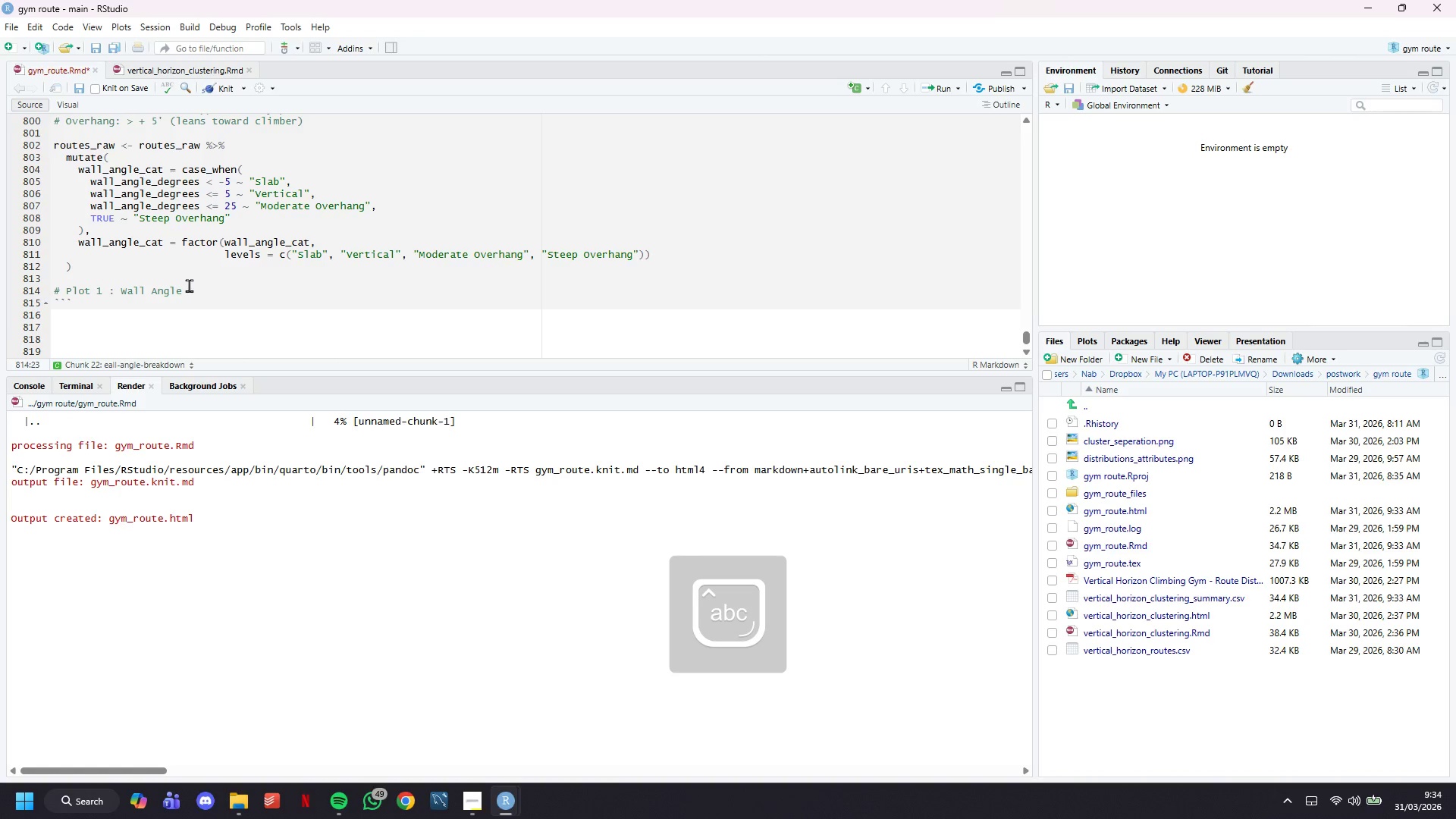 
type(Category Breakdwon)
 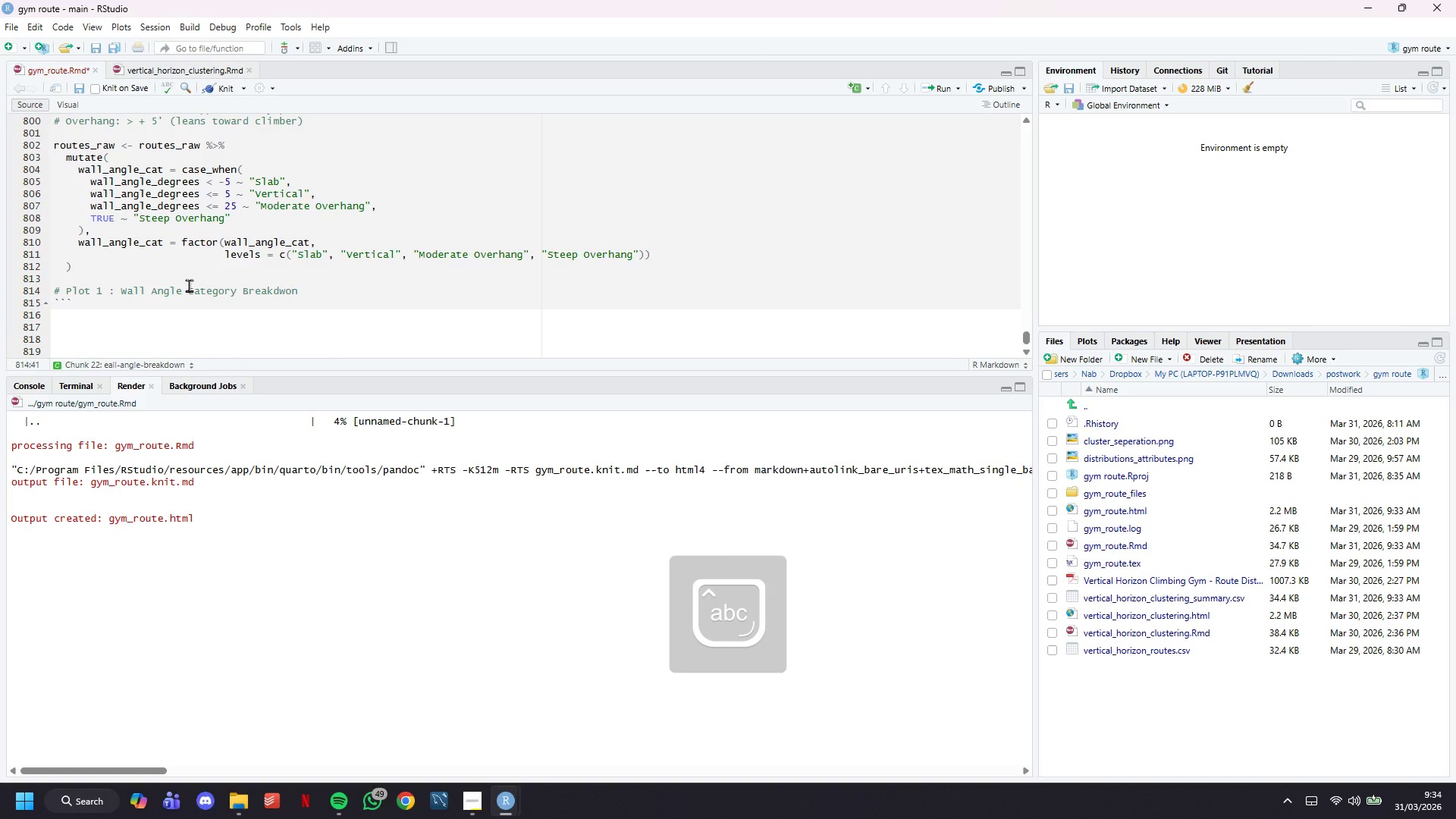 
key(Enter)
 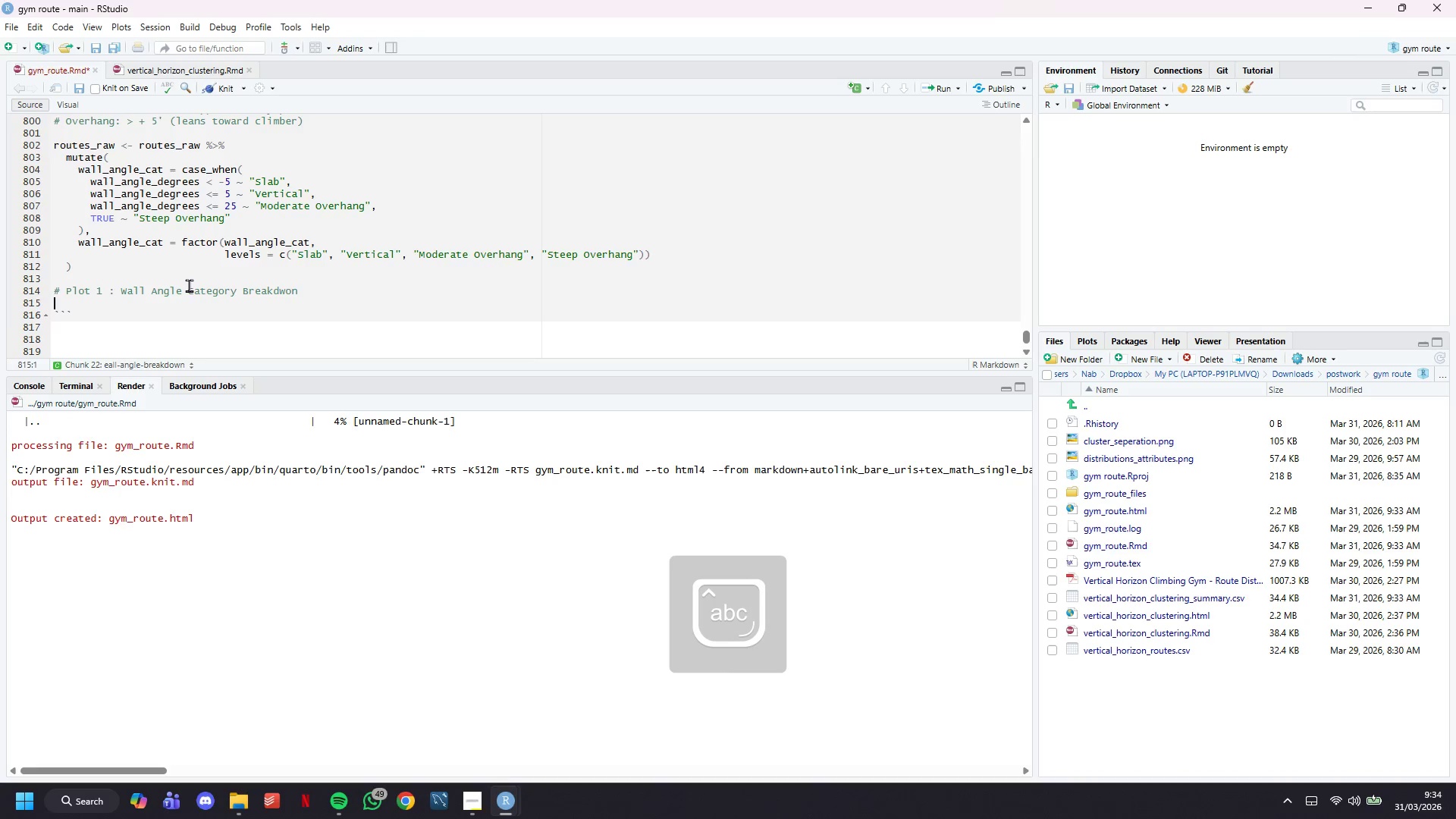 
key(Enter)
 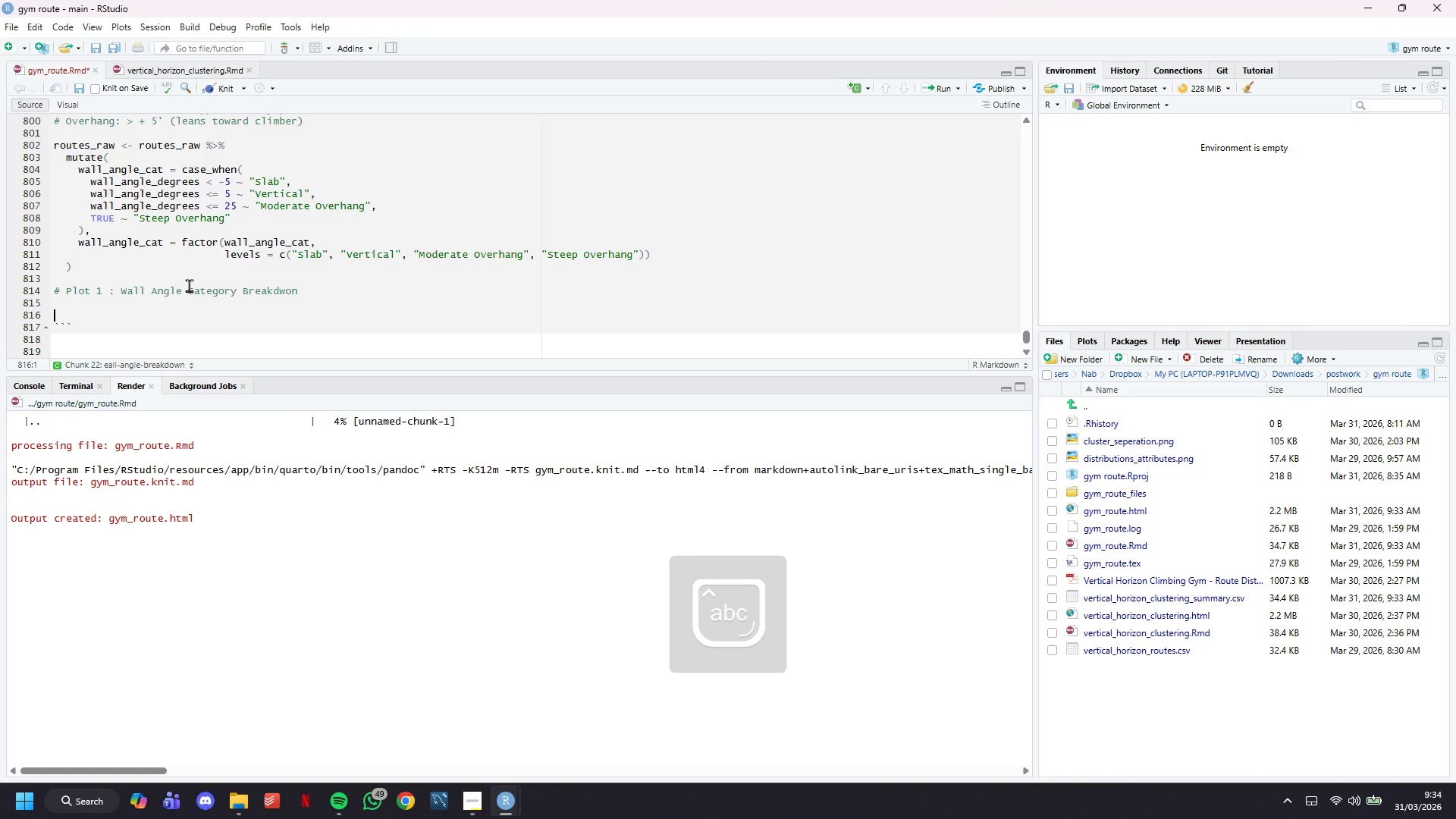 
type(p_angle <- rouets_raw %>%)
 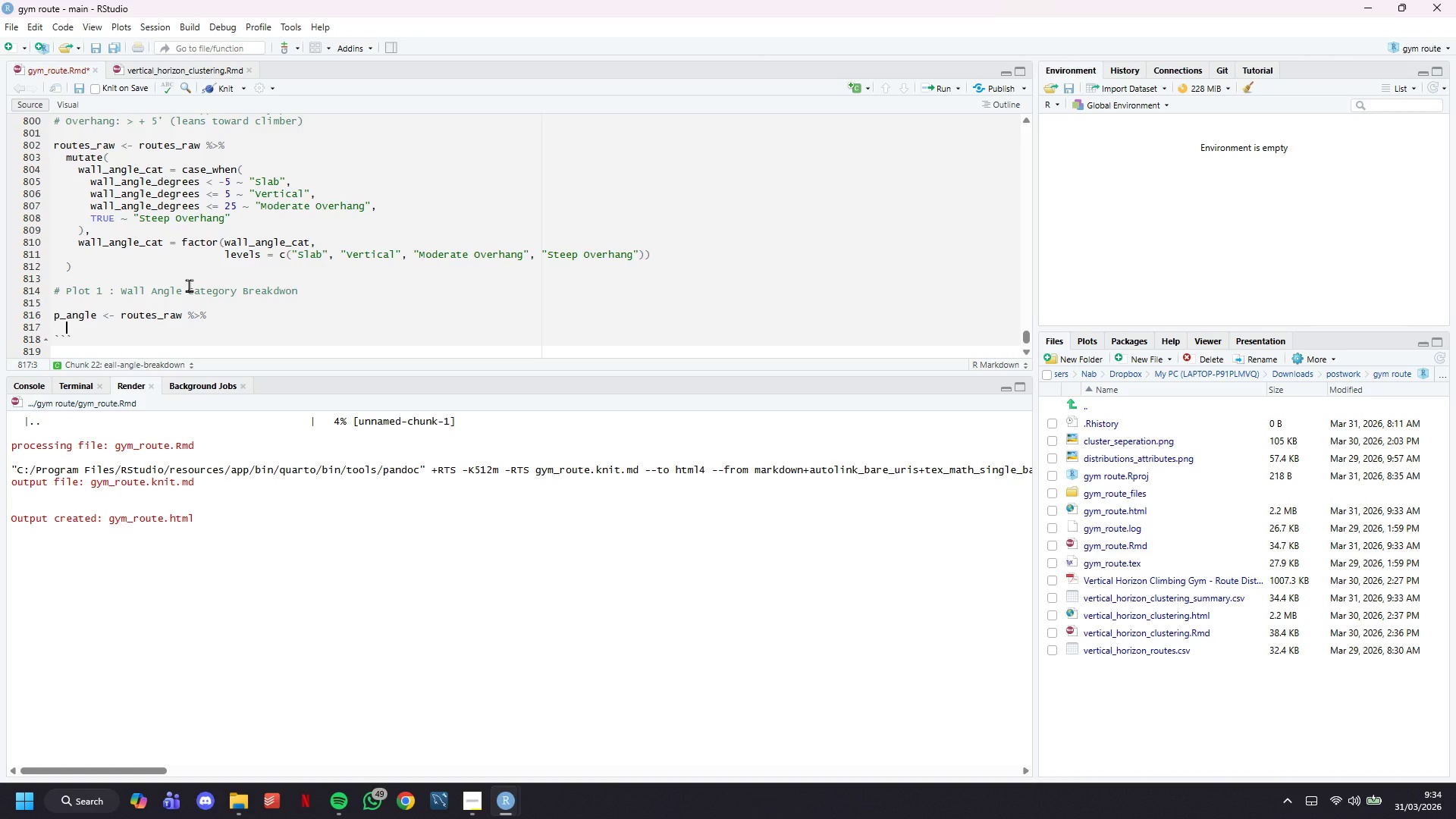 
 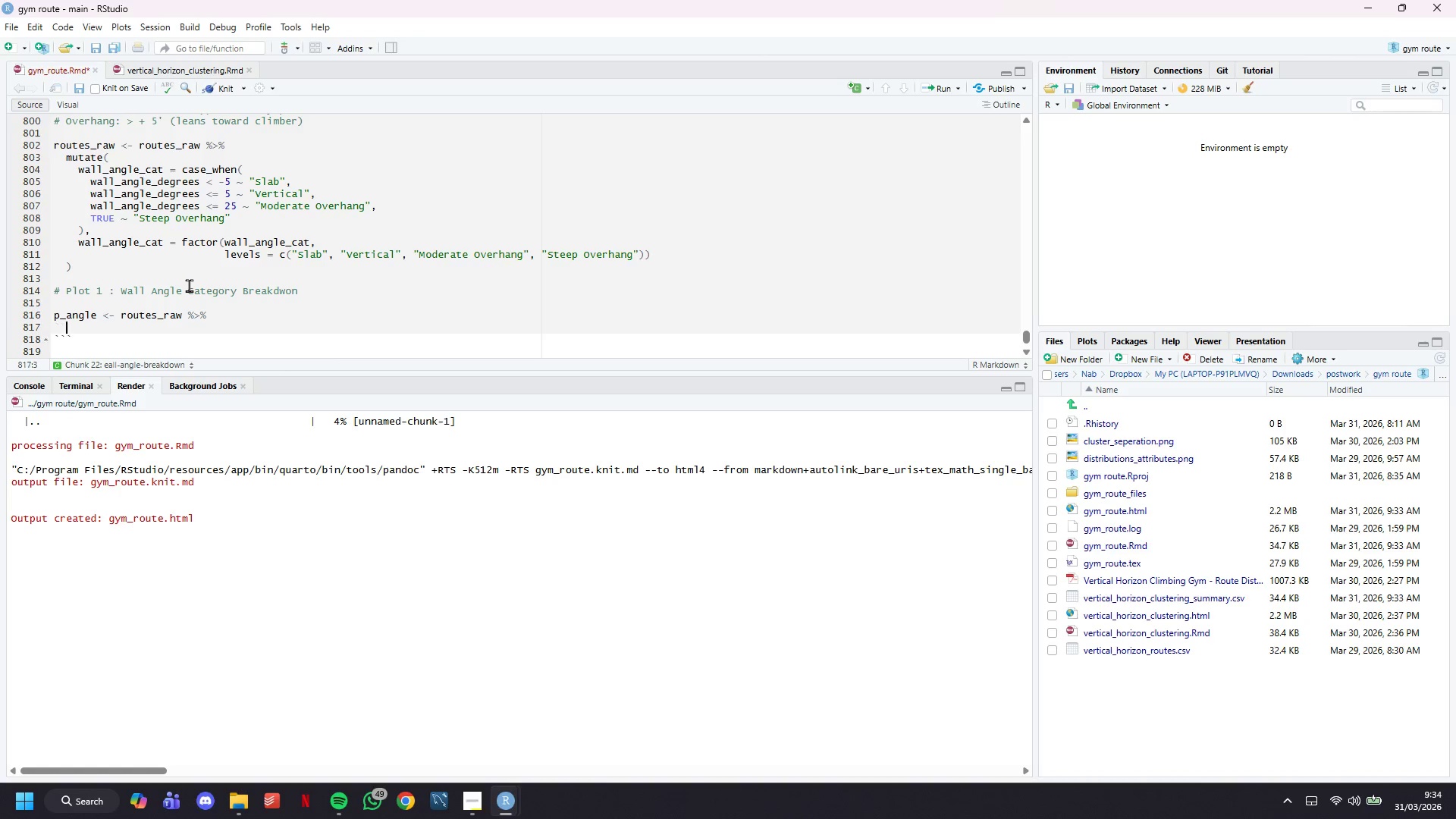 
key(Enter)
 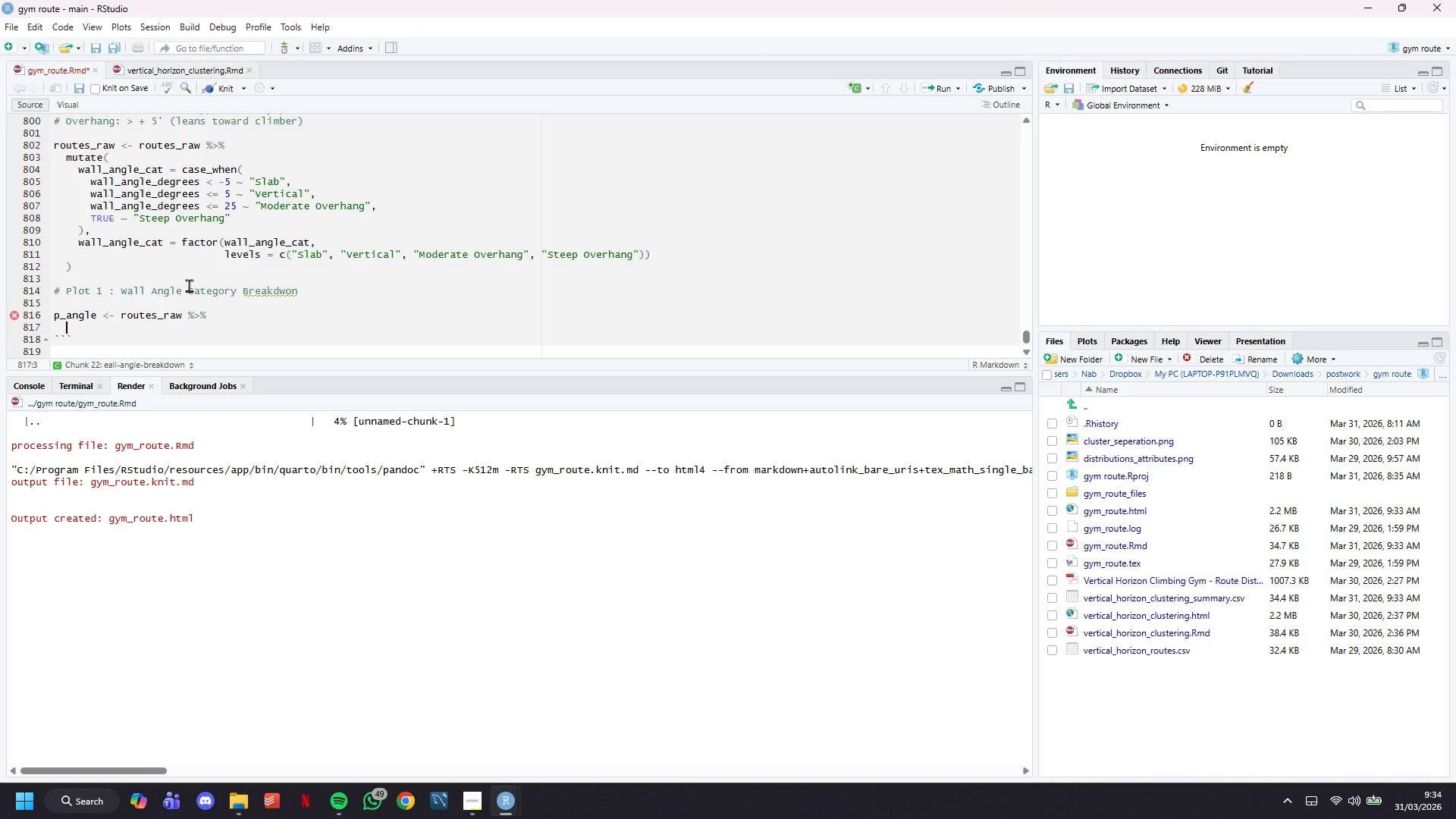 
type(count(wall_angle_cat)
 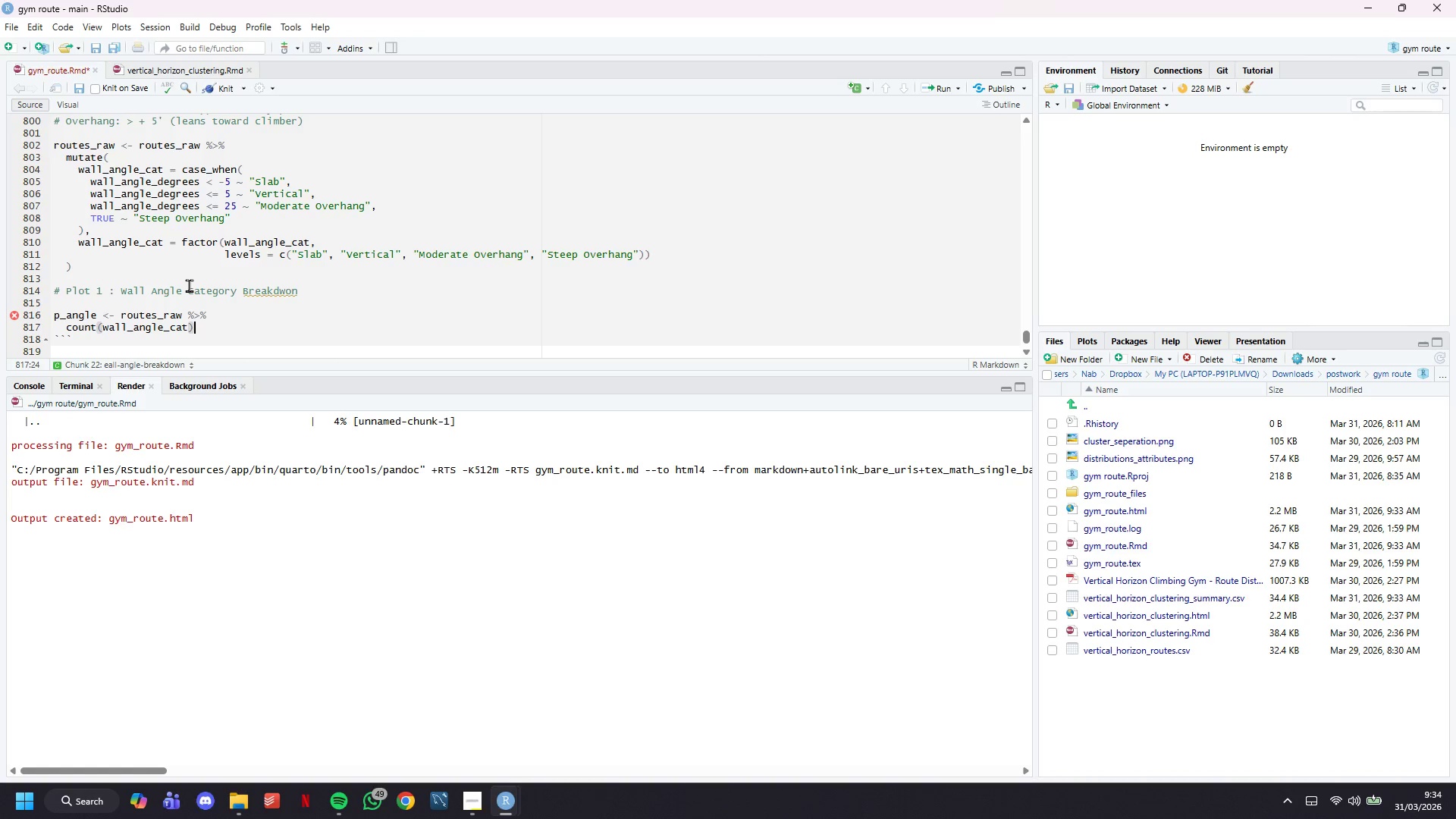 
 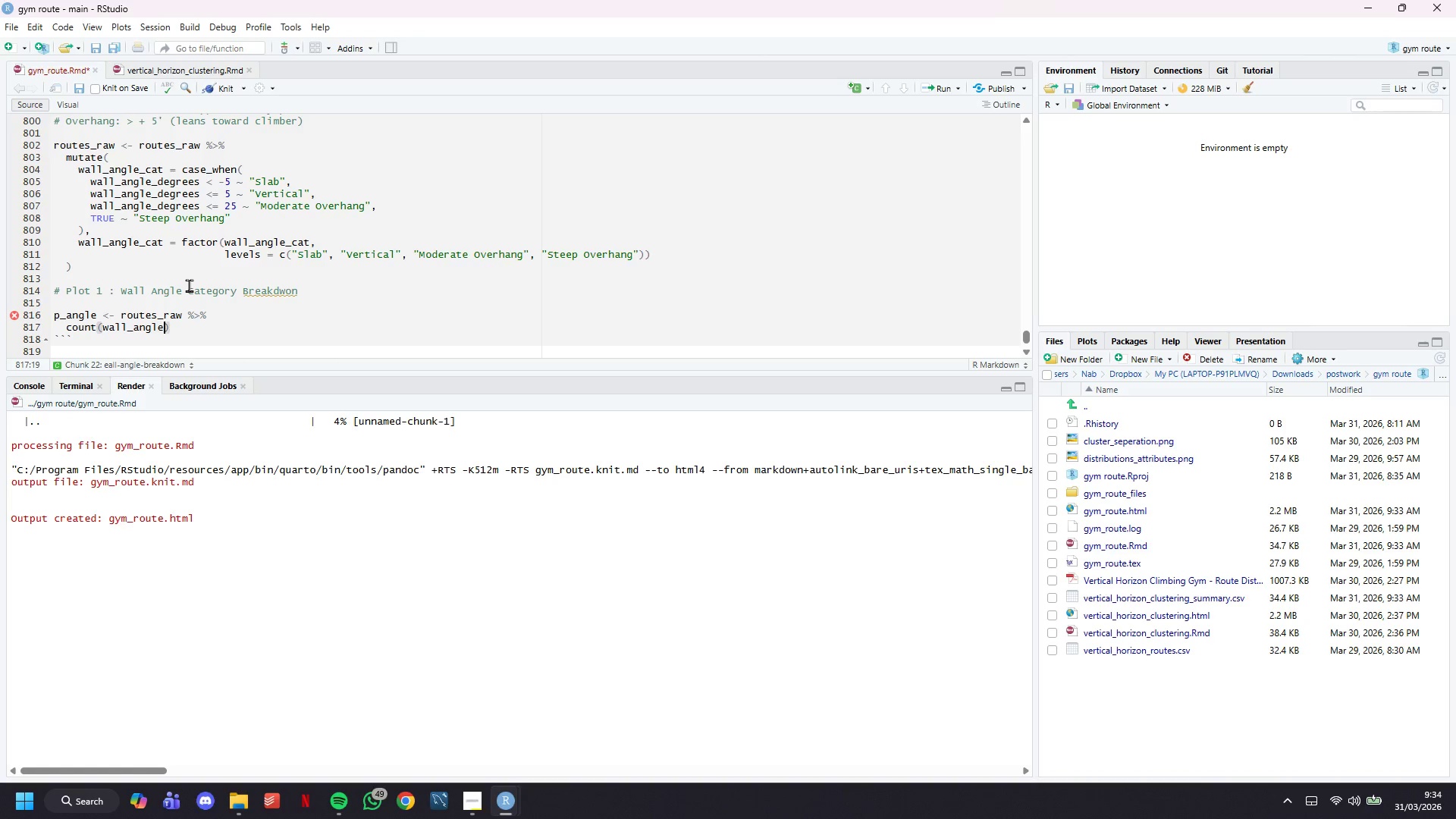 
key(ArrowRight)
 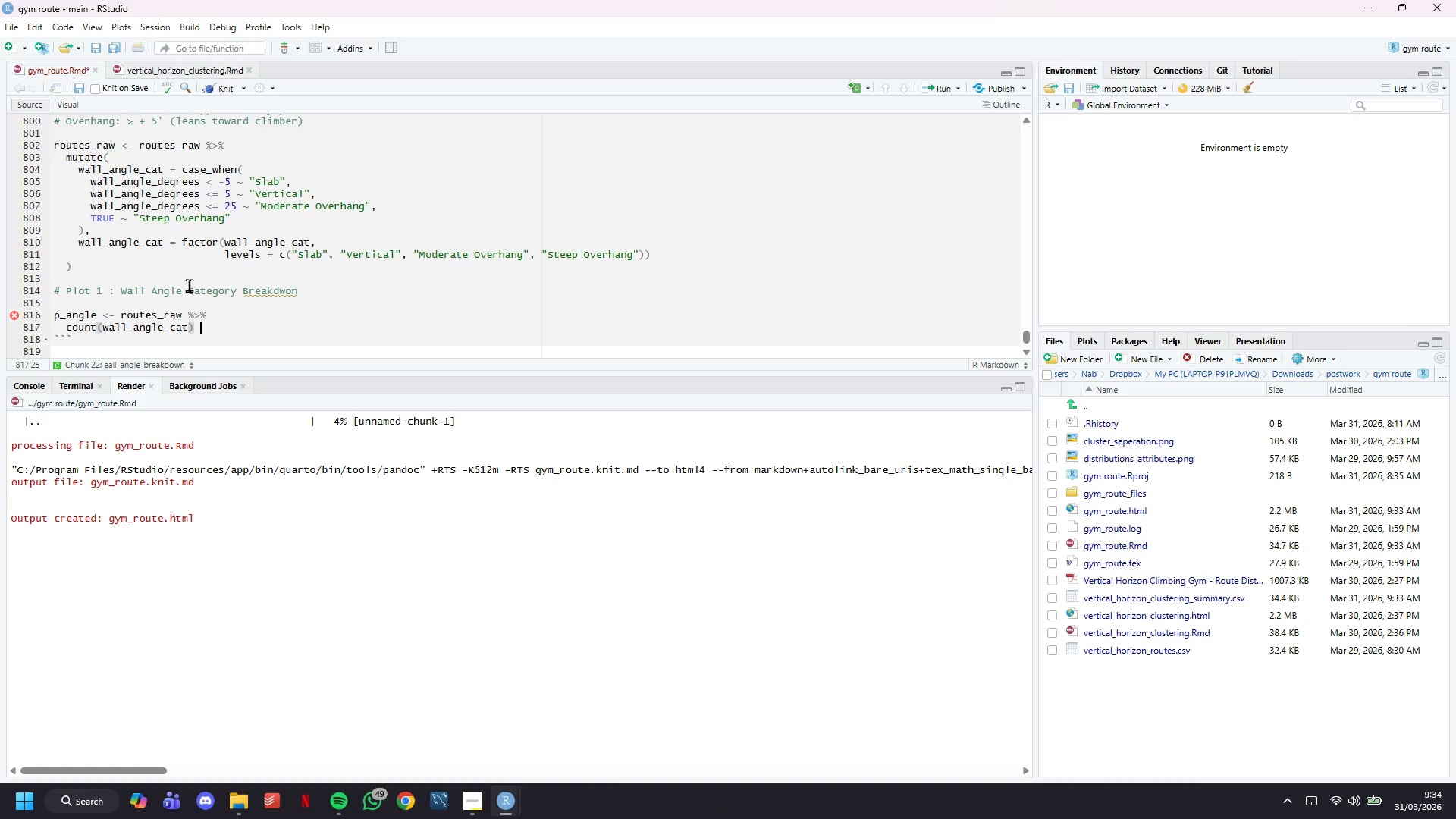 
key(Space)
 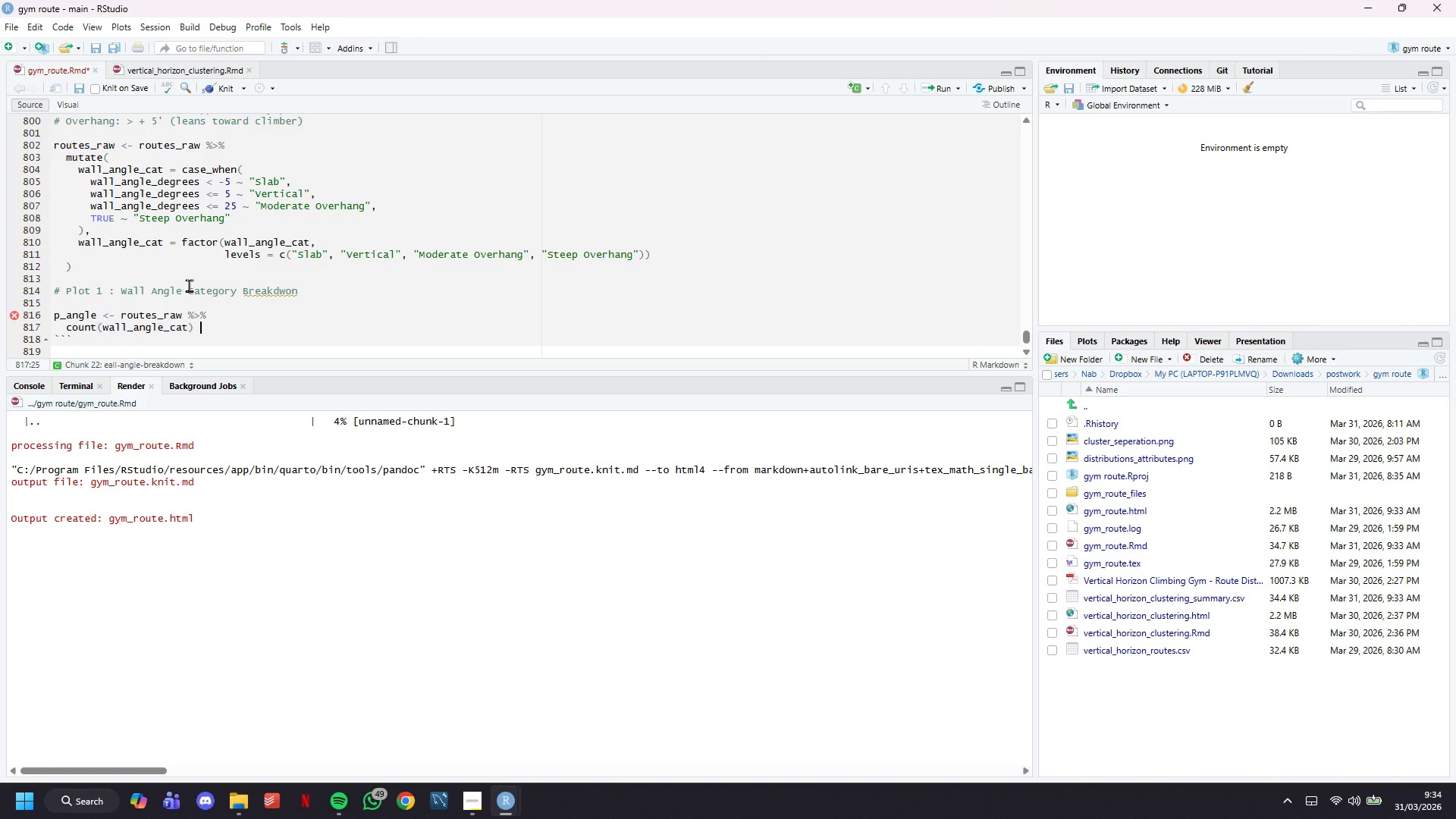 
key(Shift+5)
 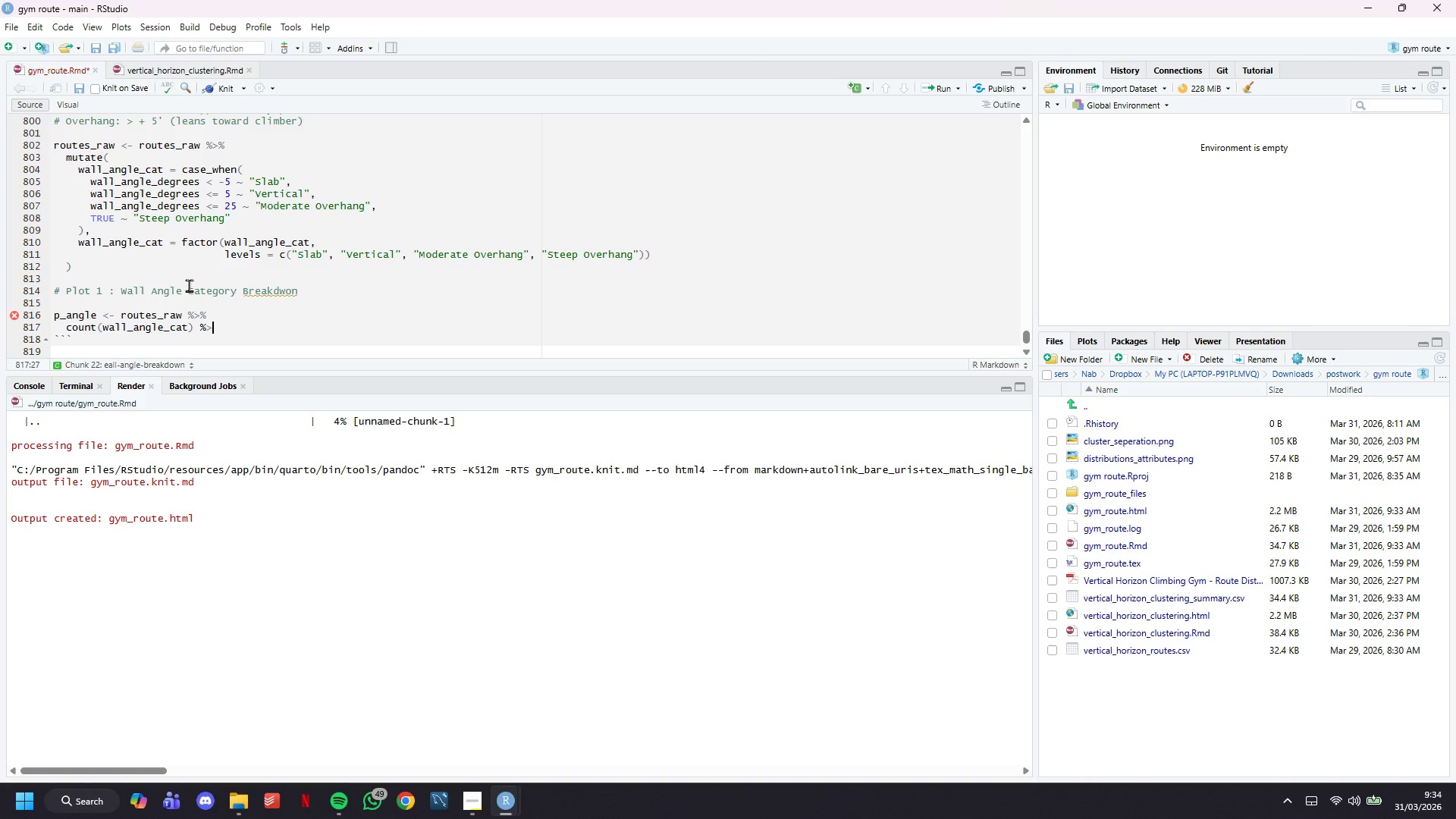 
key(Period)
 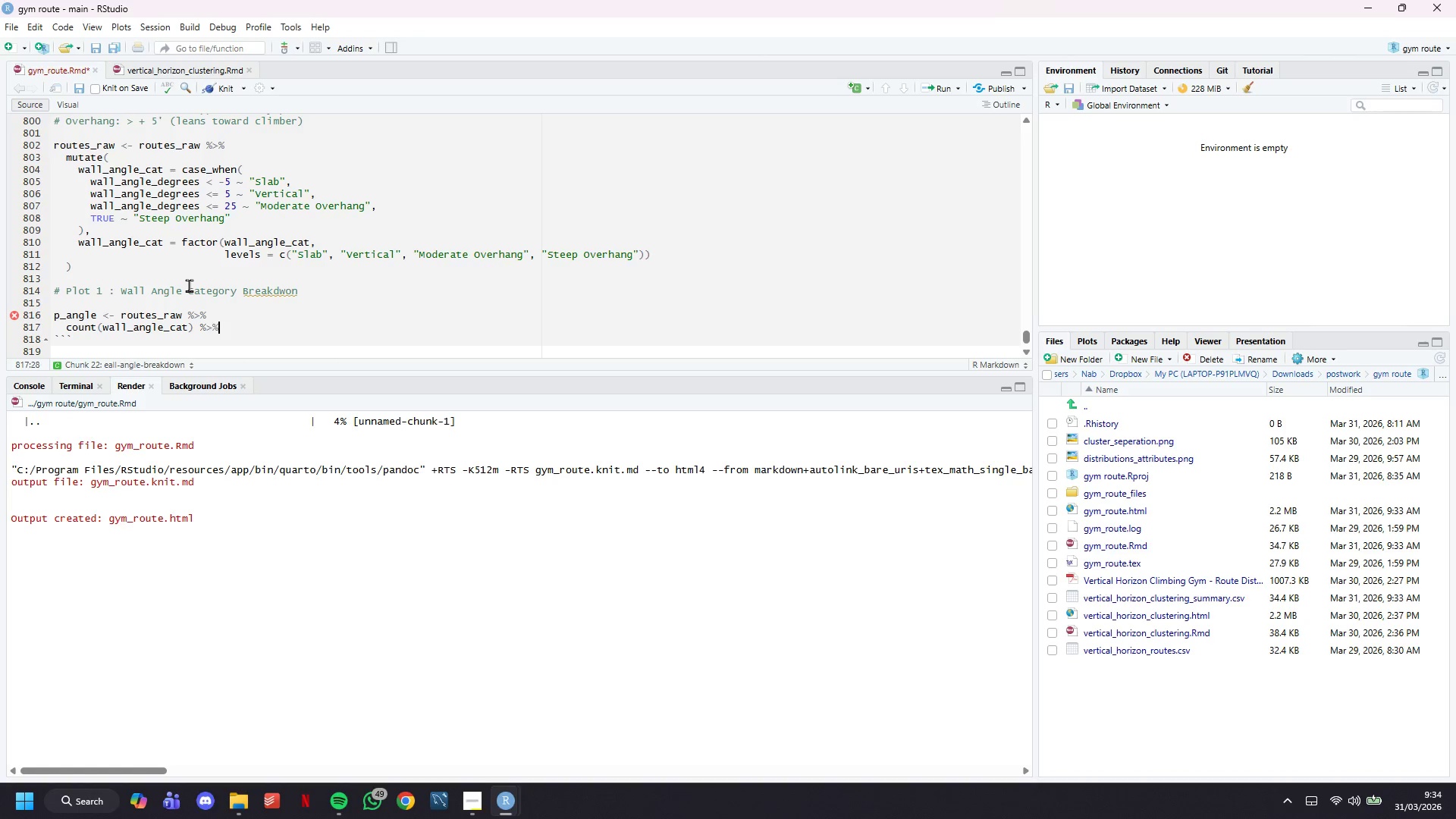 
key(5)
 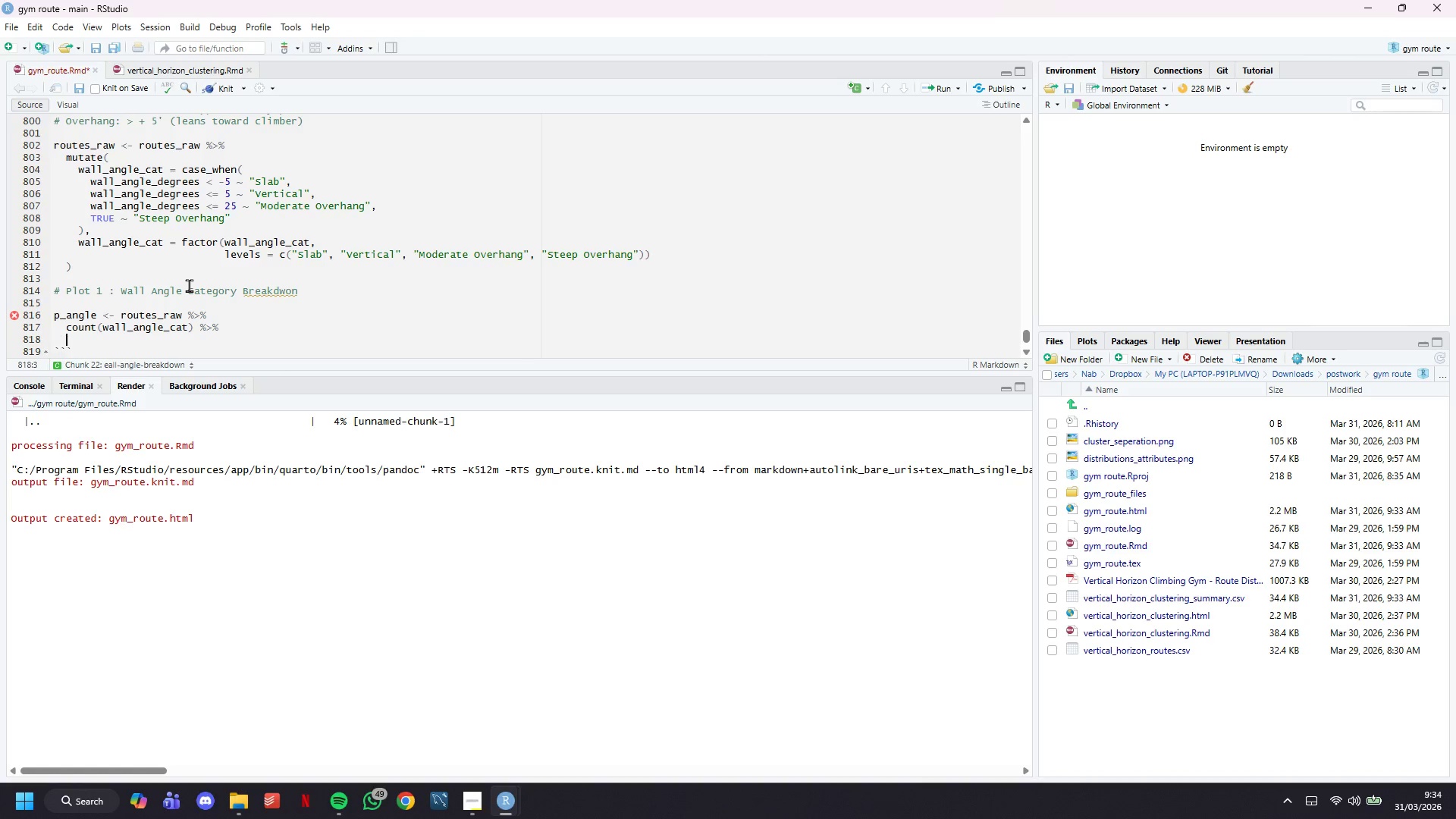 
key(Enter)
 